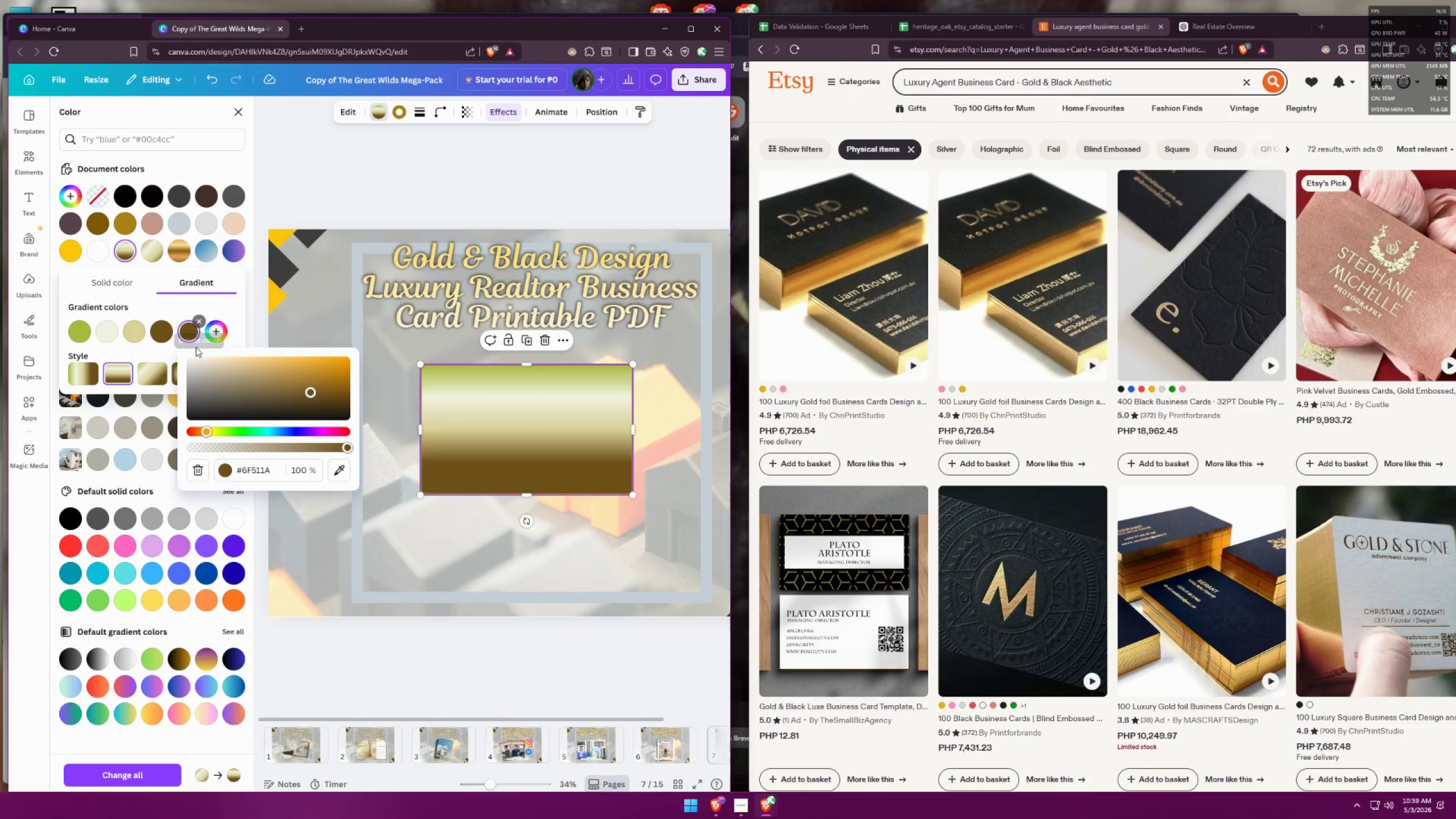 
left_click_drag(start_coordinate=[297, 379], to_coordinate=[163, 424])
 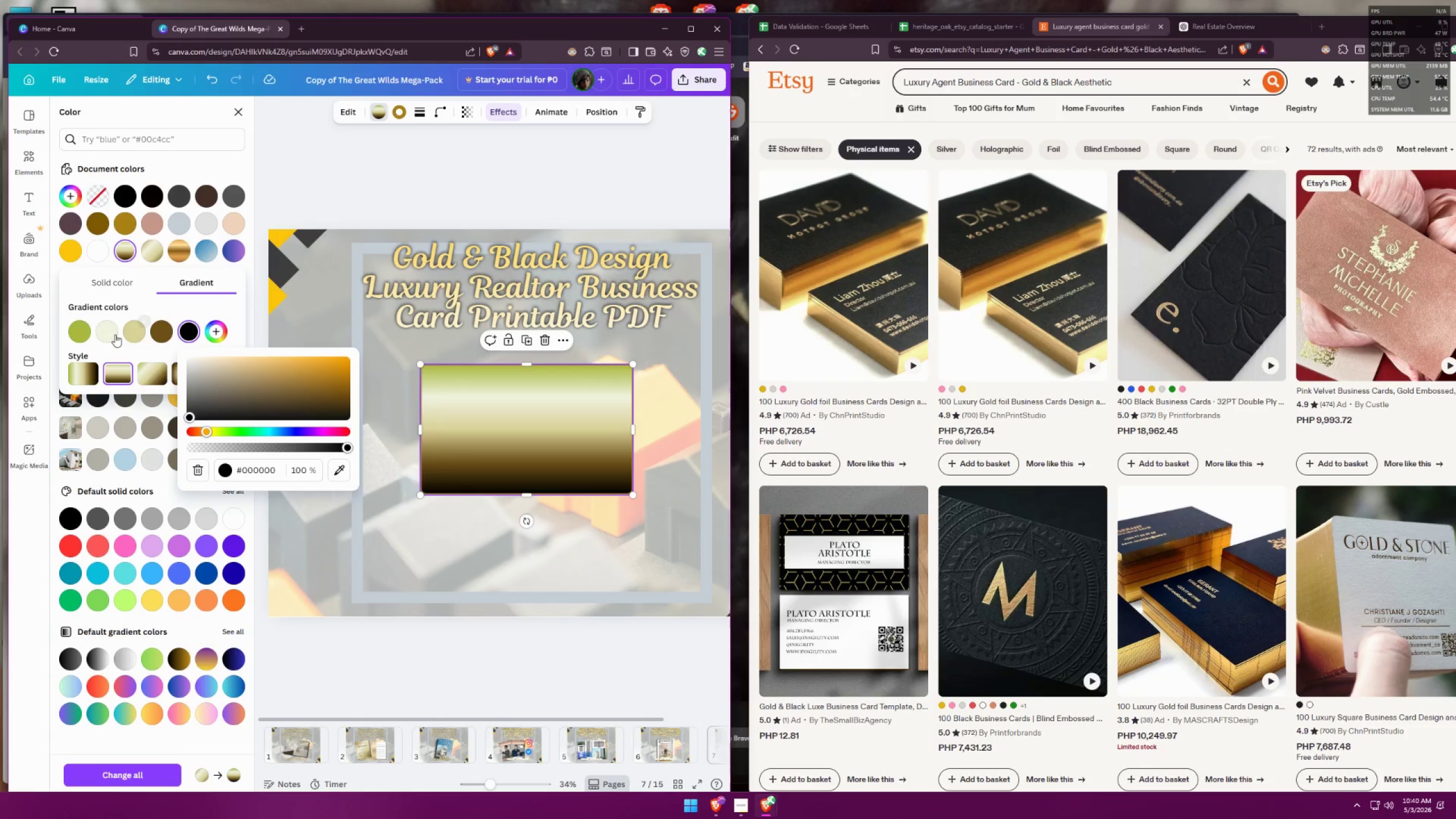 
left_click([76, 336])
 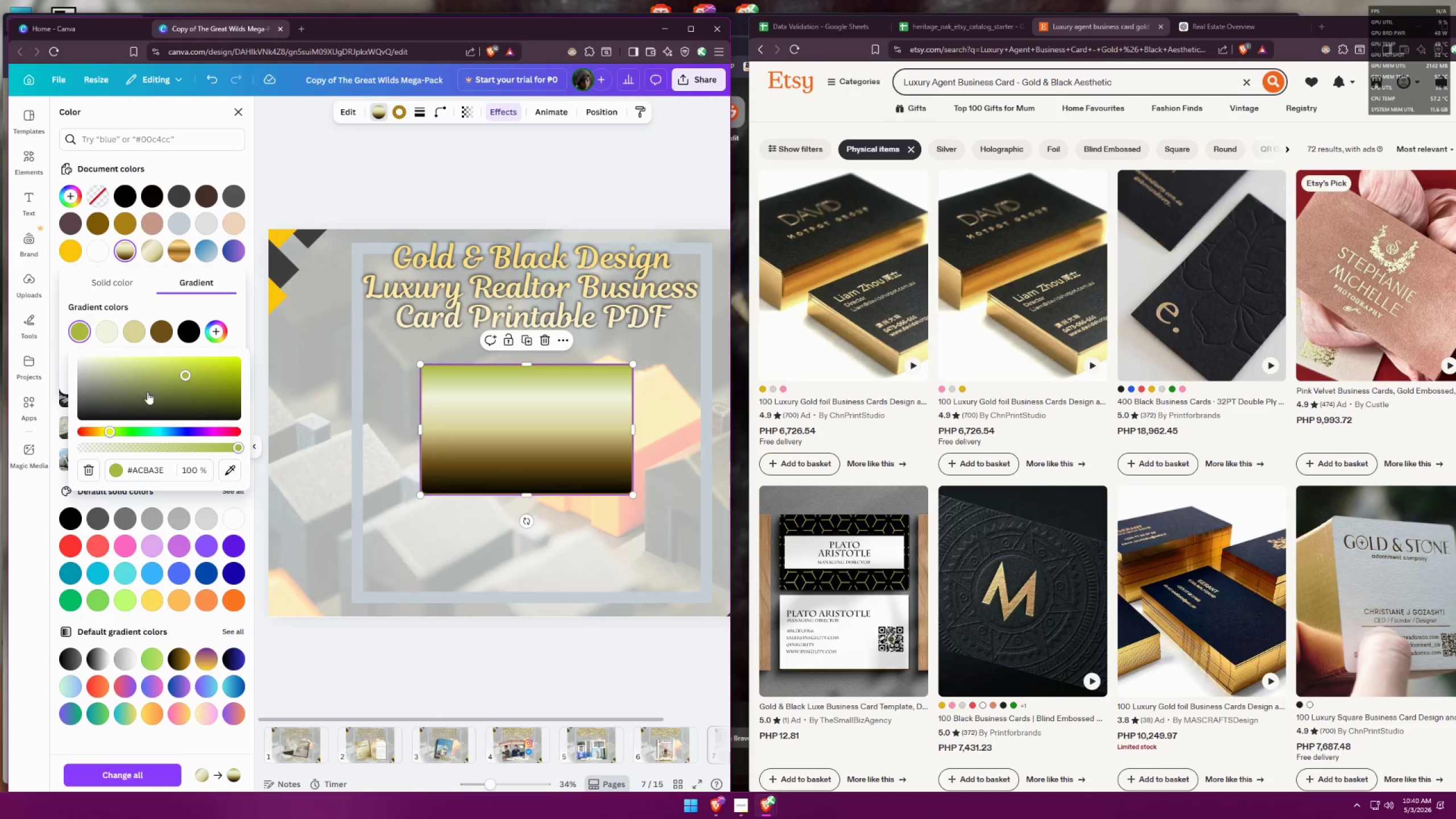 
left_click_drag(start_coordinate=[142, 406], to_coordinate=[48, 448])
 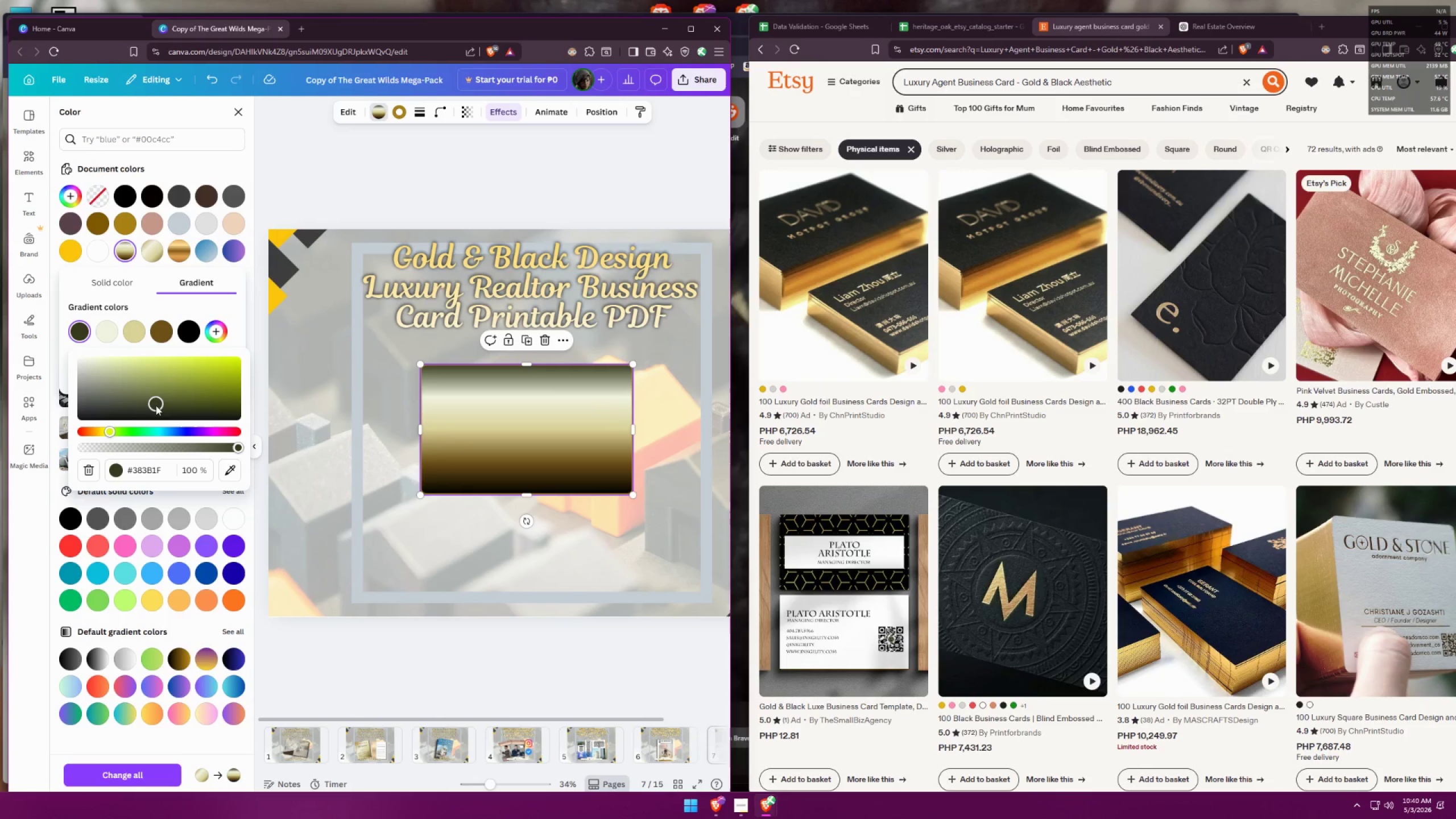 
left_click([101, 432])
 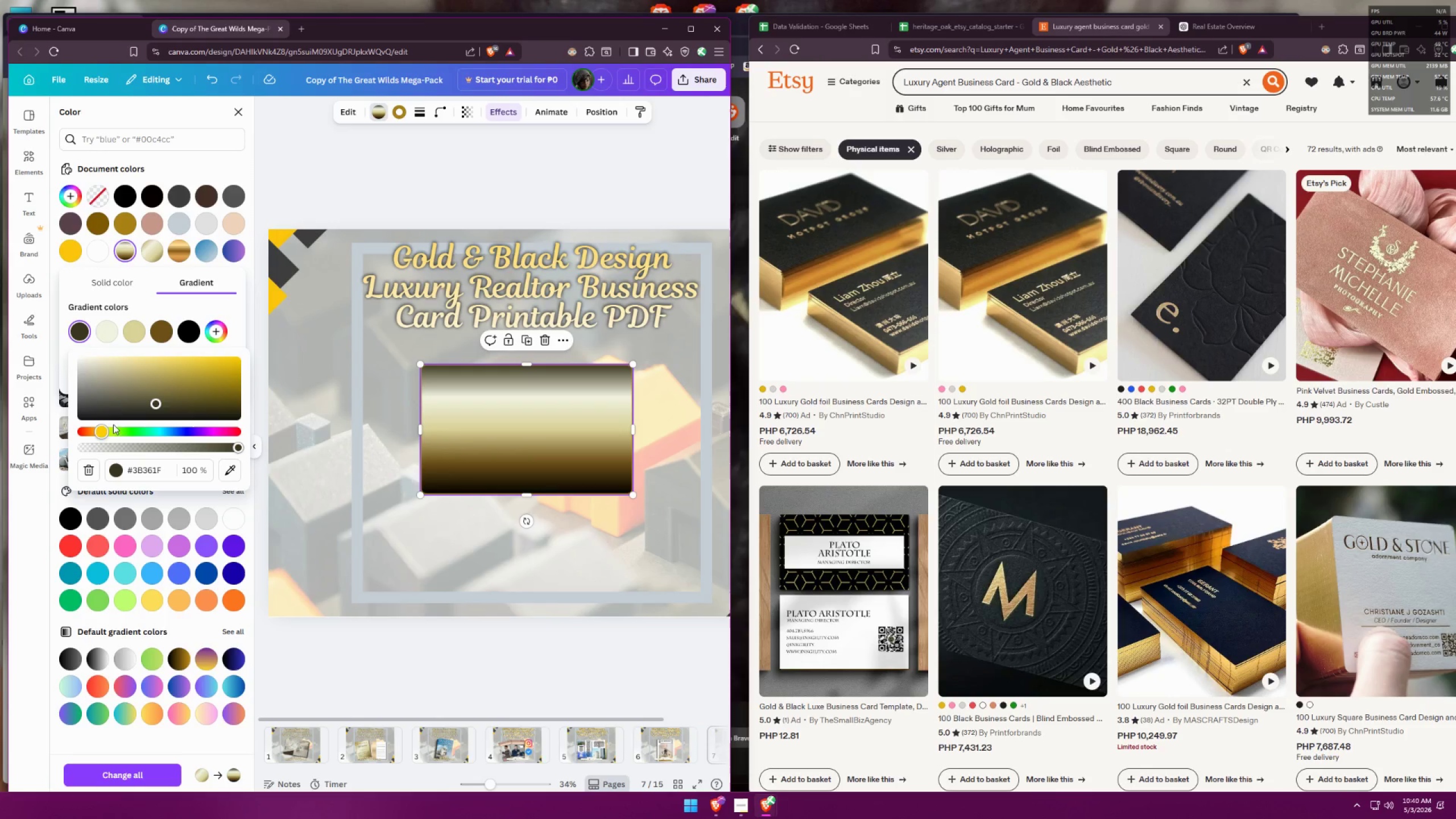 
left_click_drag(start_coordinate=[167, 397], to_coordinate=[223, 373])
 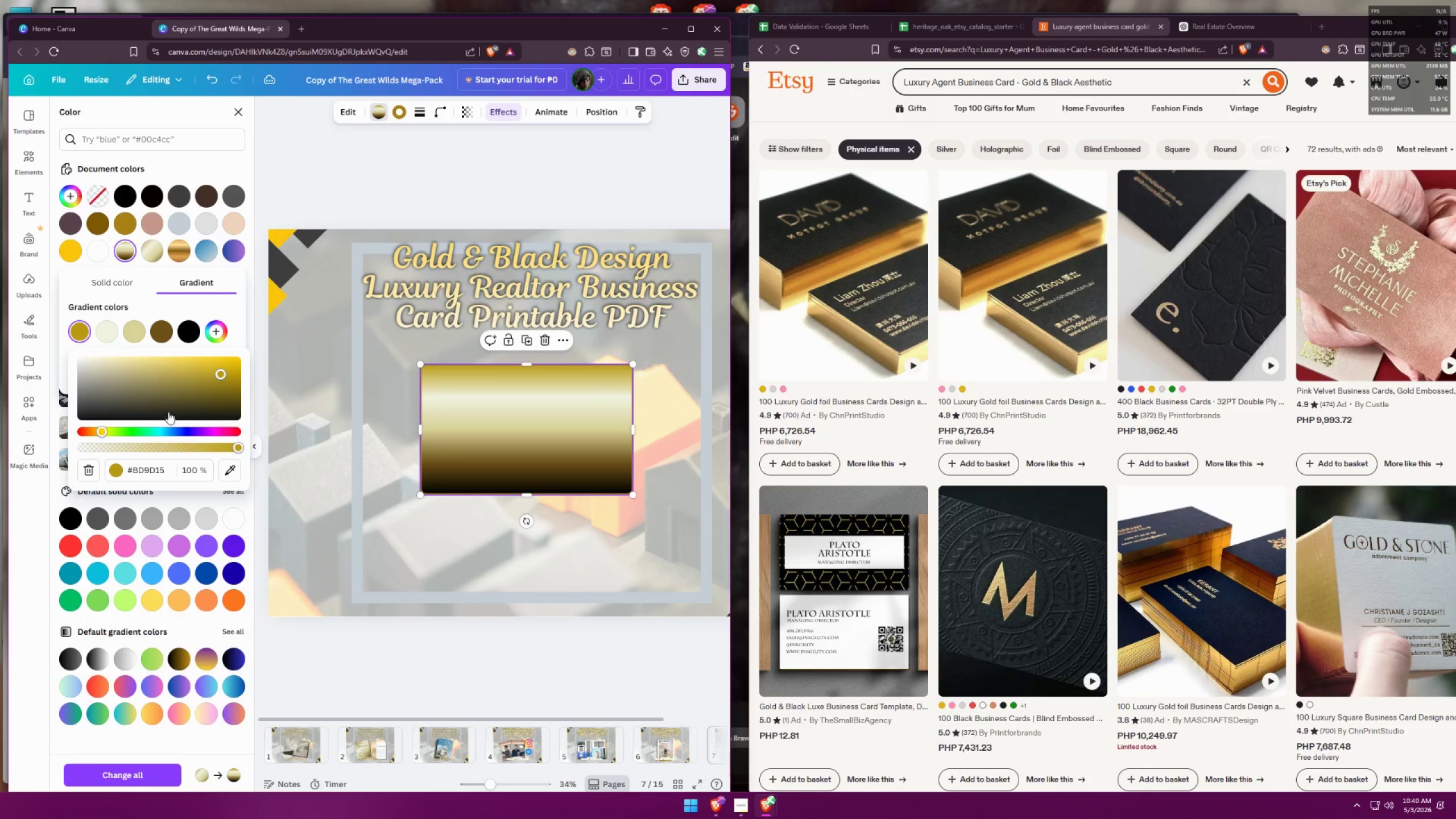 
left_click_drag(start_coordinate=[217, 385], to_coordinate=[218, 390])
 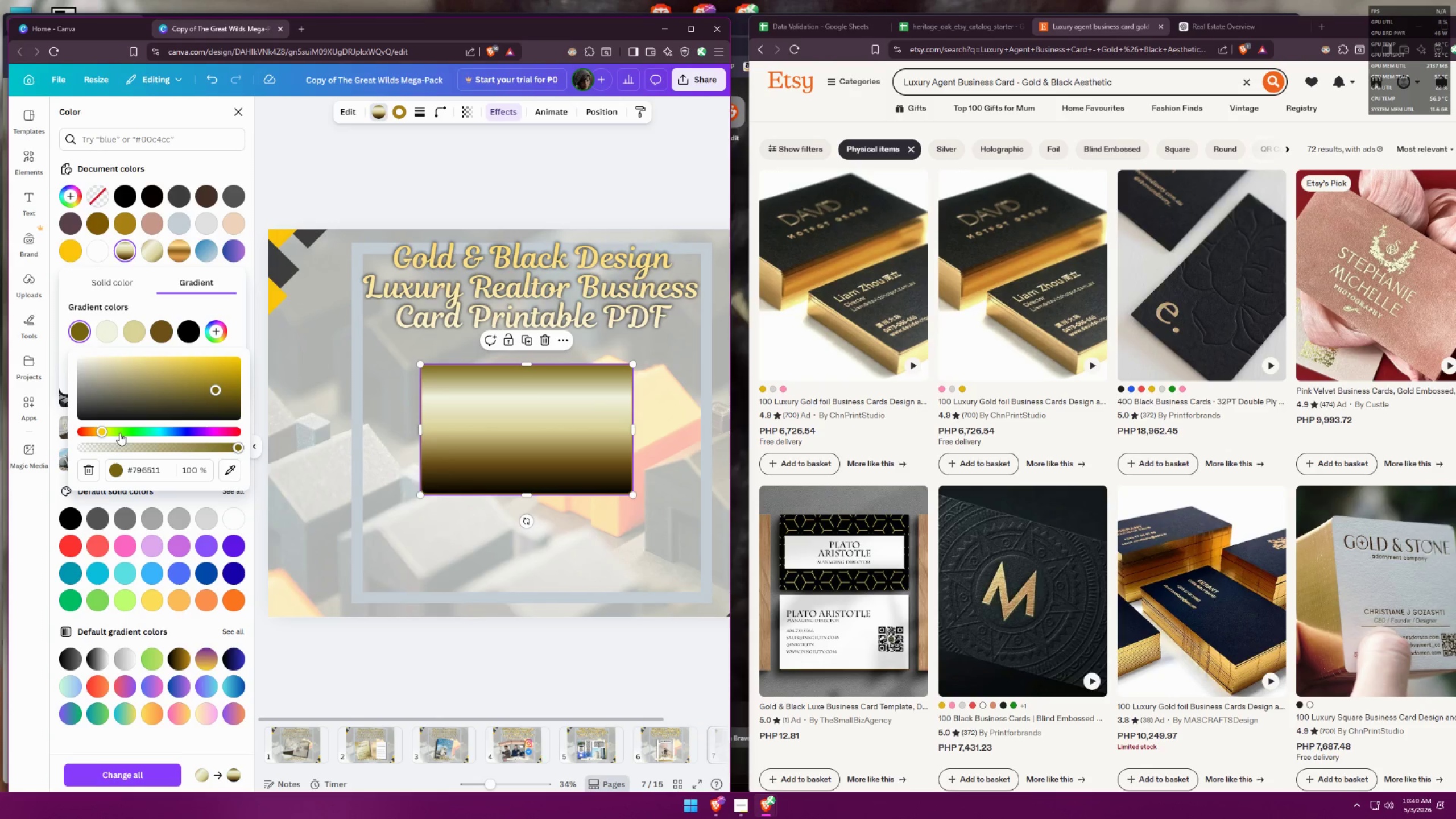 
left_click_drag(start_coordinate=[106, 430], to_coordinate=[95, 429])
 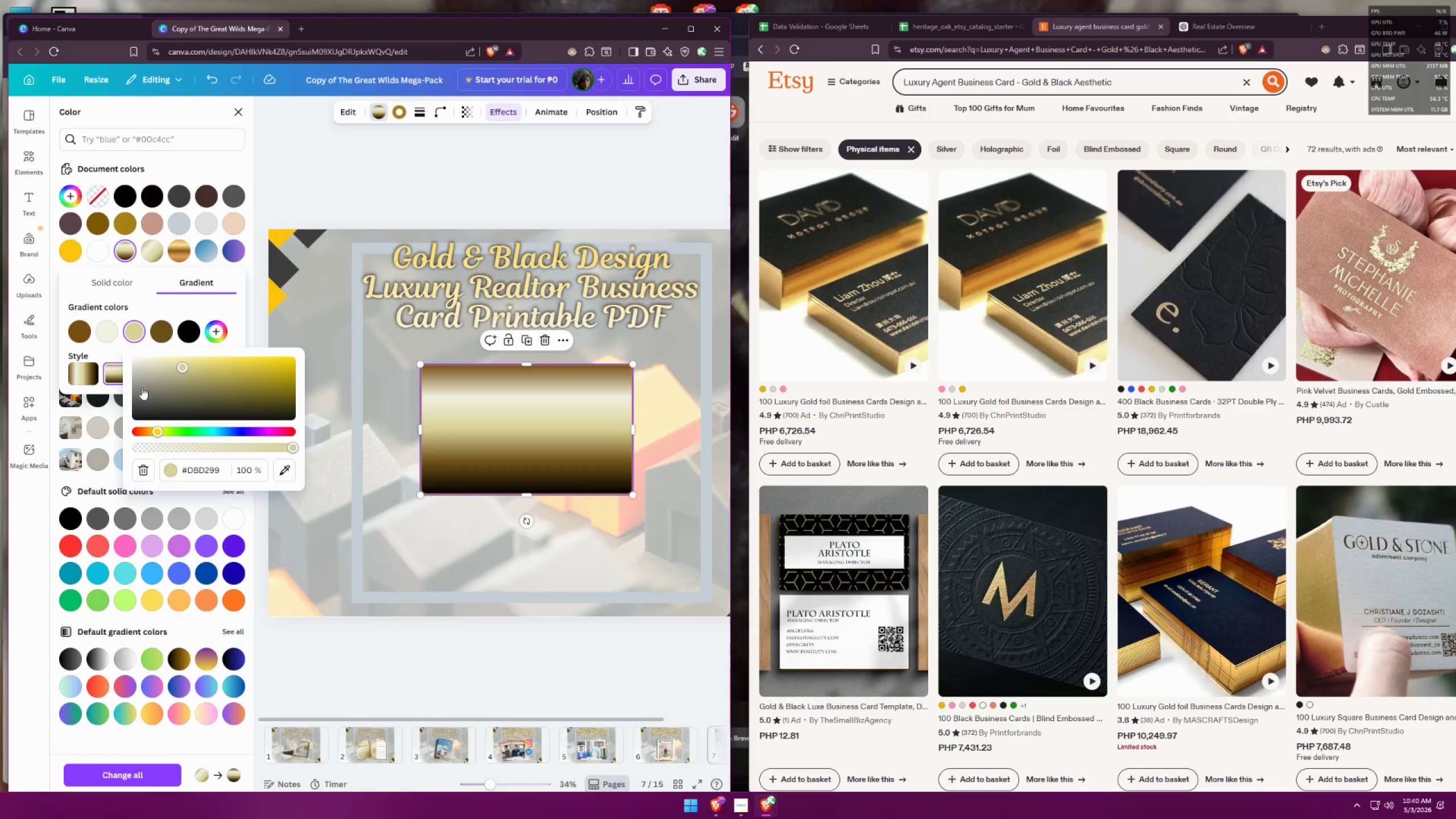 
left_click_drag(start_coordinate=[158, 428], to_coordinate=[152, 425])
 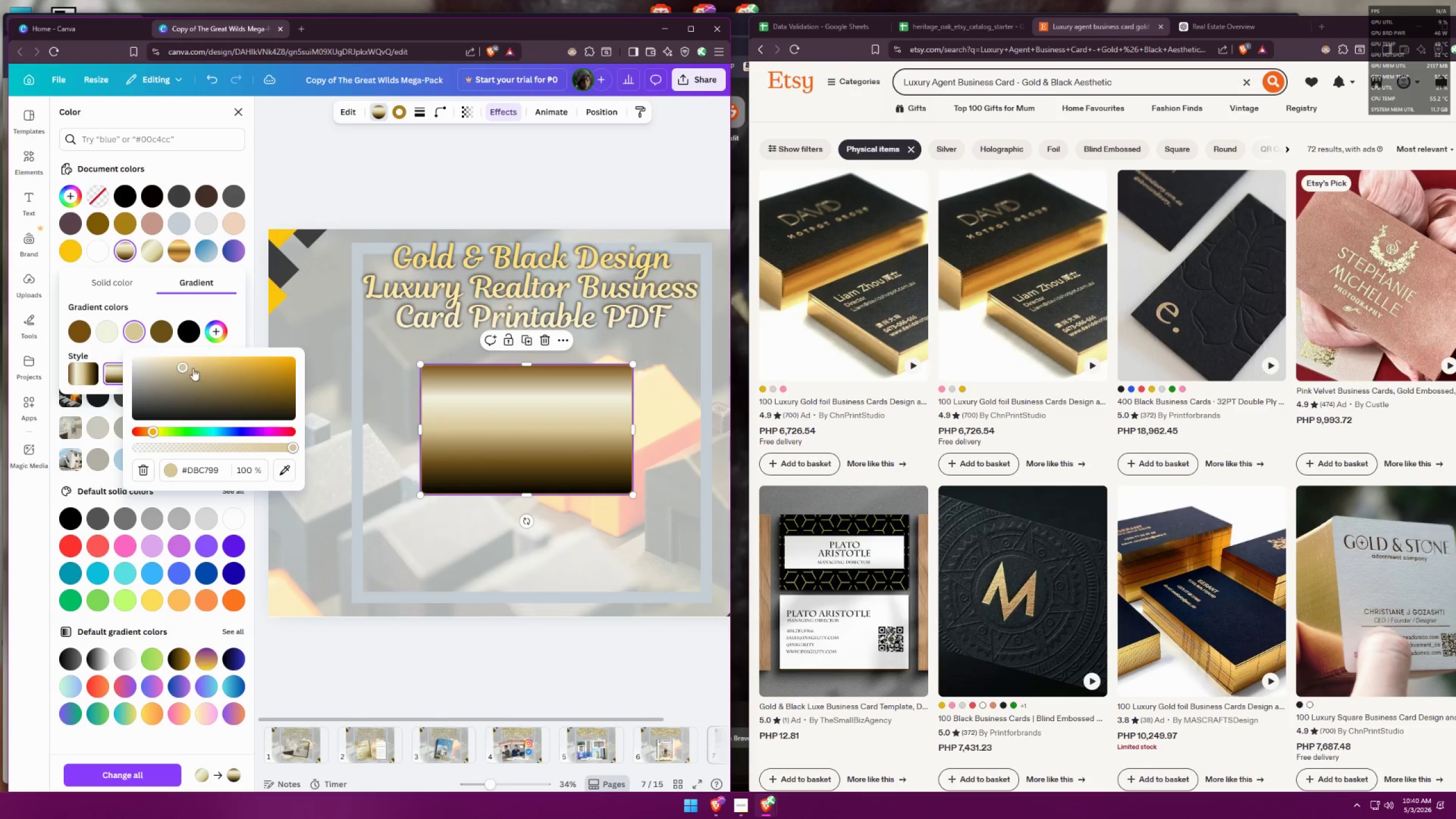 
left_click_drag(start_coordinate=[186, 365], to_coordinate=[185, 352])
 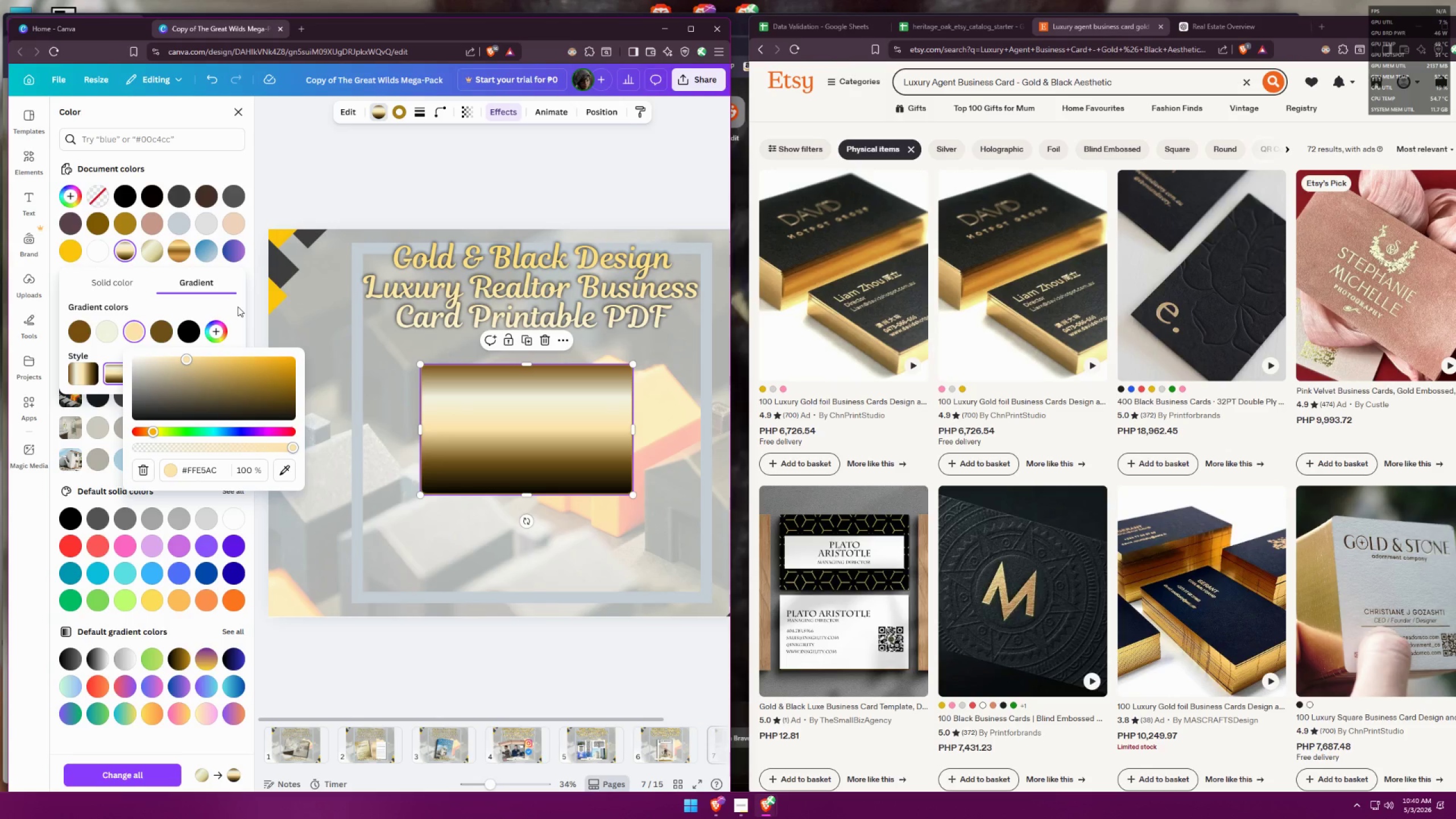 
left_click([238, 306])
 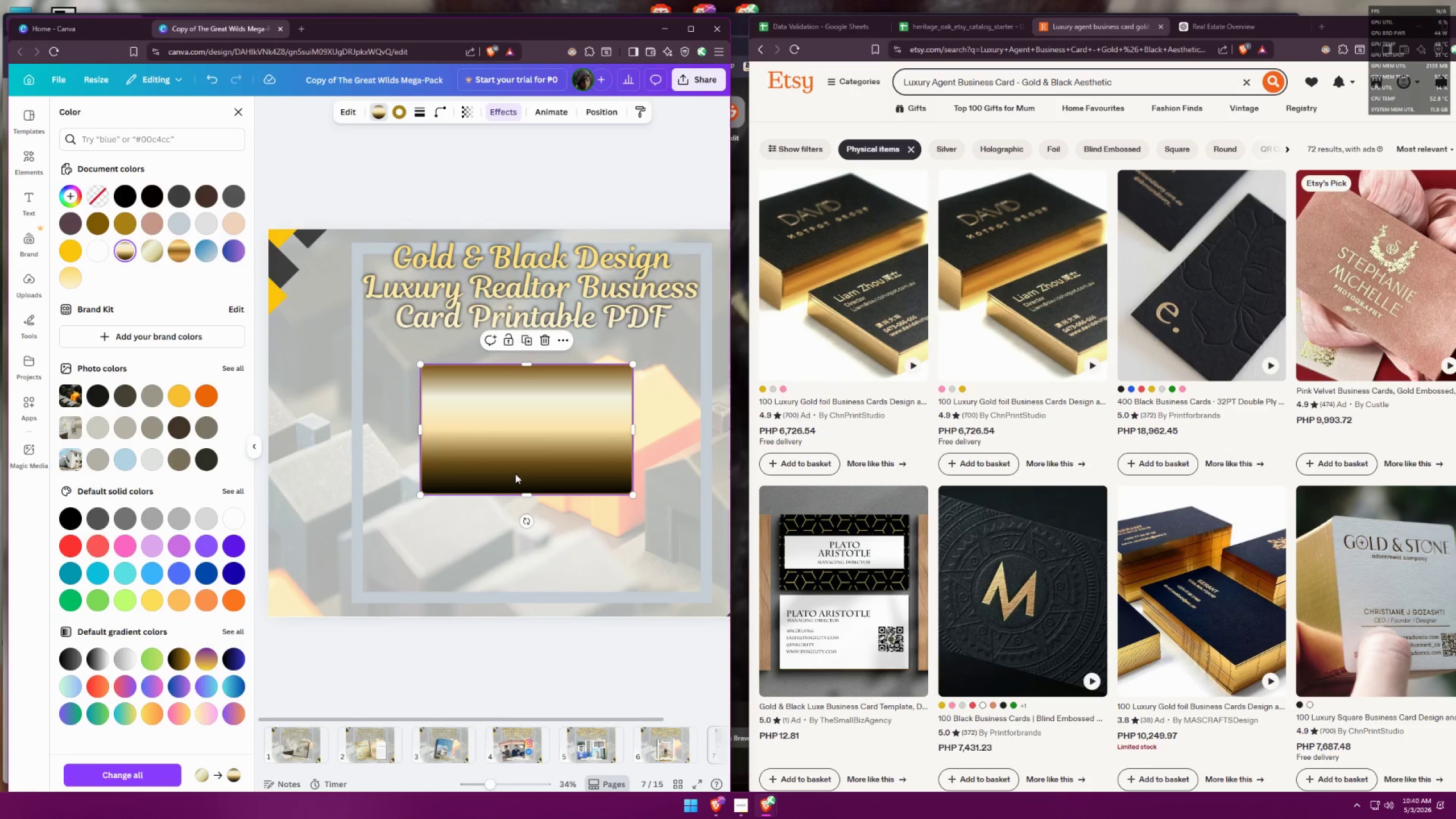 
left_click([28, 205])
 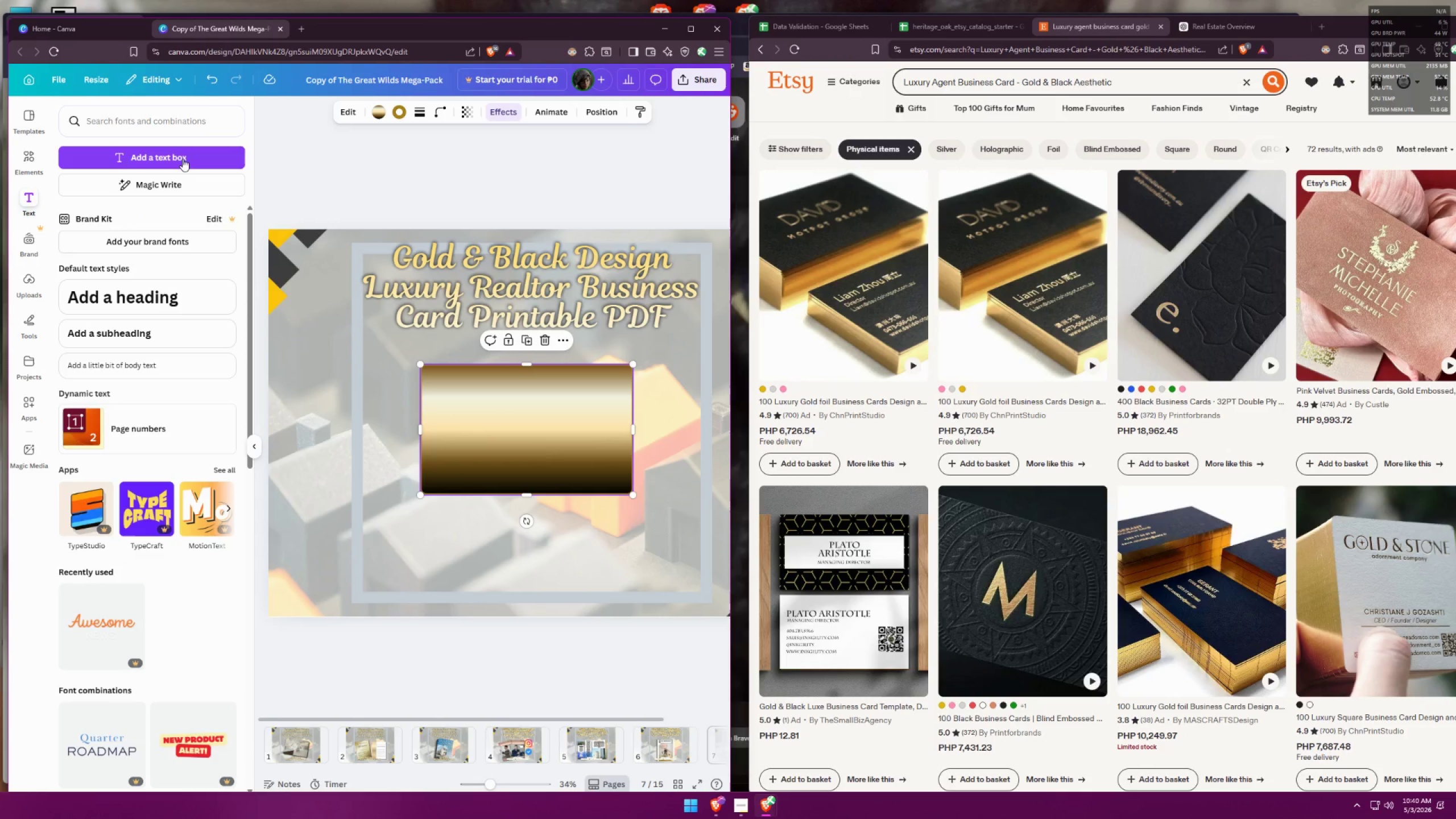 
left_click([171, 154])
 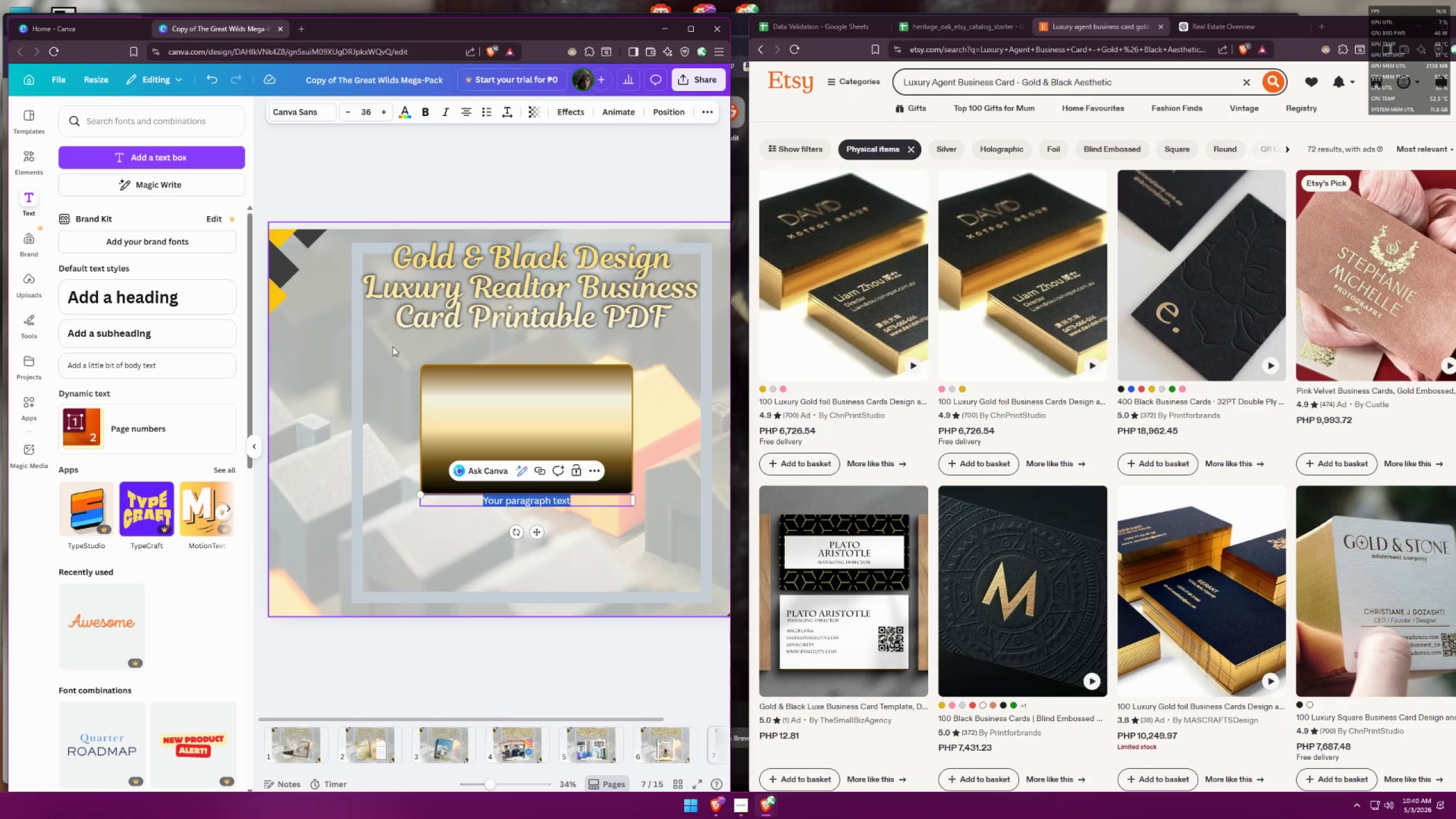 
hold_key(key=ShiftLeft, duration=0.75)
 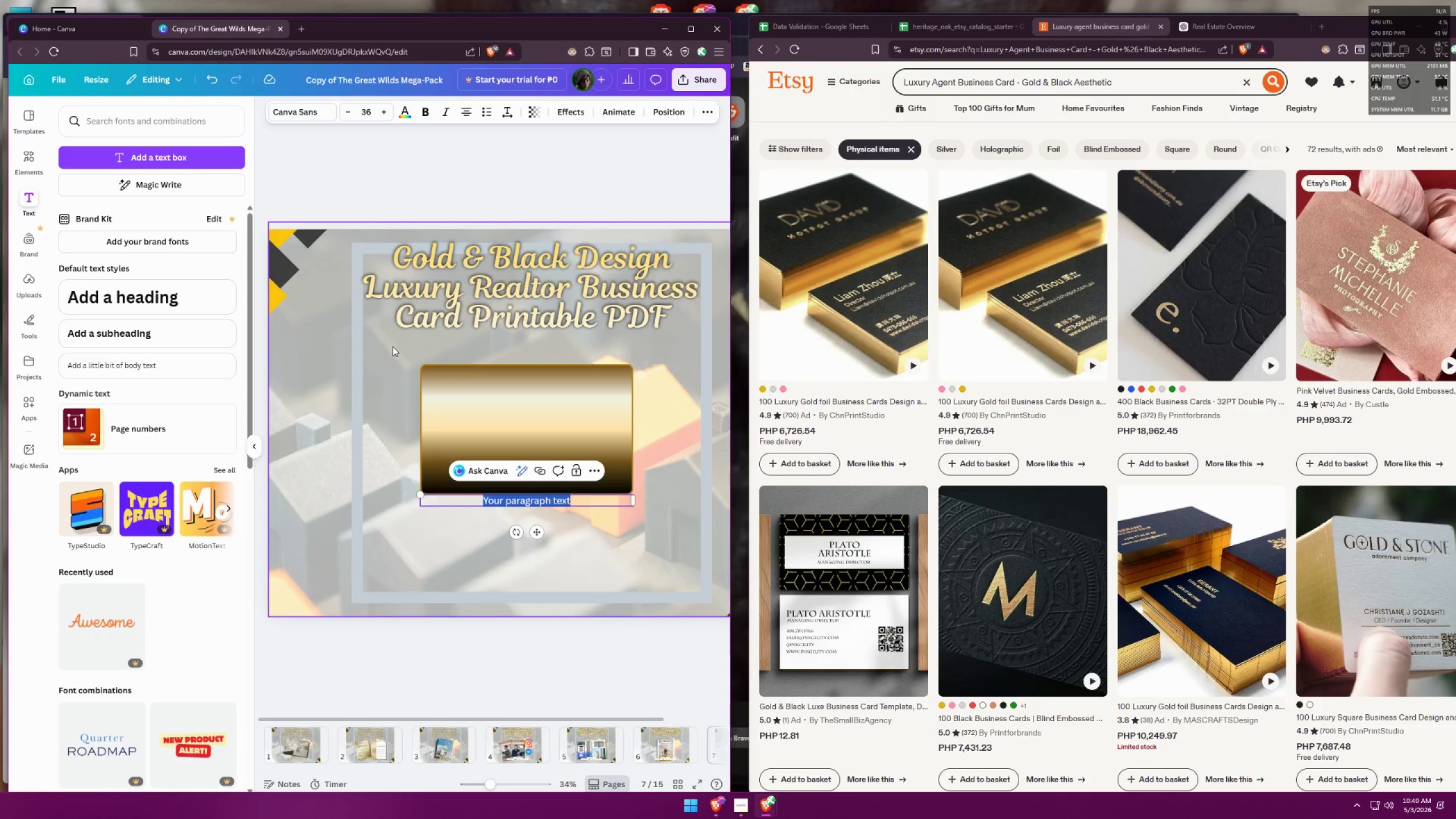 
wait(6.43)
 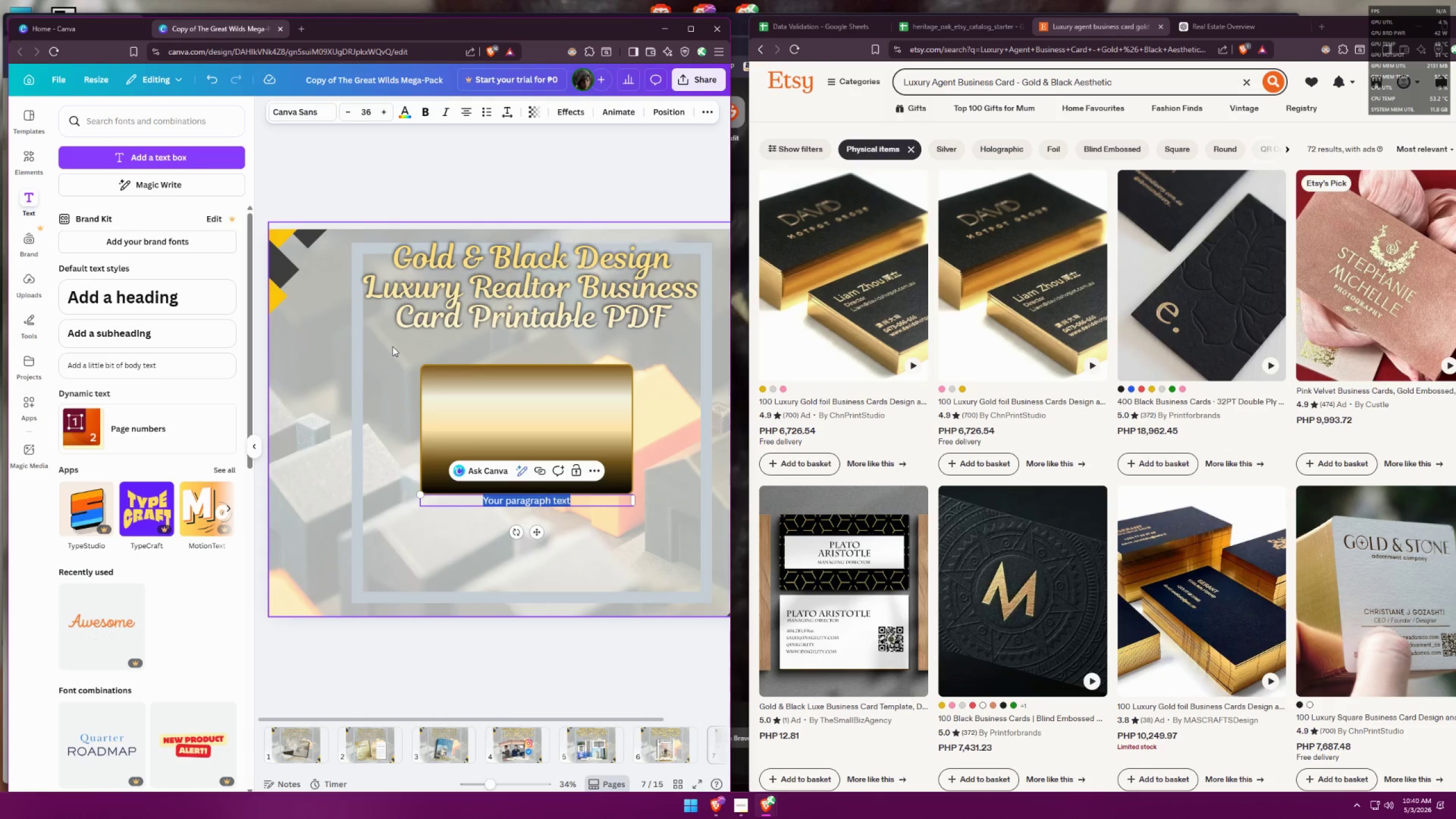 
type(YOUR BAND H)
key(Backspace)
key(Backspace)
key(Backspace)
key(Backspace)
key(Backspace)
type(RAND HERE)
 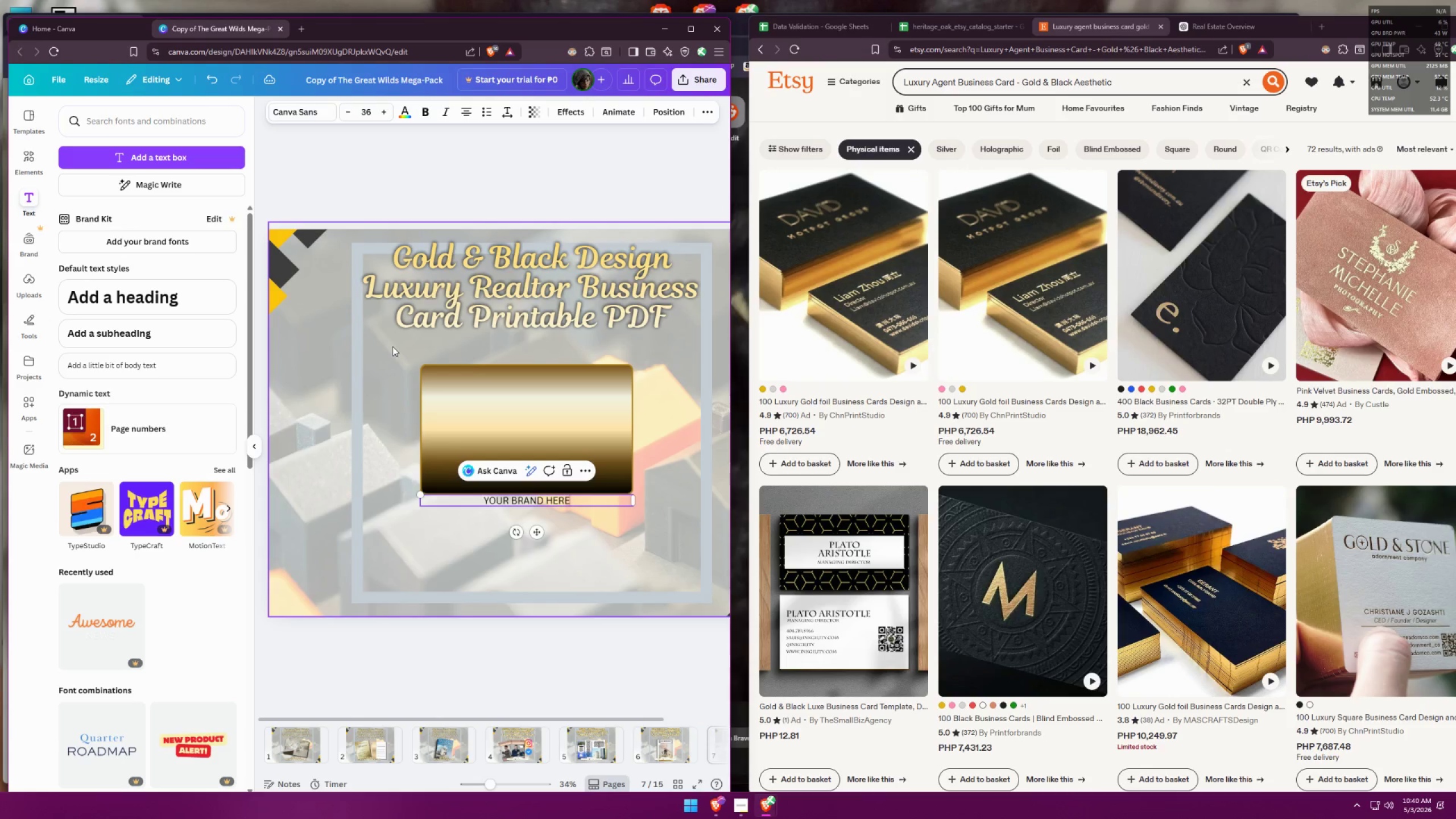 
key(Control+ControlLeft)
 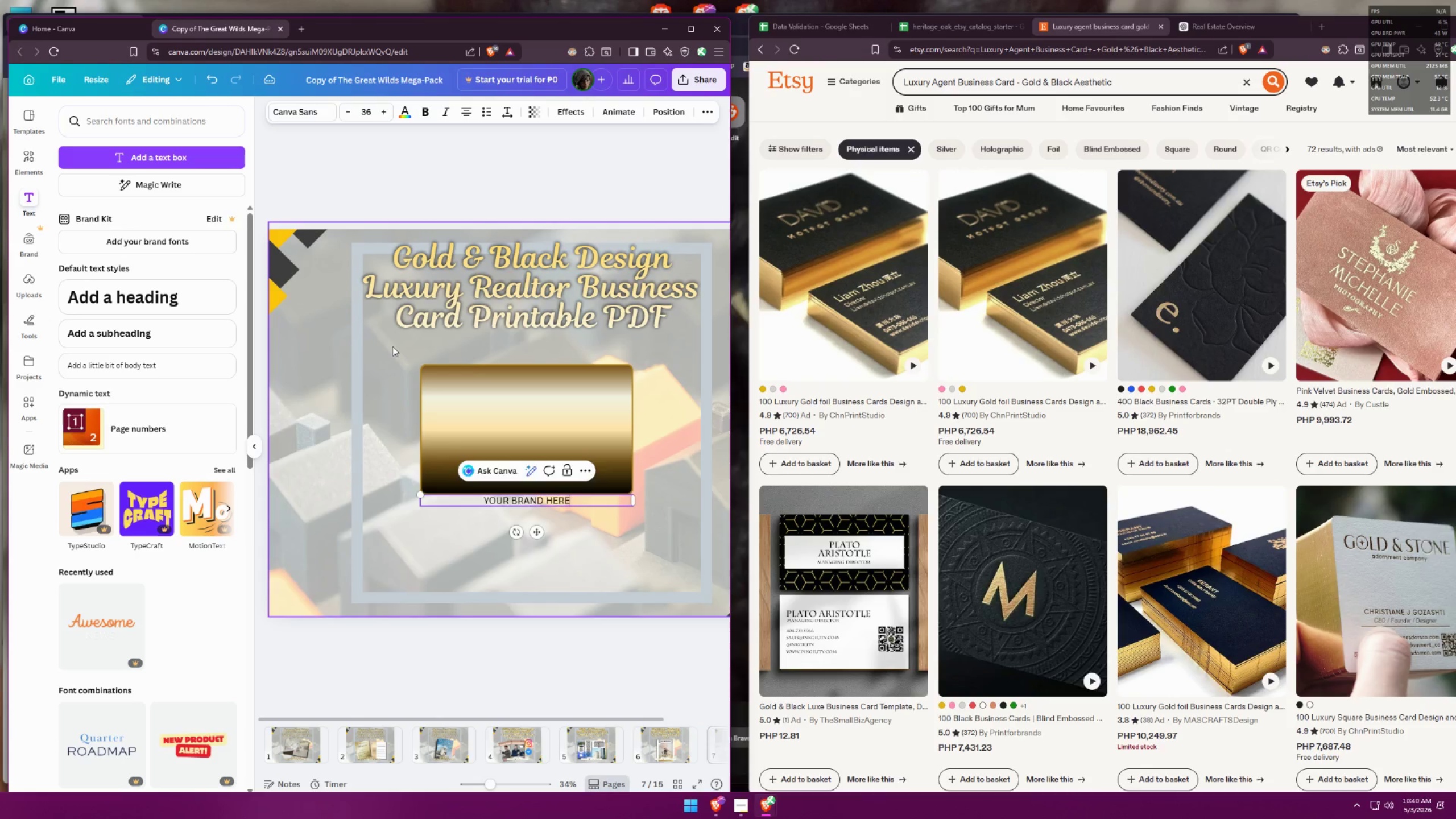 
key(Control+A)
 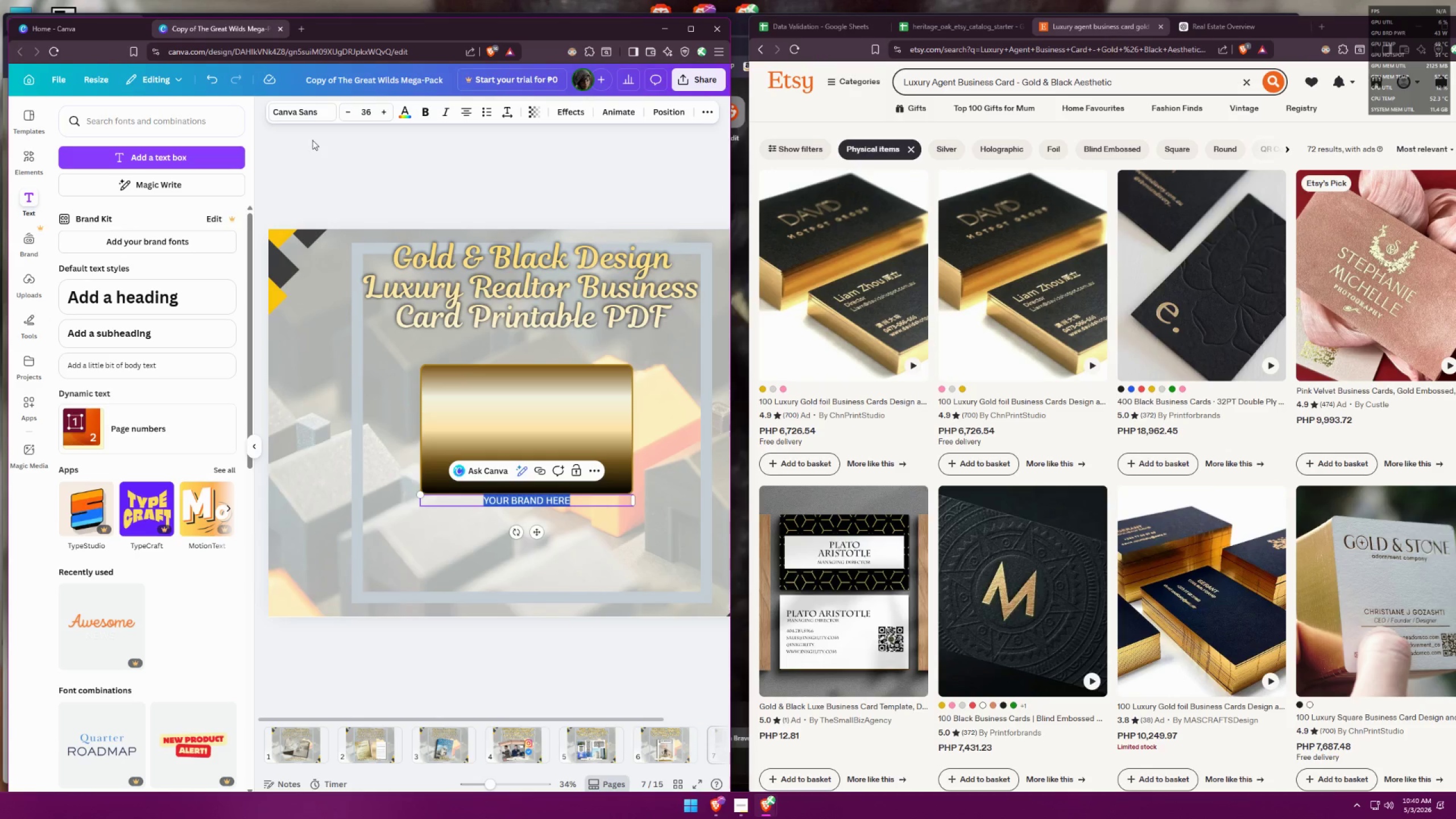 
left_click([309, 114])
 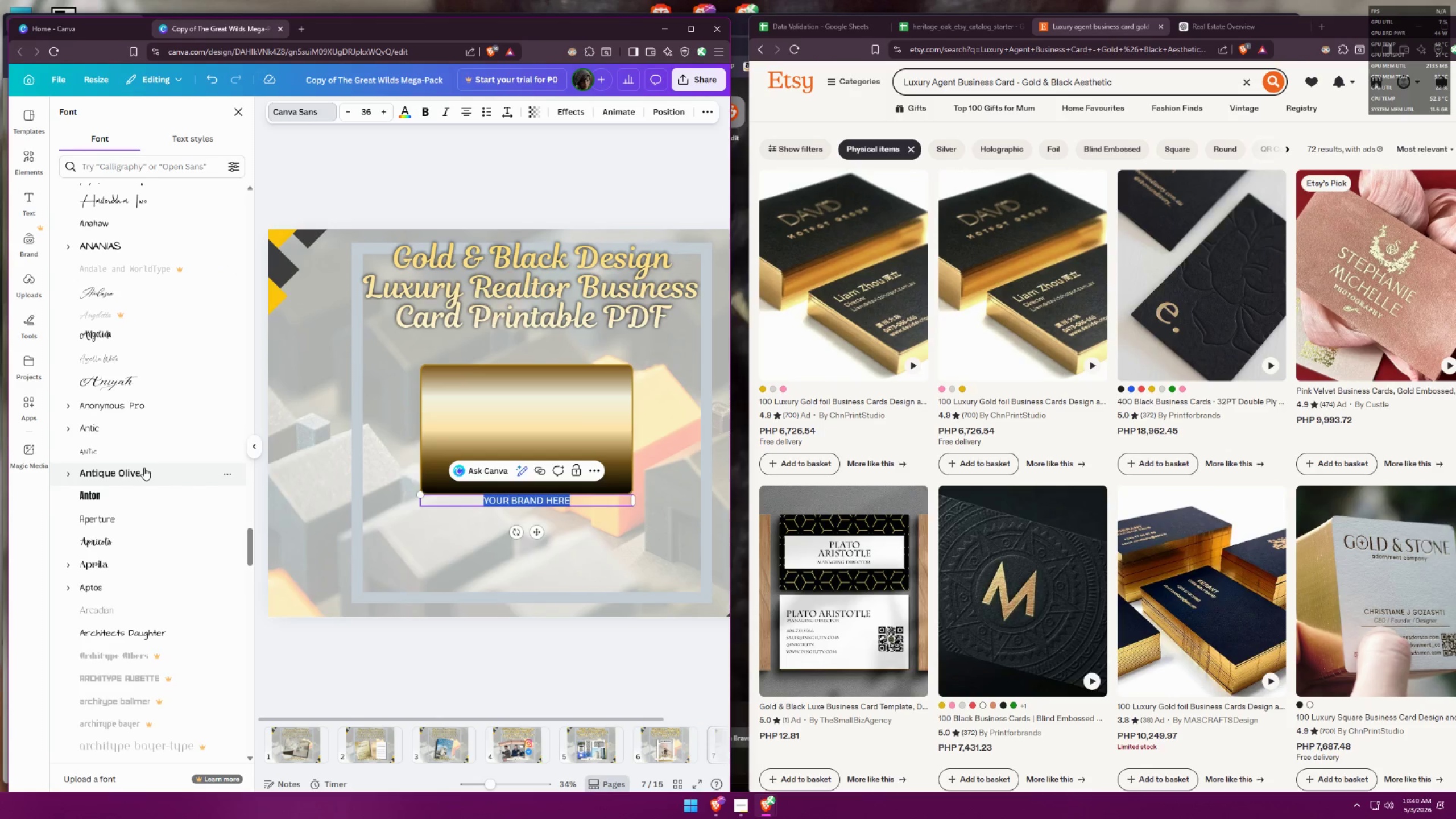 
left_click([144, 468])
 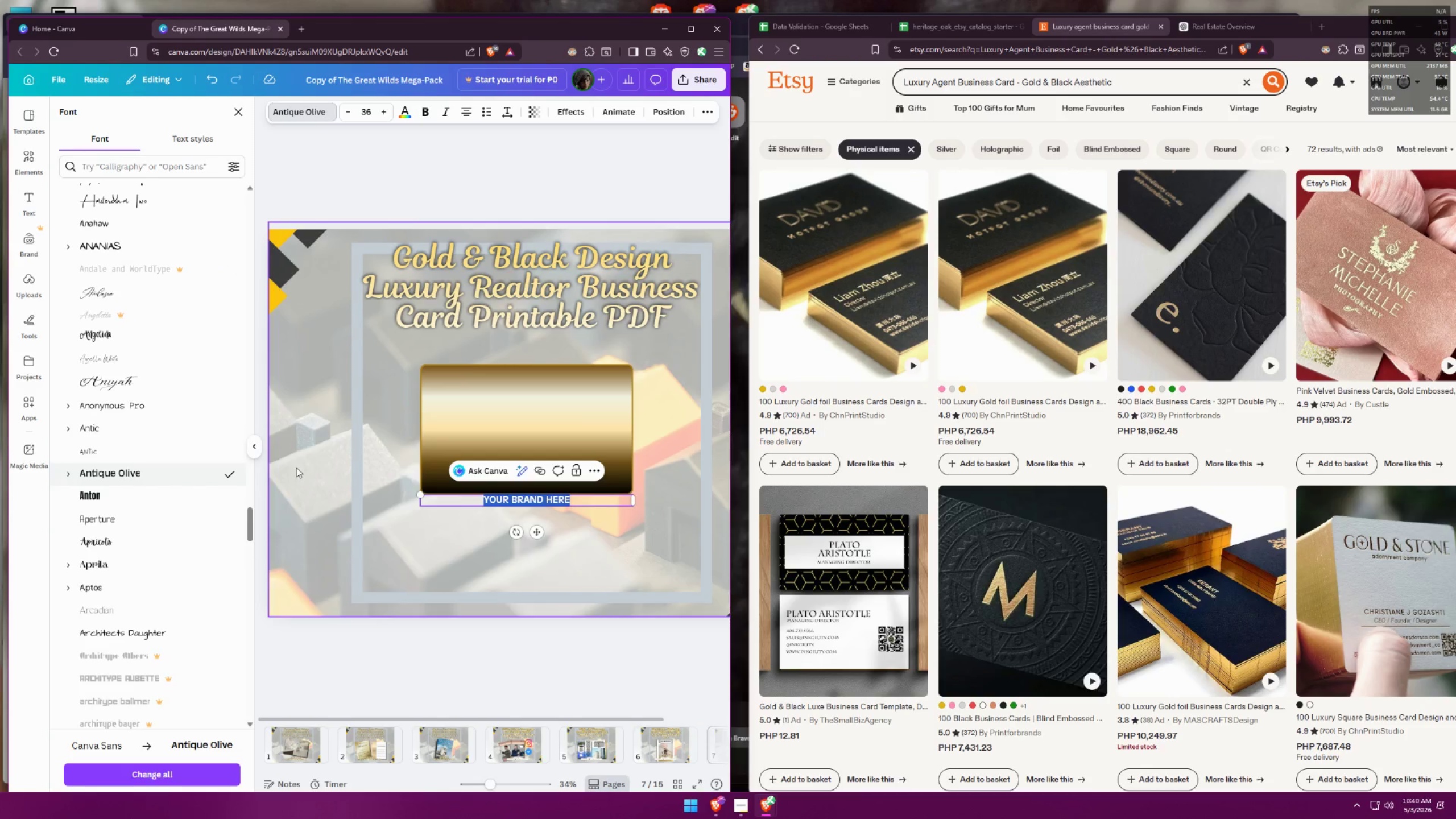 
scroll: coordinate [177, 422], scroll_direction: down, amount: 15.0
 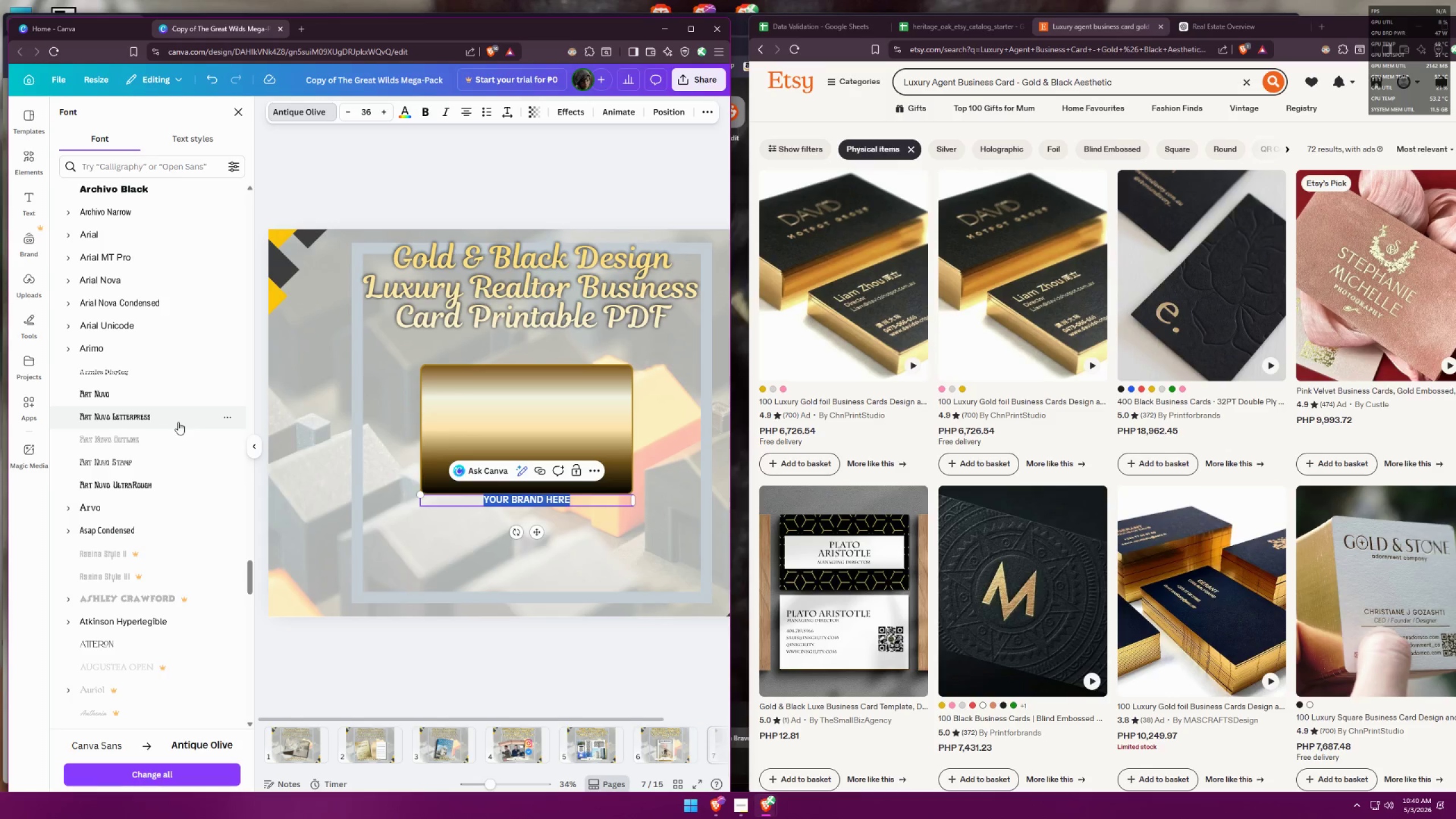 
left_click([177, 419])
 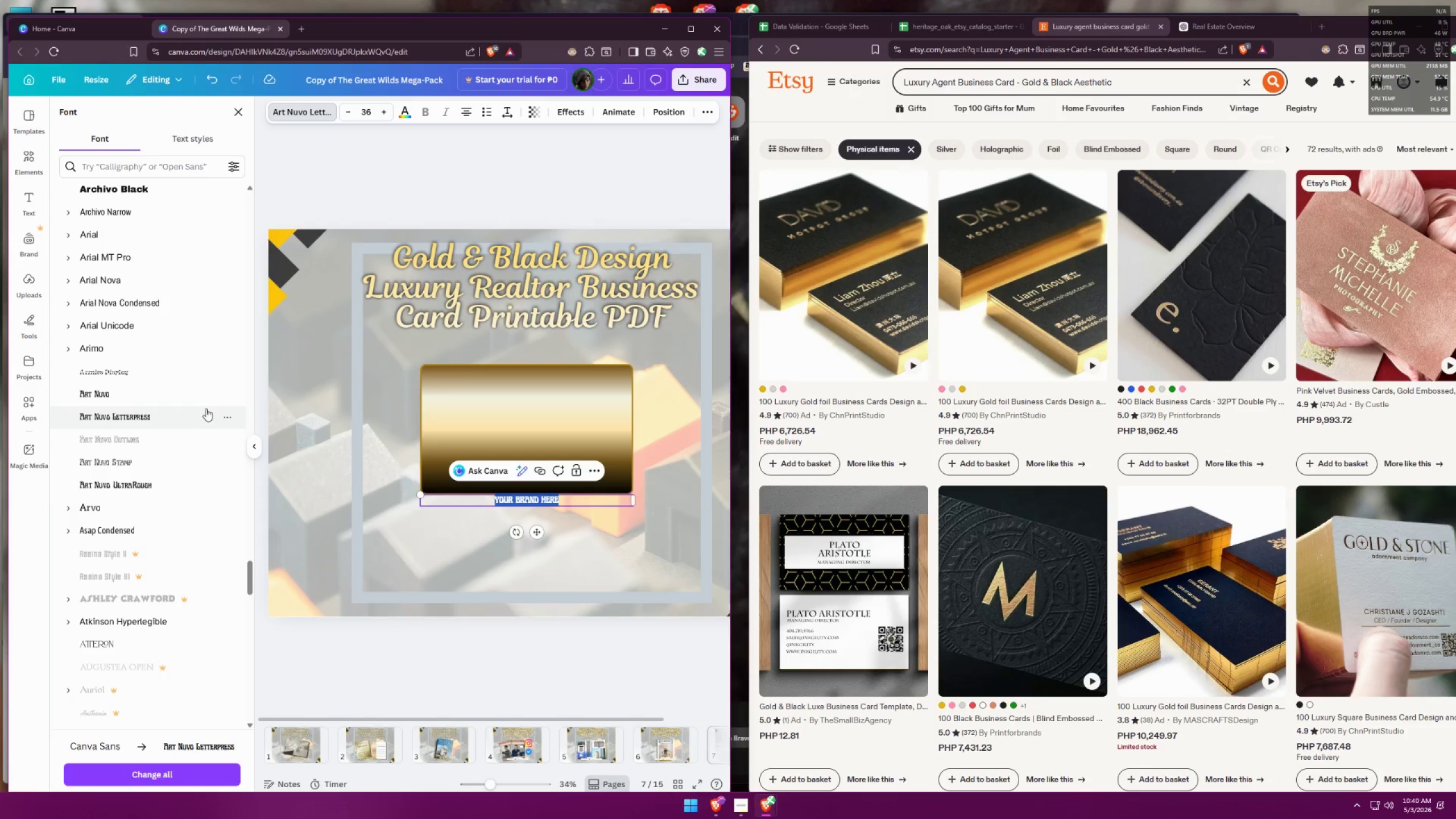 
left_click([404, 115])
 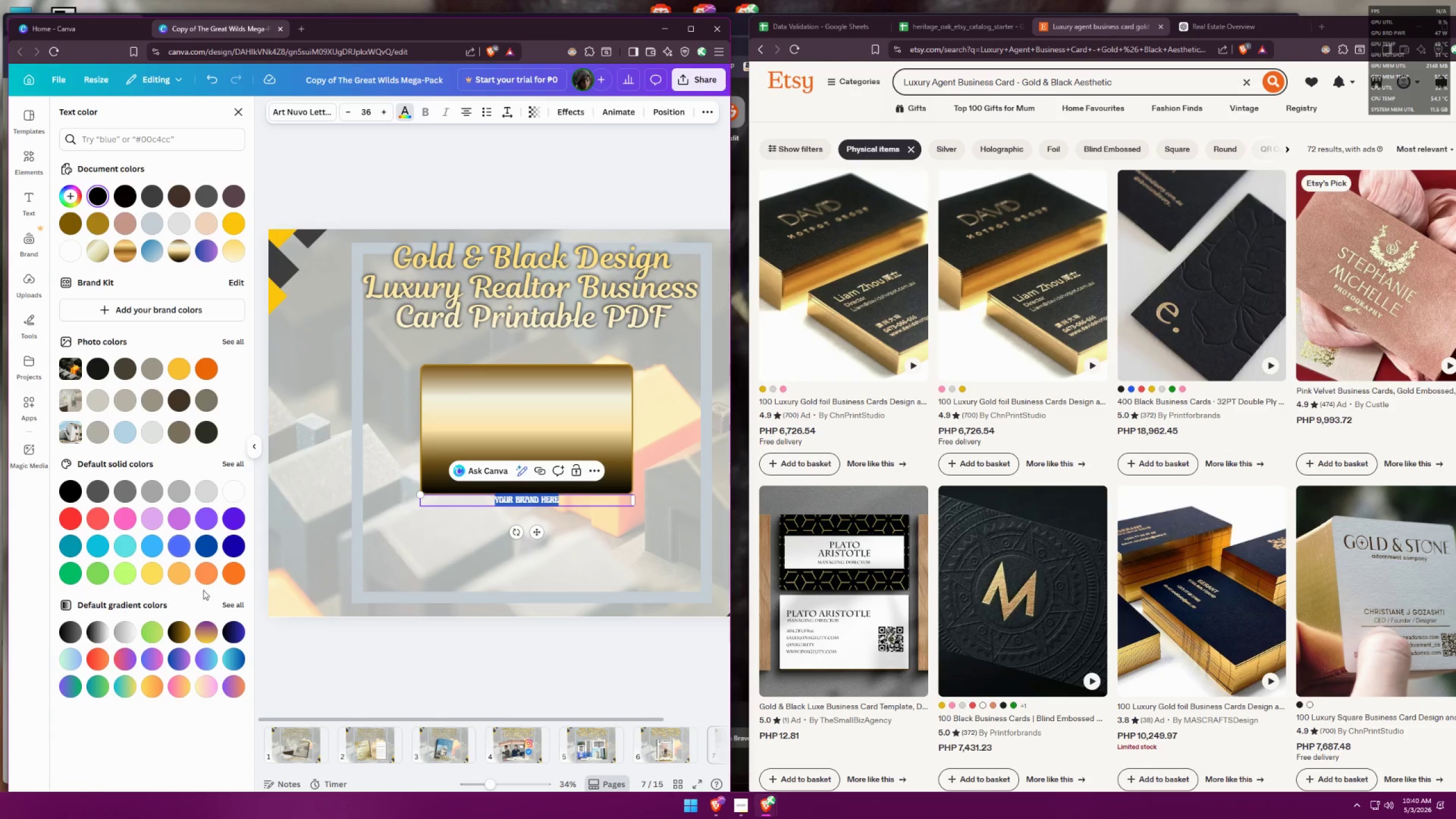 
left_click([227, 611])
 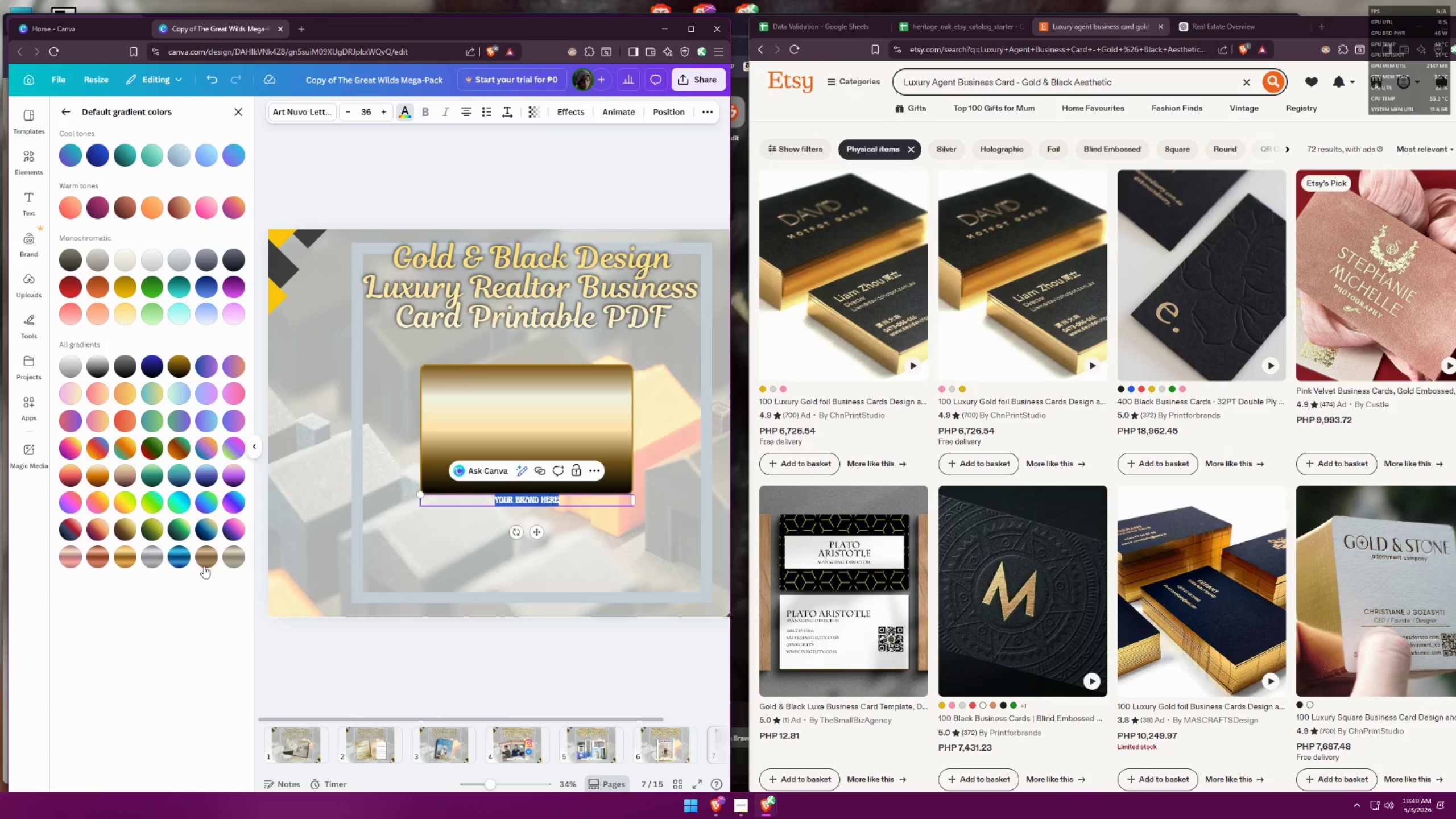 
left_click([129, 560])
 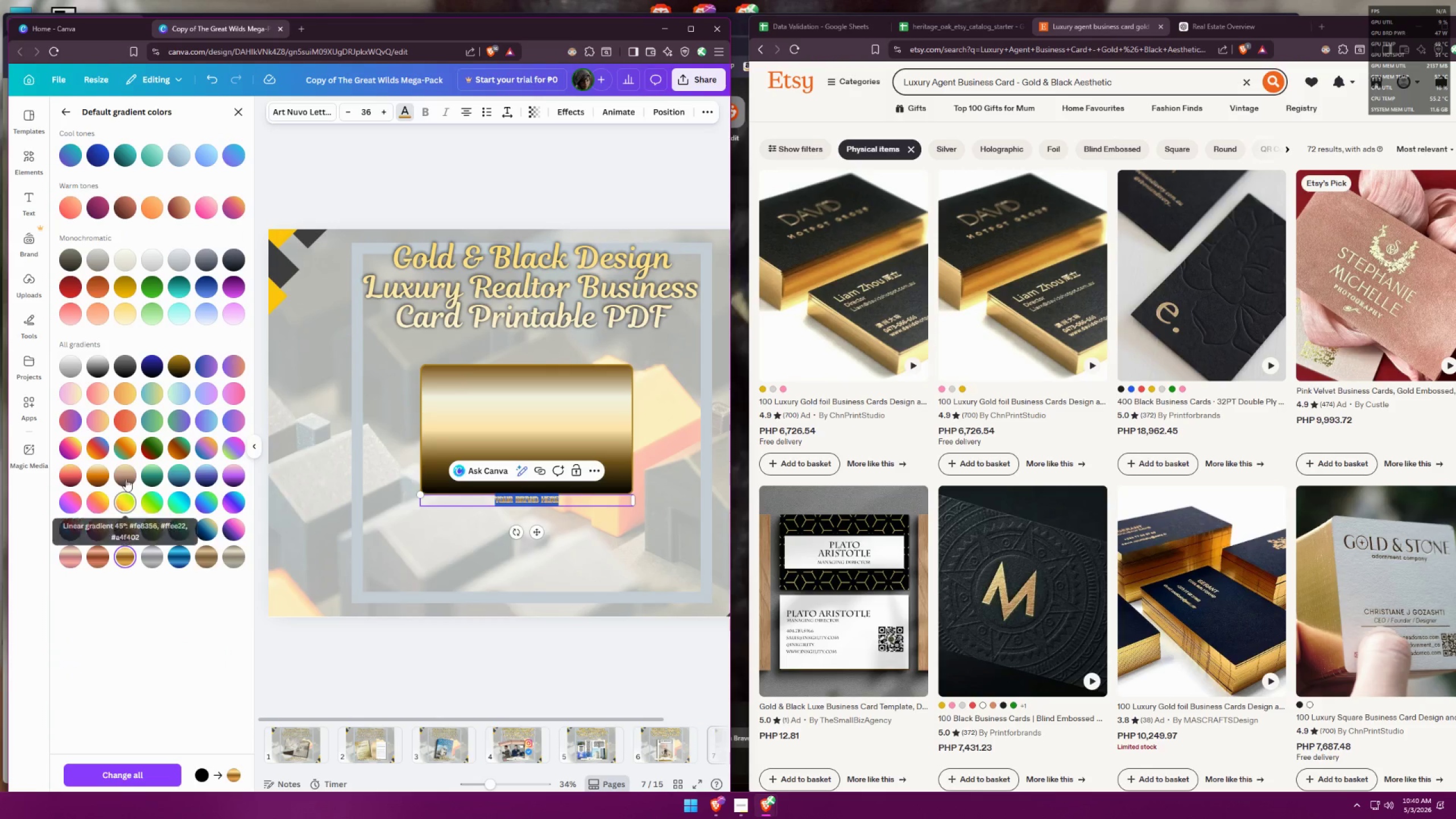 
left_click([120, 308])
 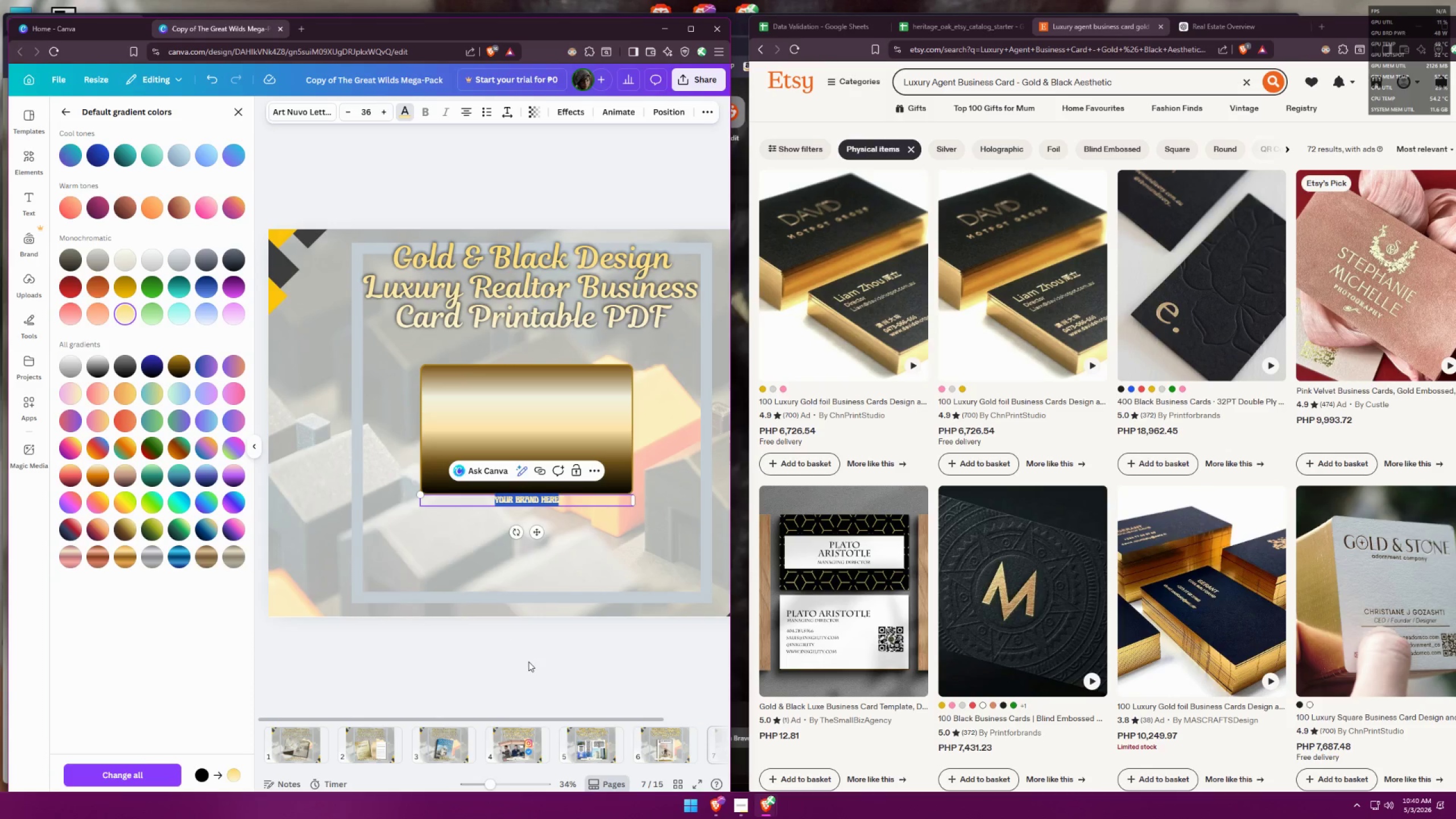 
double_click([529, 663])
 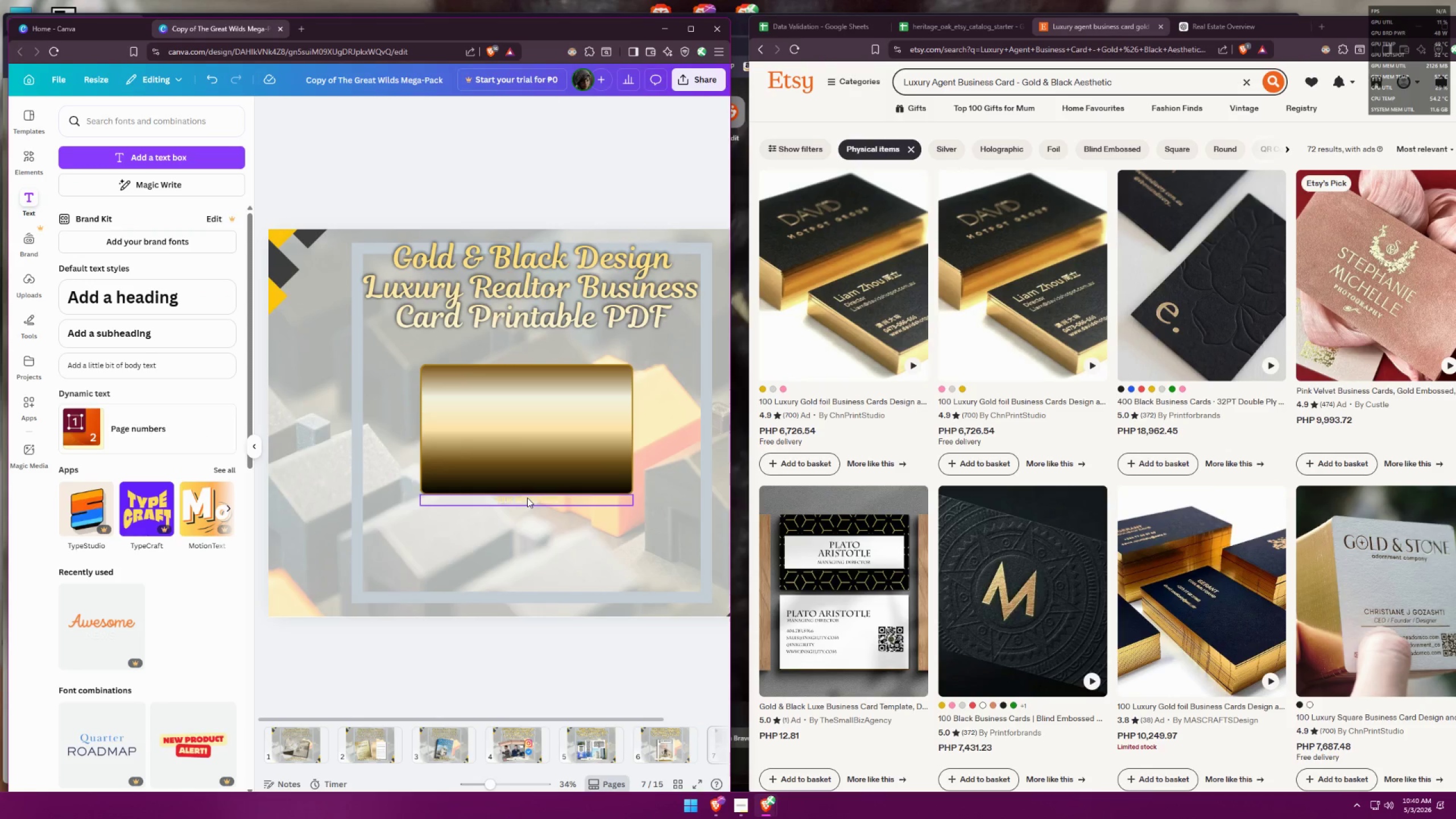 
left_click_drag(start_coordinate=[527, 500], to_coordinate=[467, 482])
 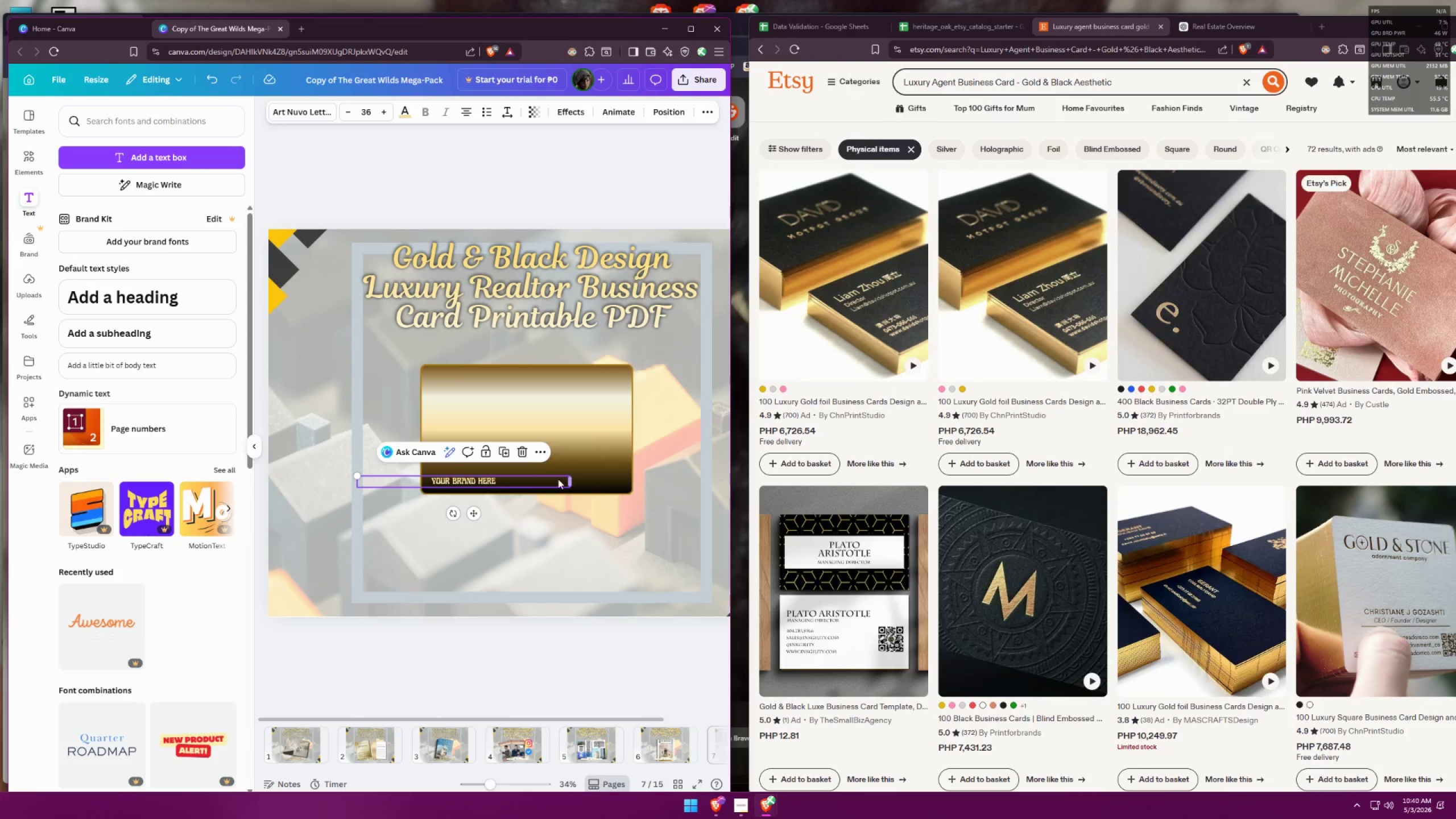 
double_click([519, 483])
 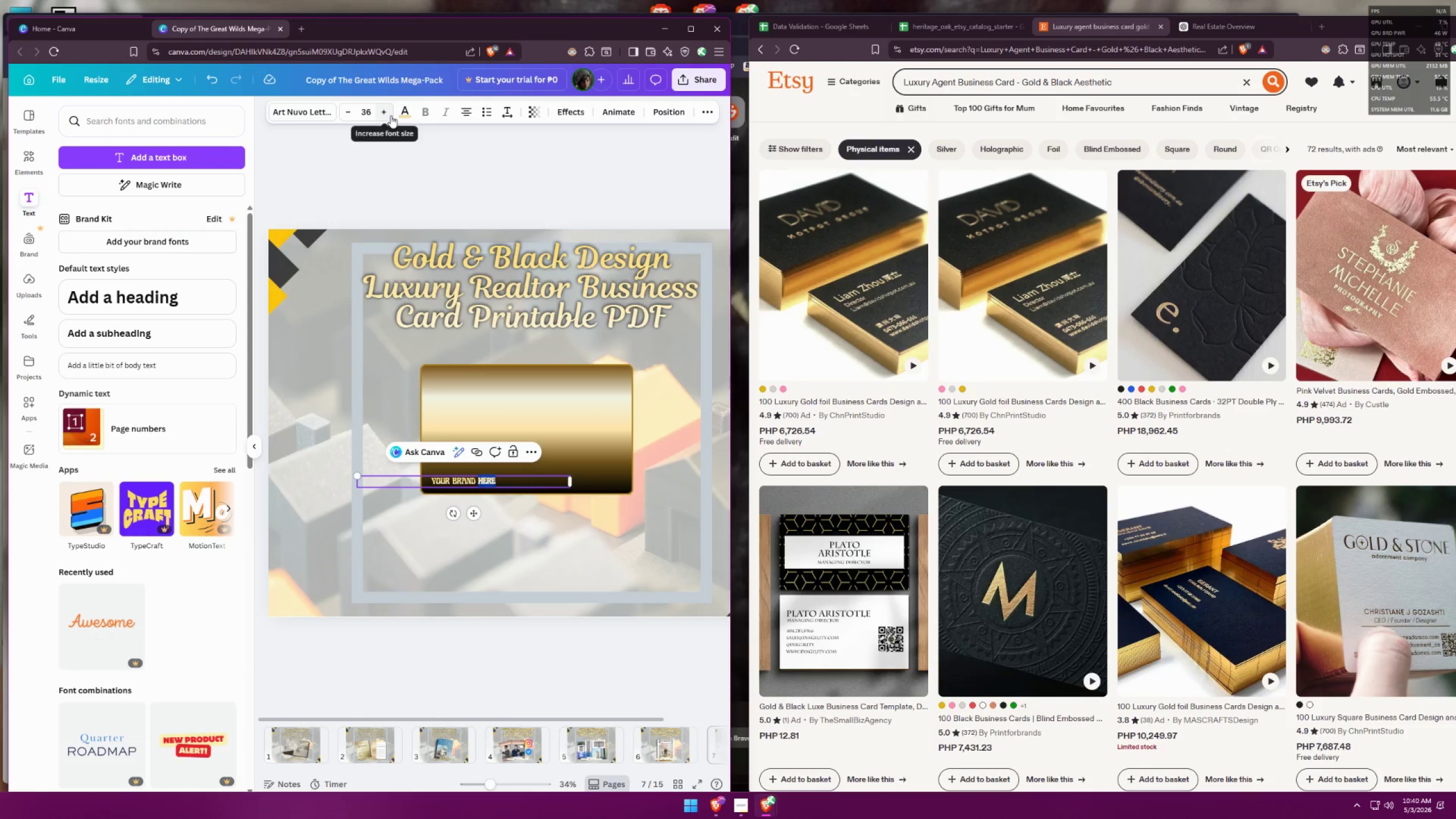 
key(Control+ControlLeft)
 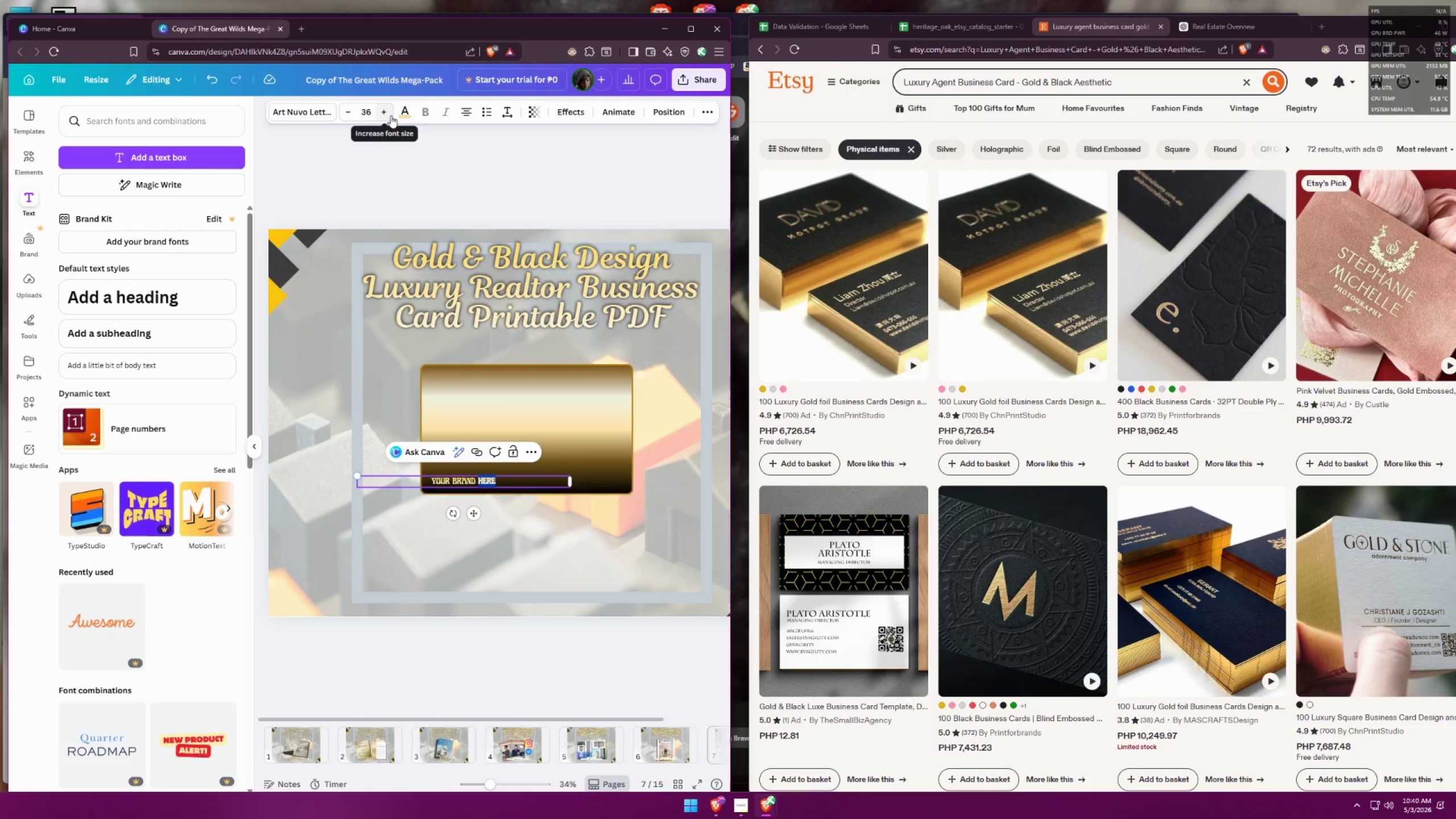 
key(Control+A)
 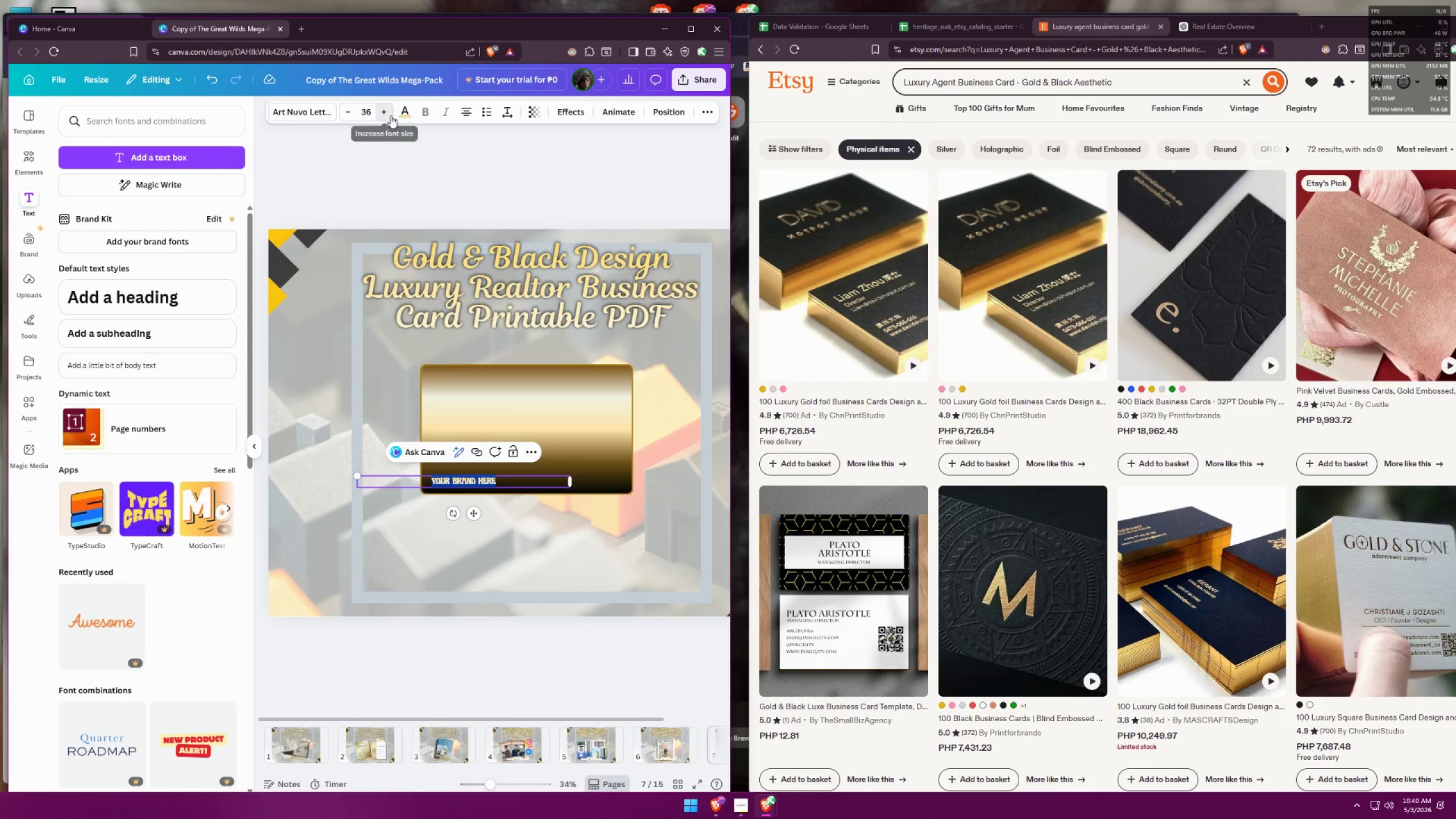 
double_click([391, 115])
 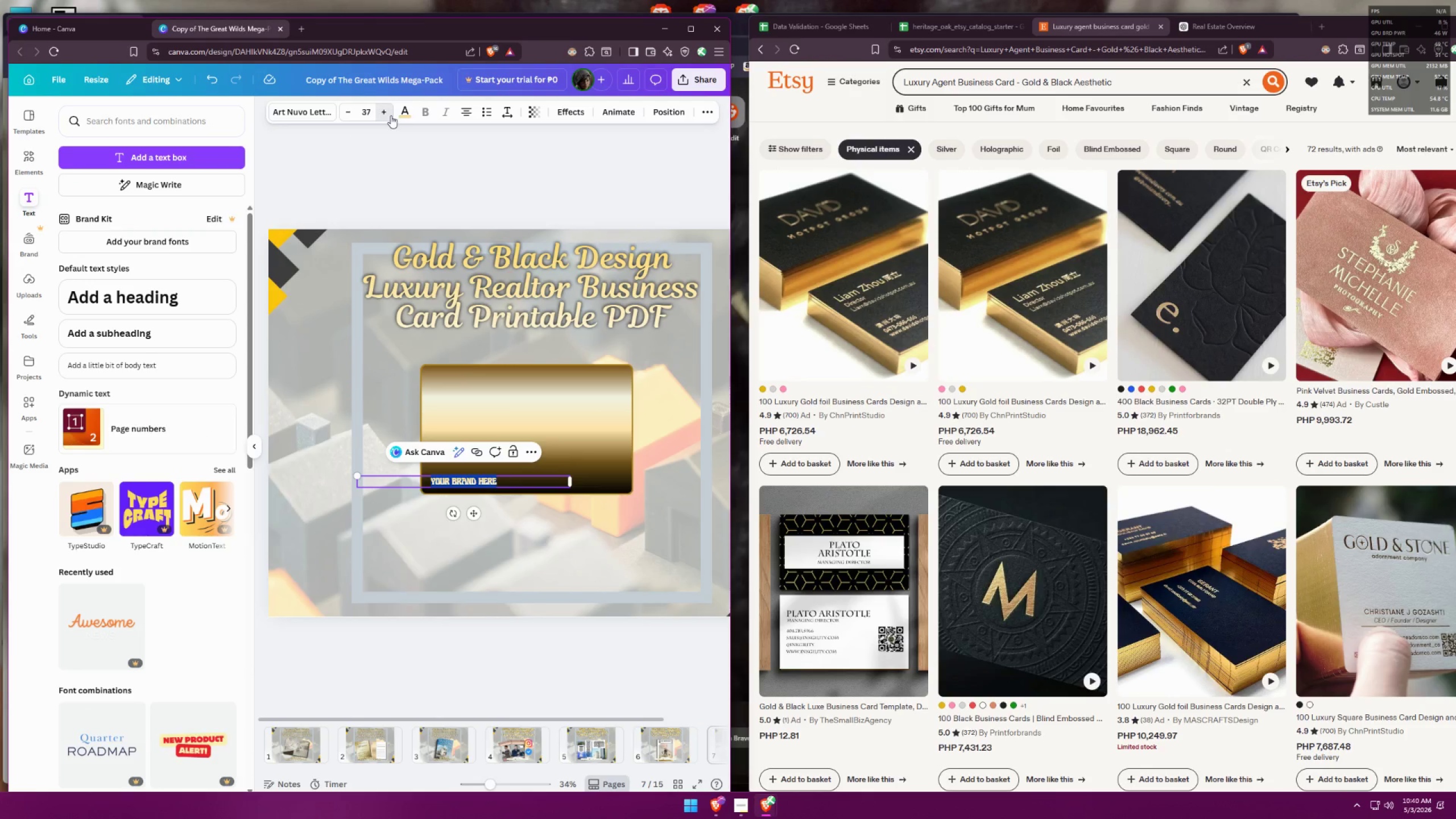 
triple_click([391, 115])
 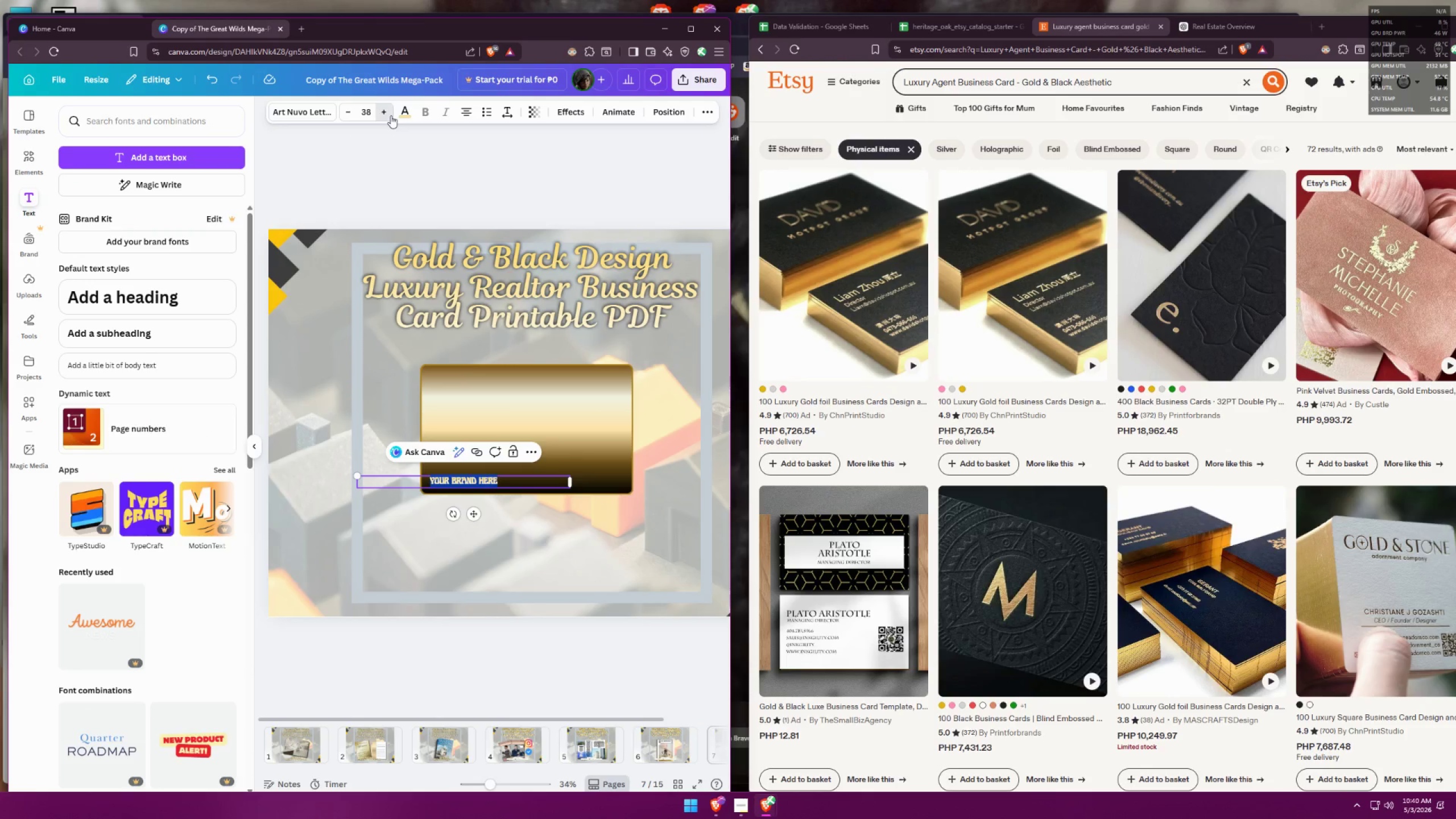 
triple_click([391, 115])
 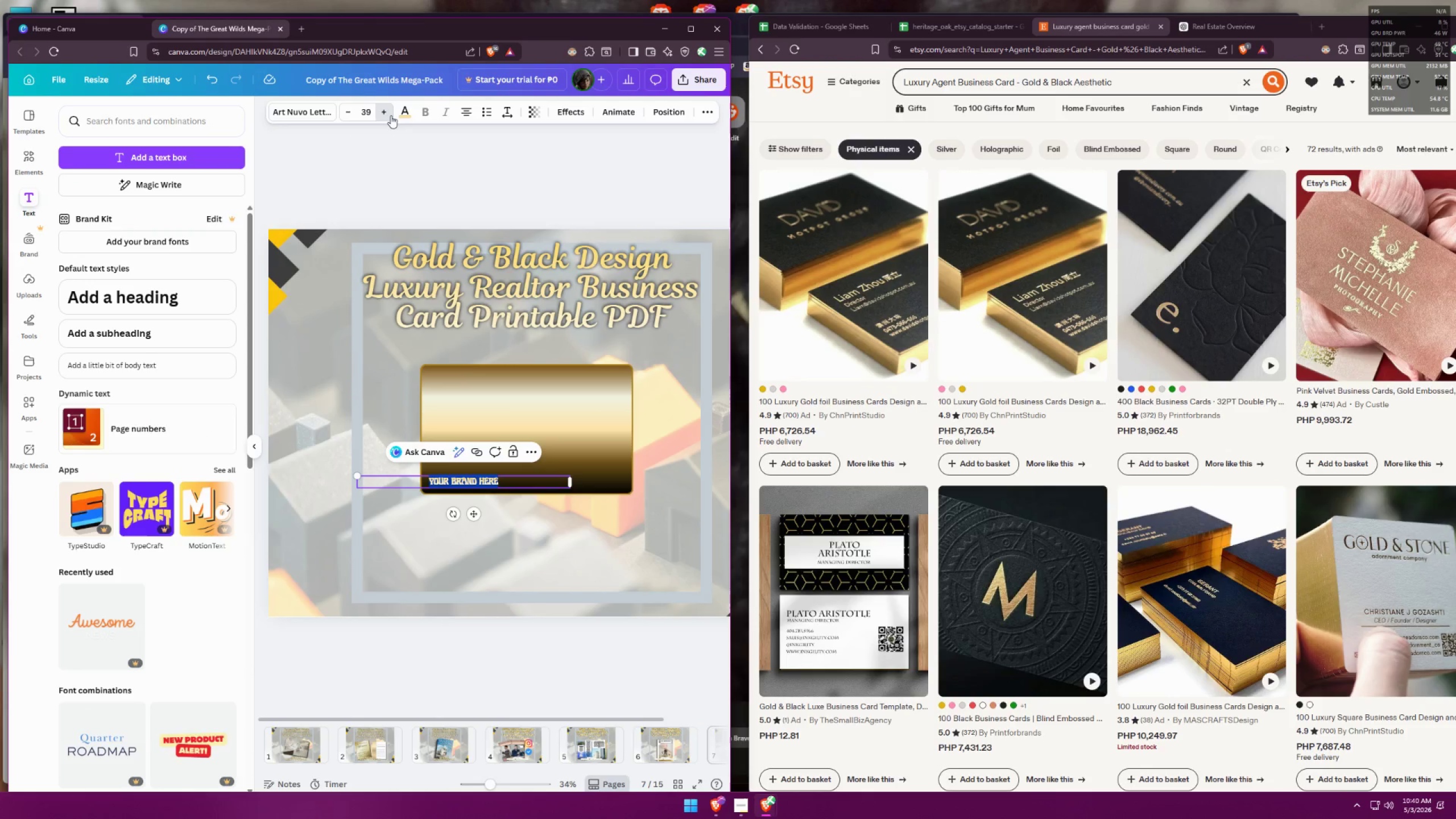 
triple_click([391, 115])
 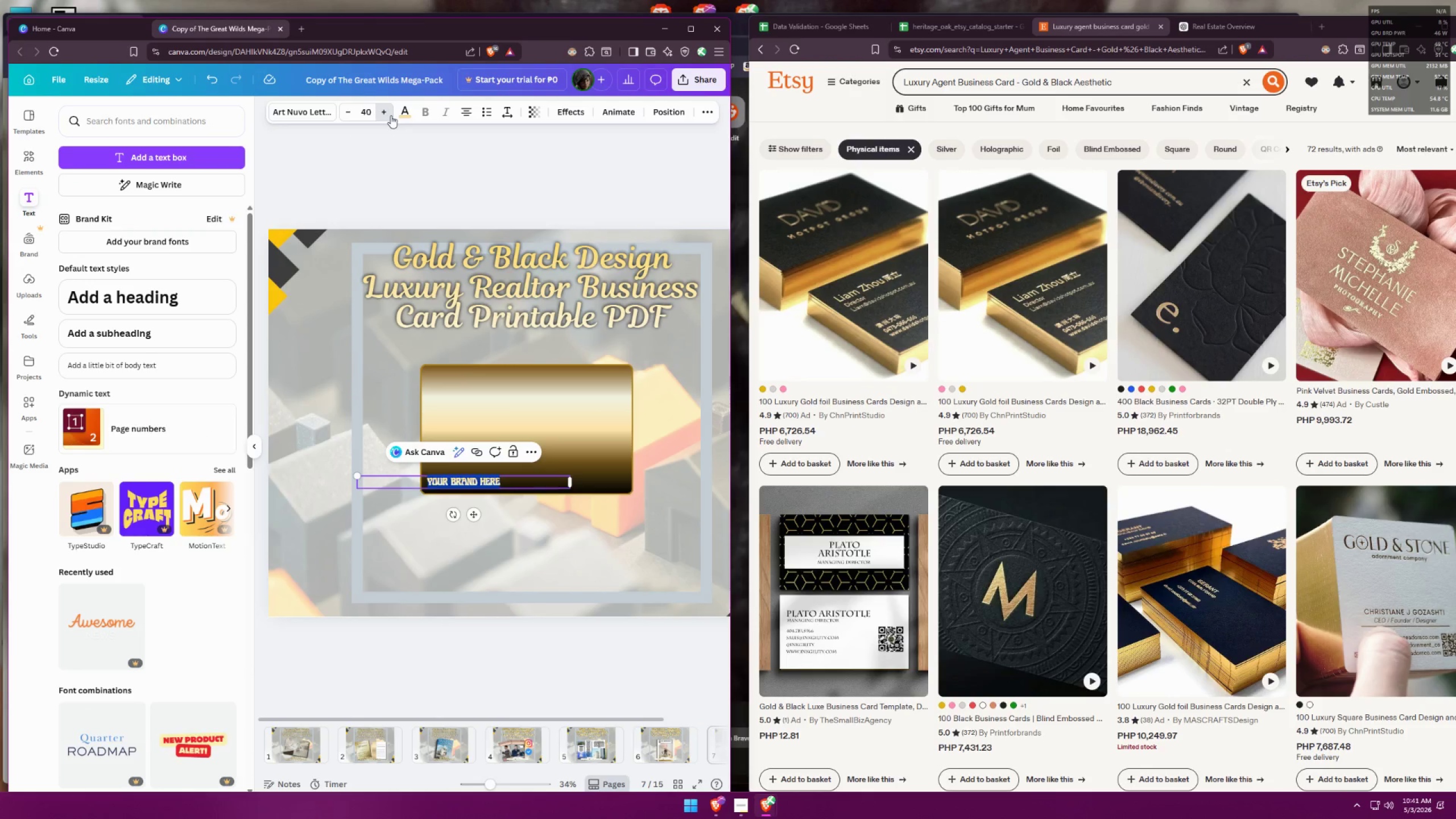 
triple_click([391, 115])
 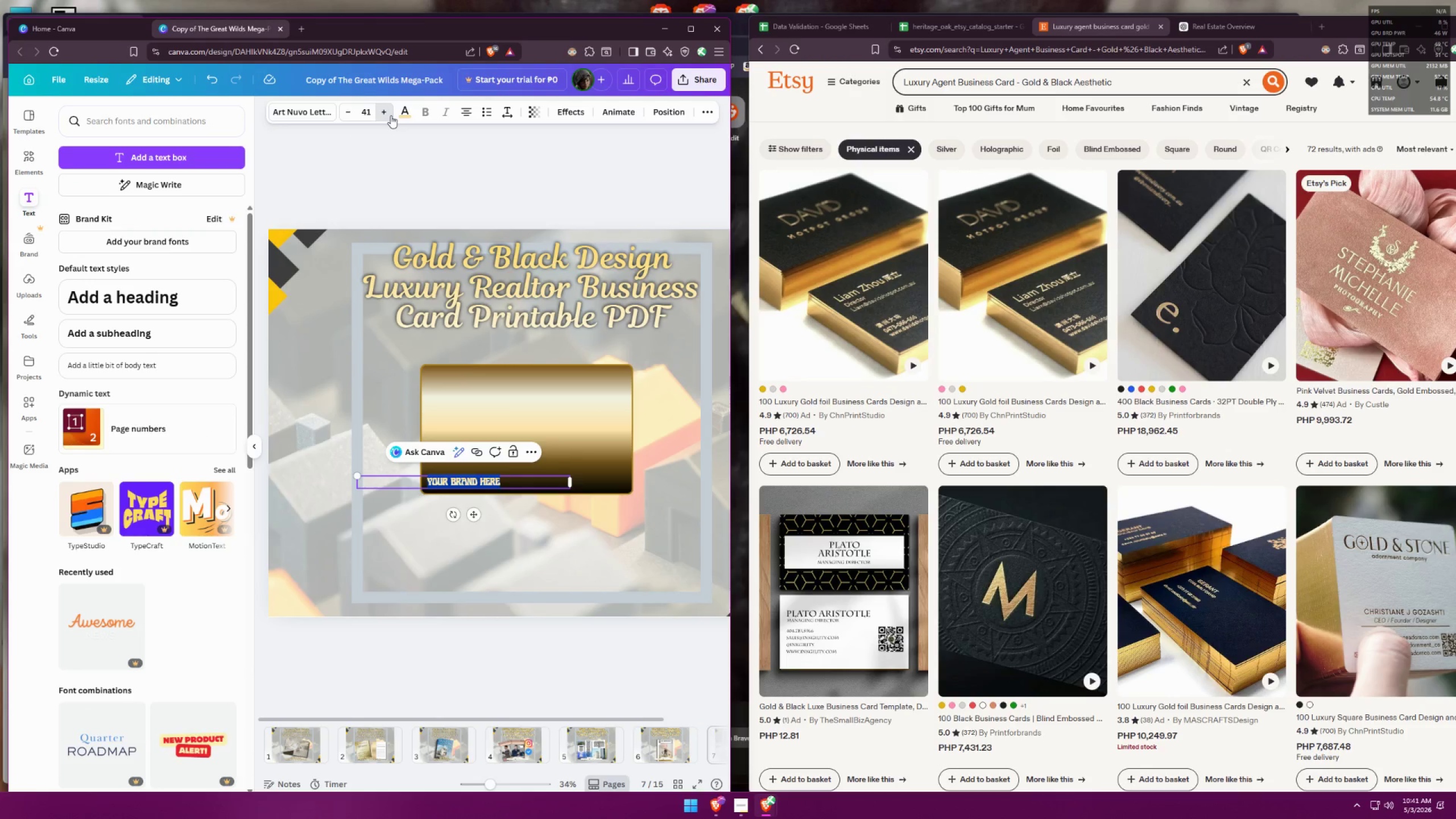 
triple_click([391, 115])
 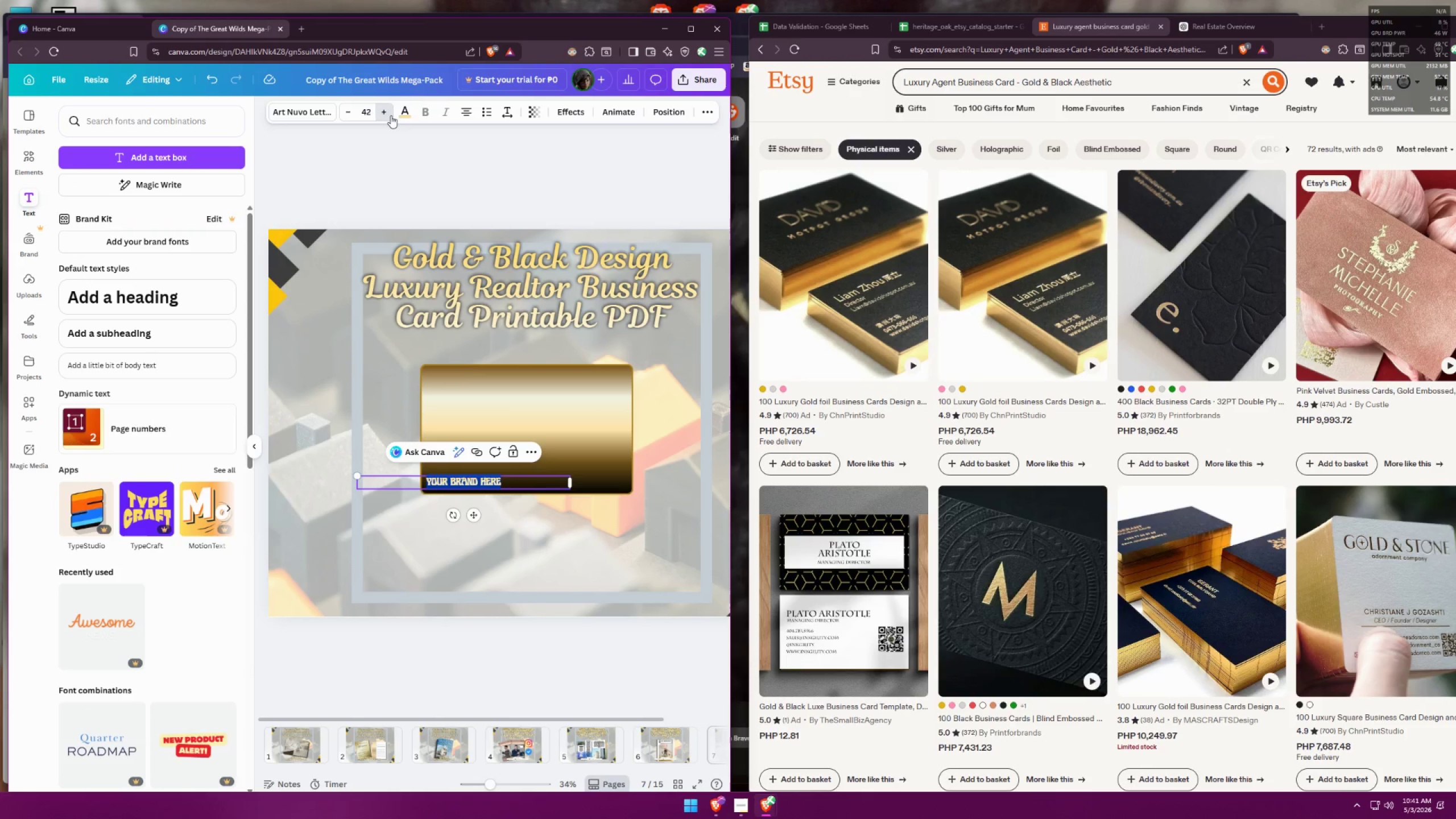 
triple_click([391, 115])
 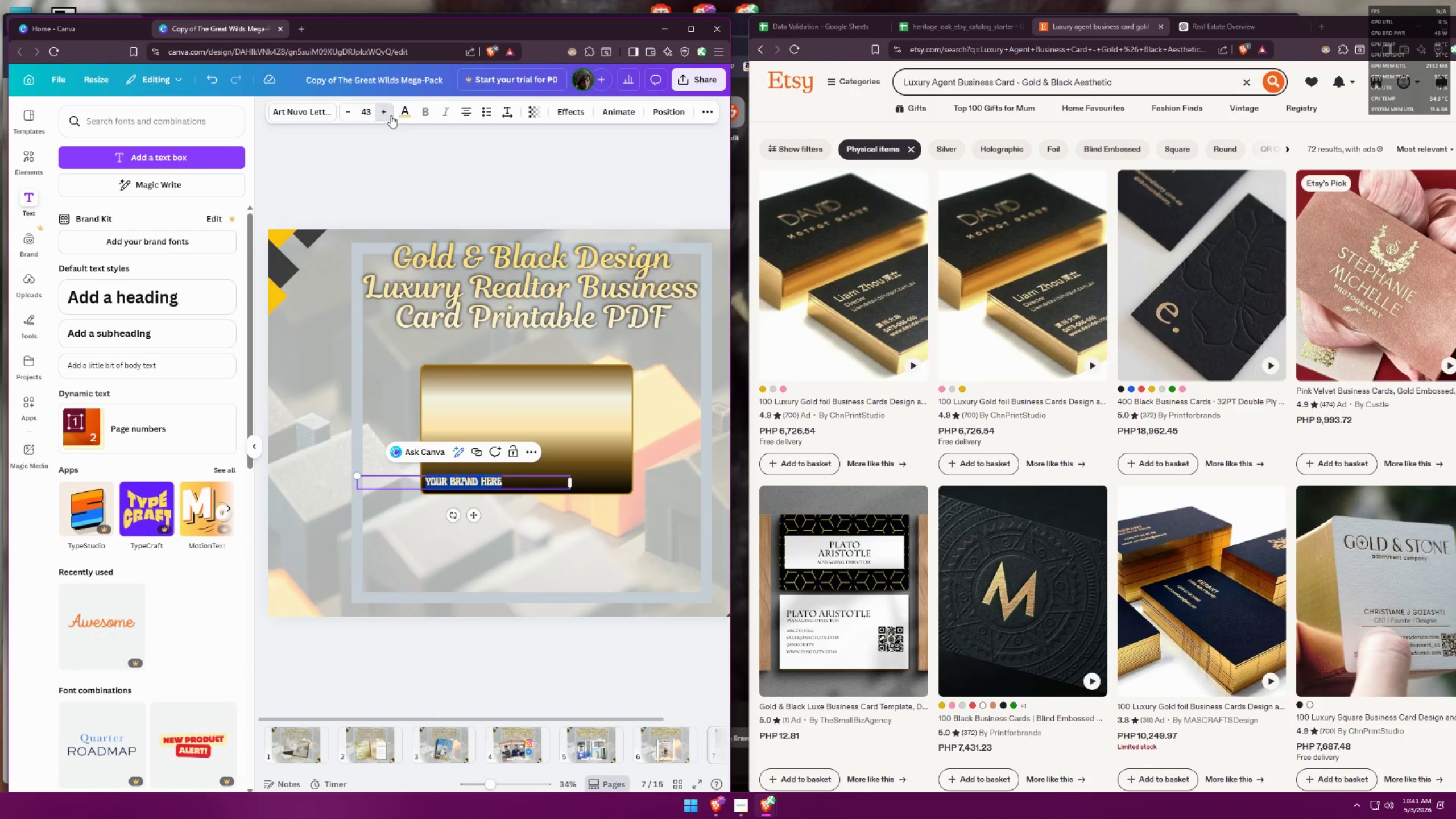 
triple_click([391, 115])
 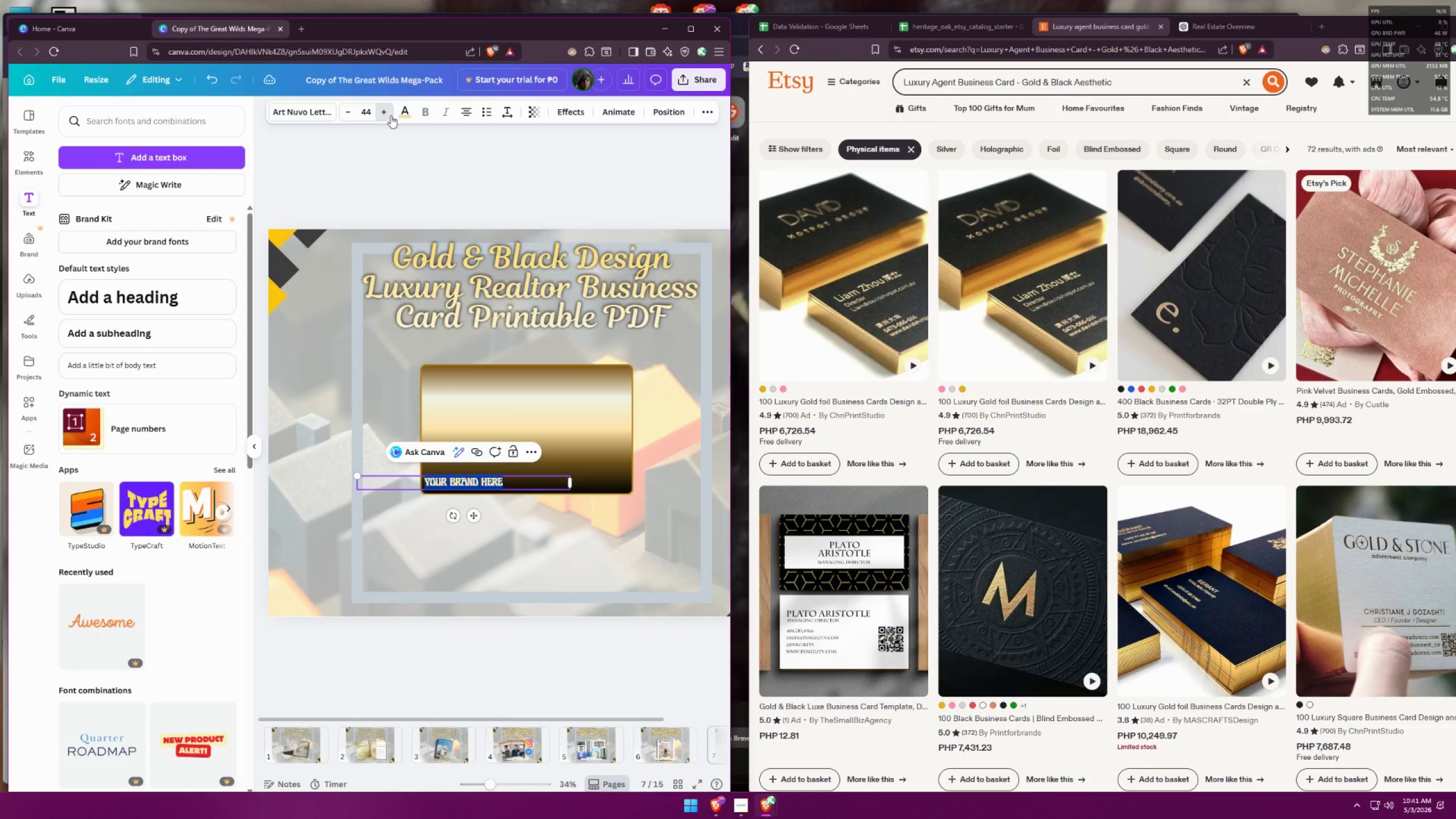 
triple_click([391, 115])
 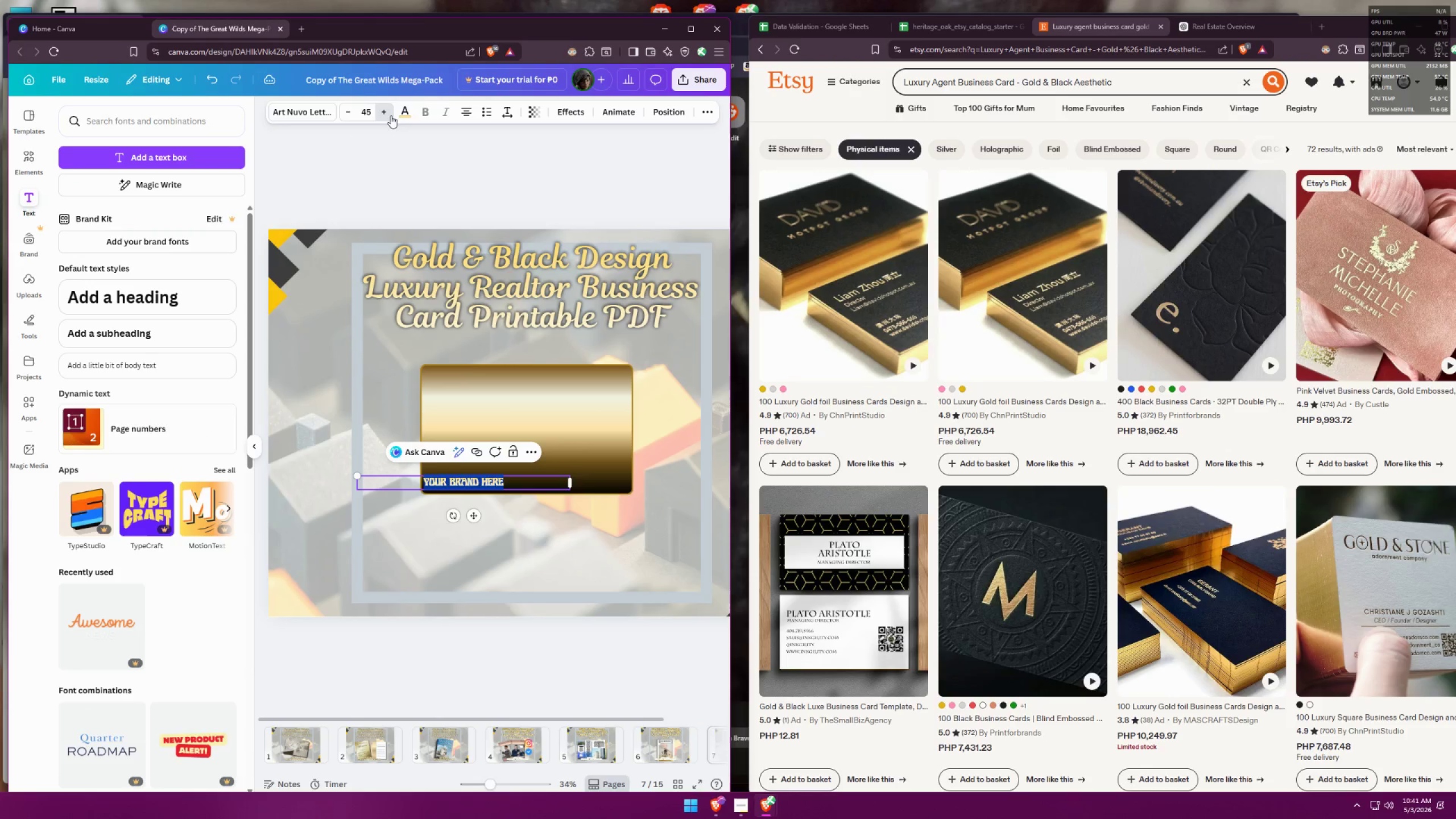 
triple_click([391, 115])
 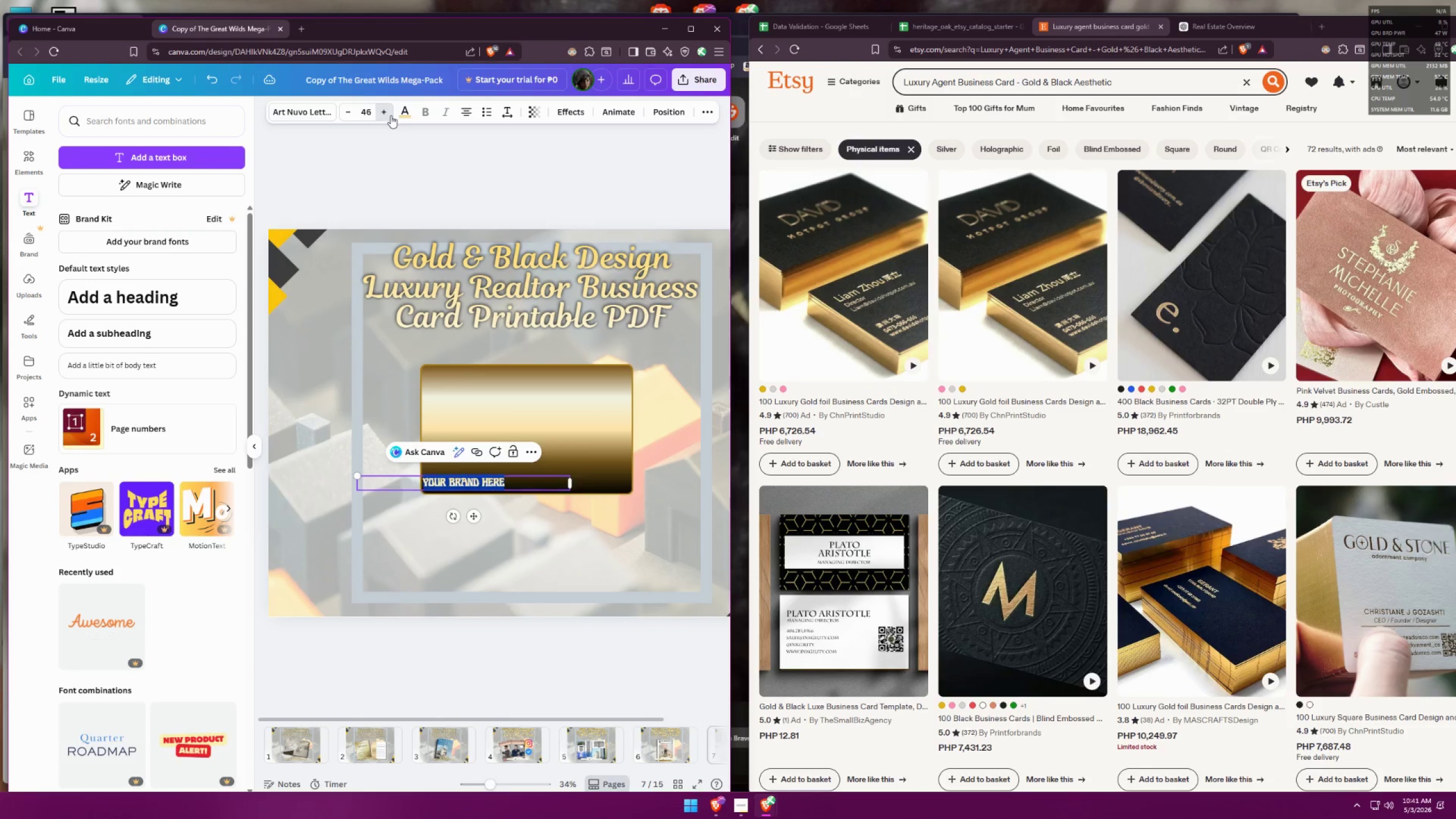 
triple_click([391, 115])
 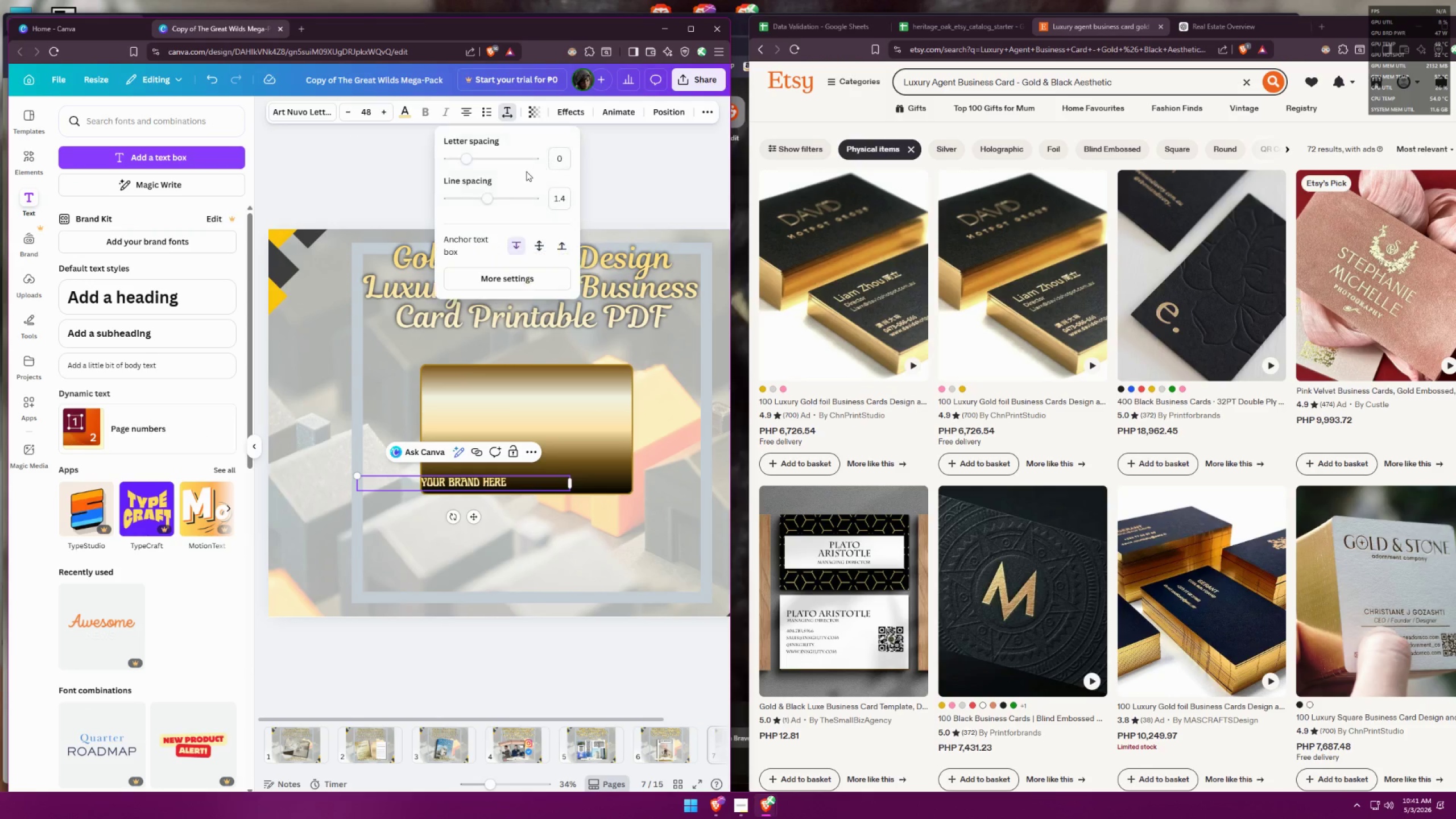 
left_click_drag(start_coordinate=[485, 201], to_coordinate=[504, 201])
 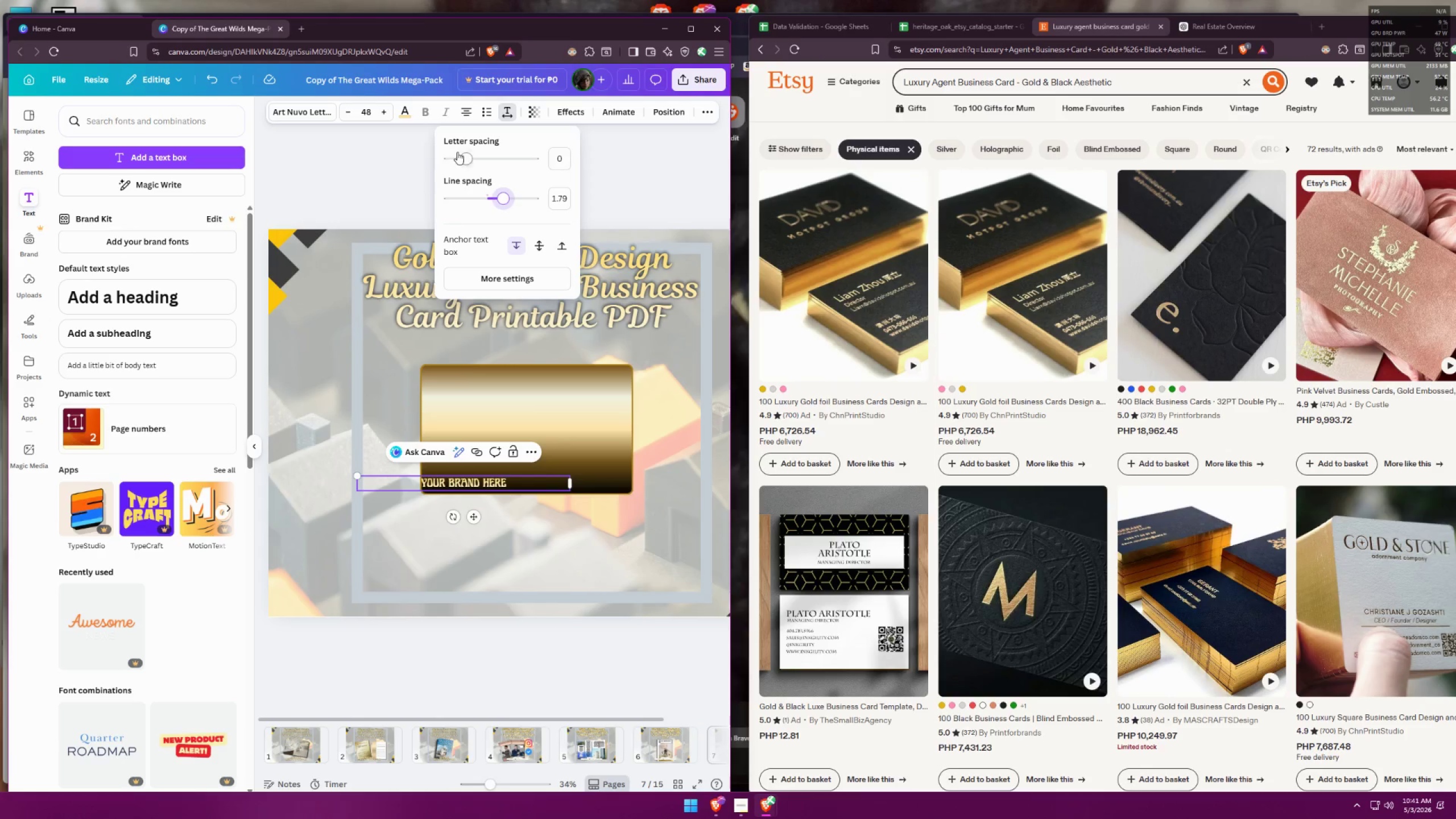 
left_click_drag(start_coordinate=[463, 154], to_coordinate=[494, 157])
 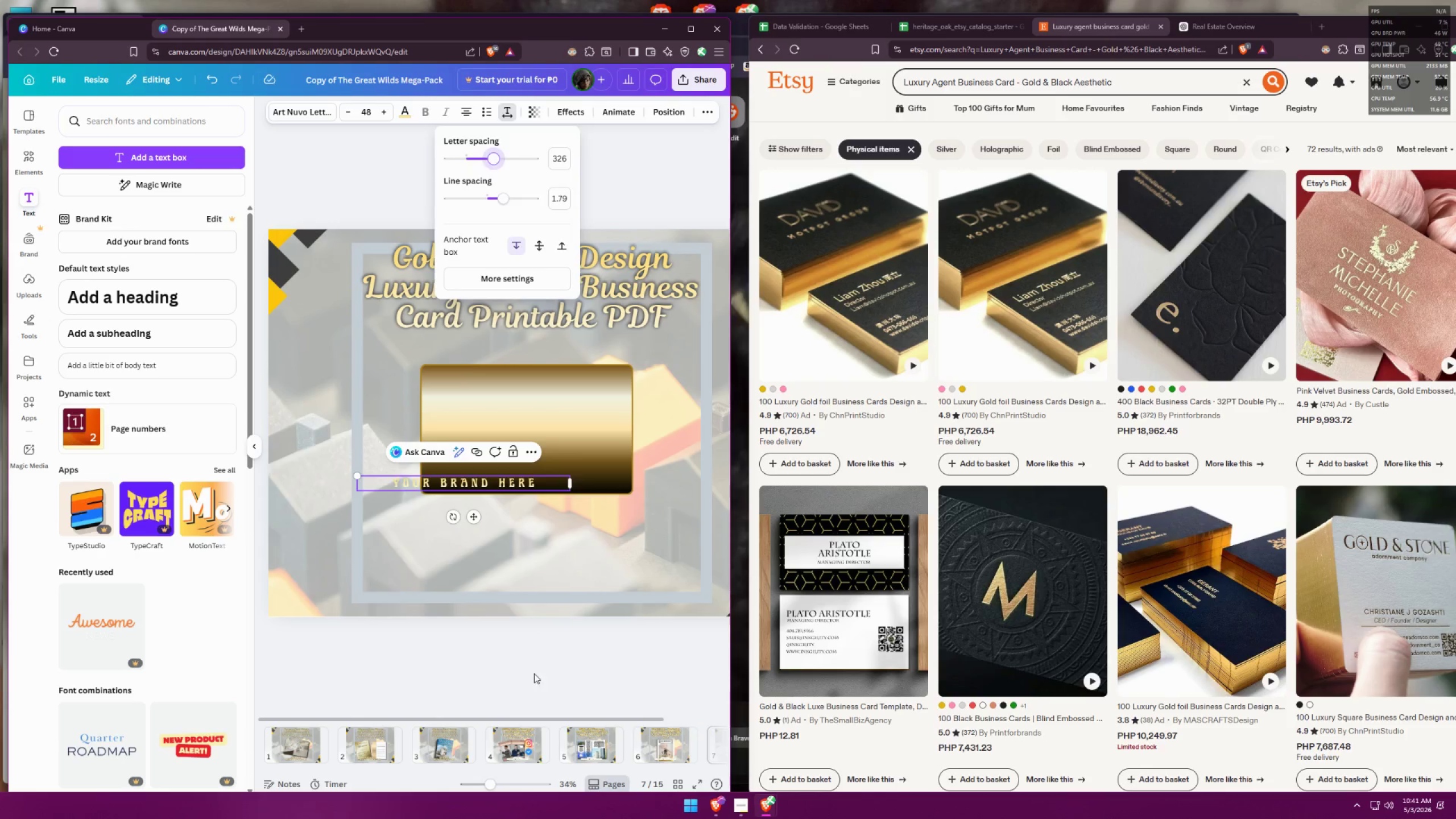 
double_click([536, 673])
 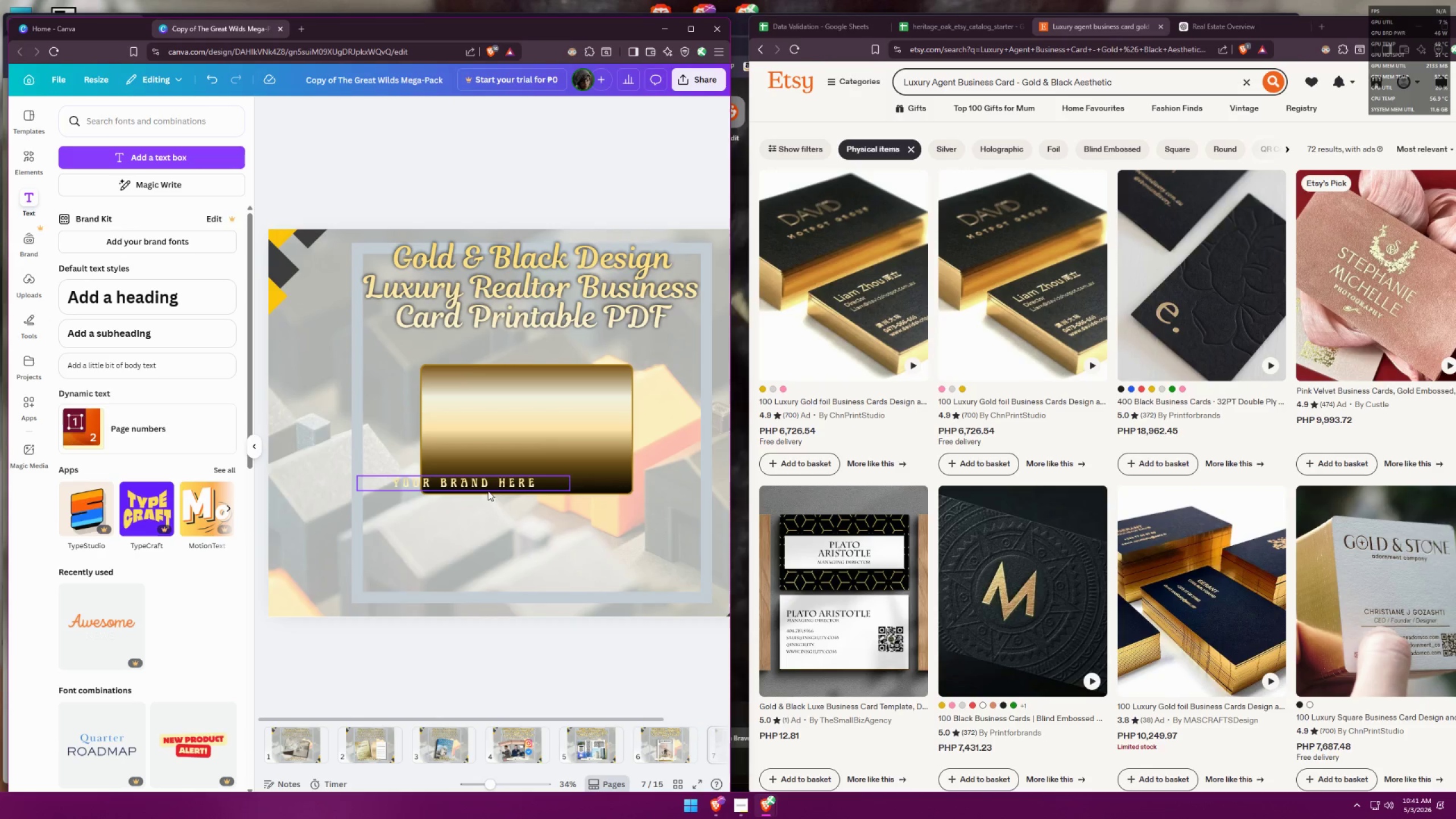 
left_click_drag(start_coordinate=[492, 483], to_coordinate=[527, 482])
 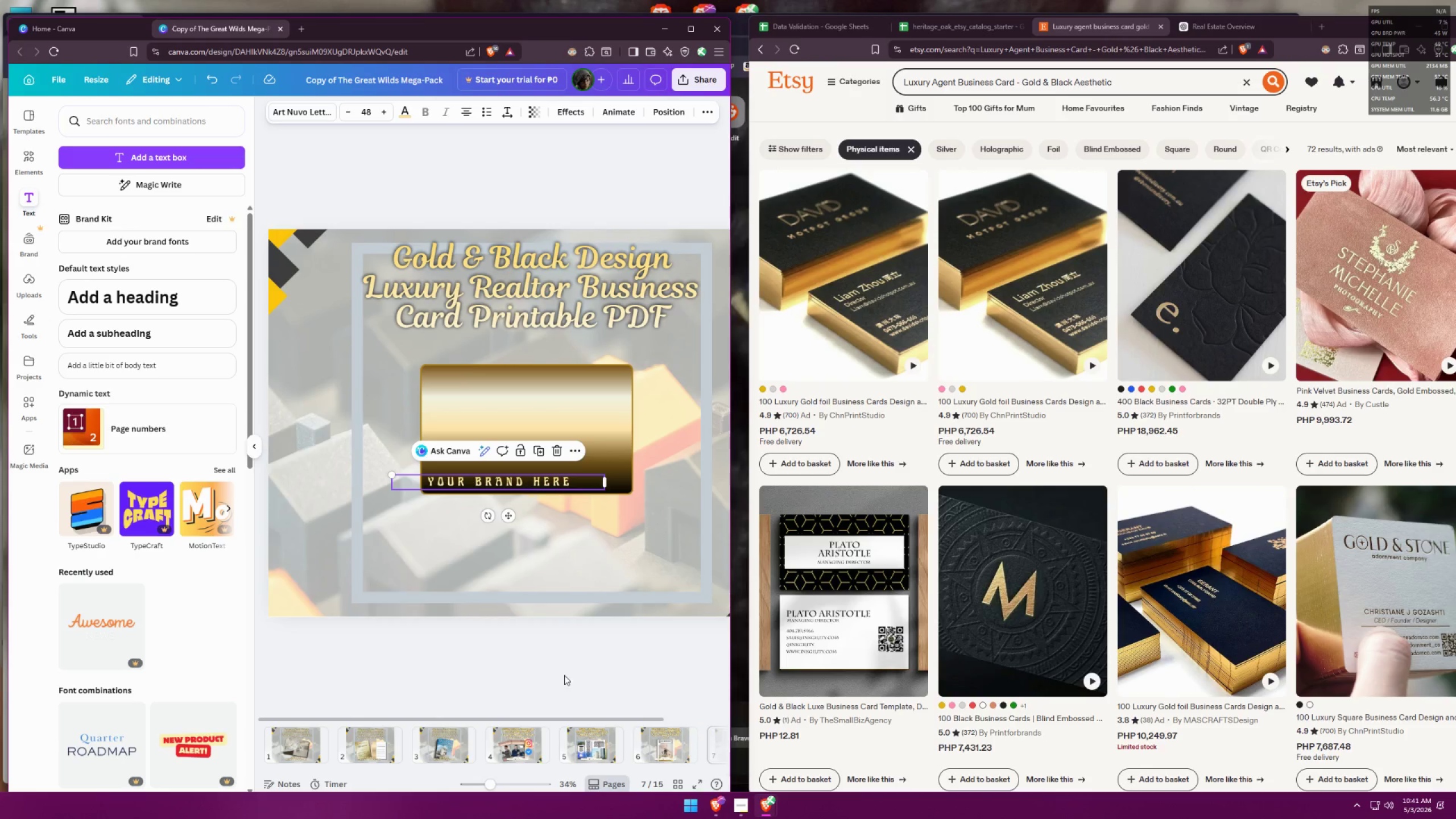 
left_click([564, 675])
 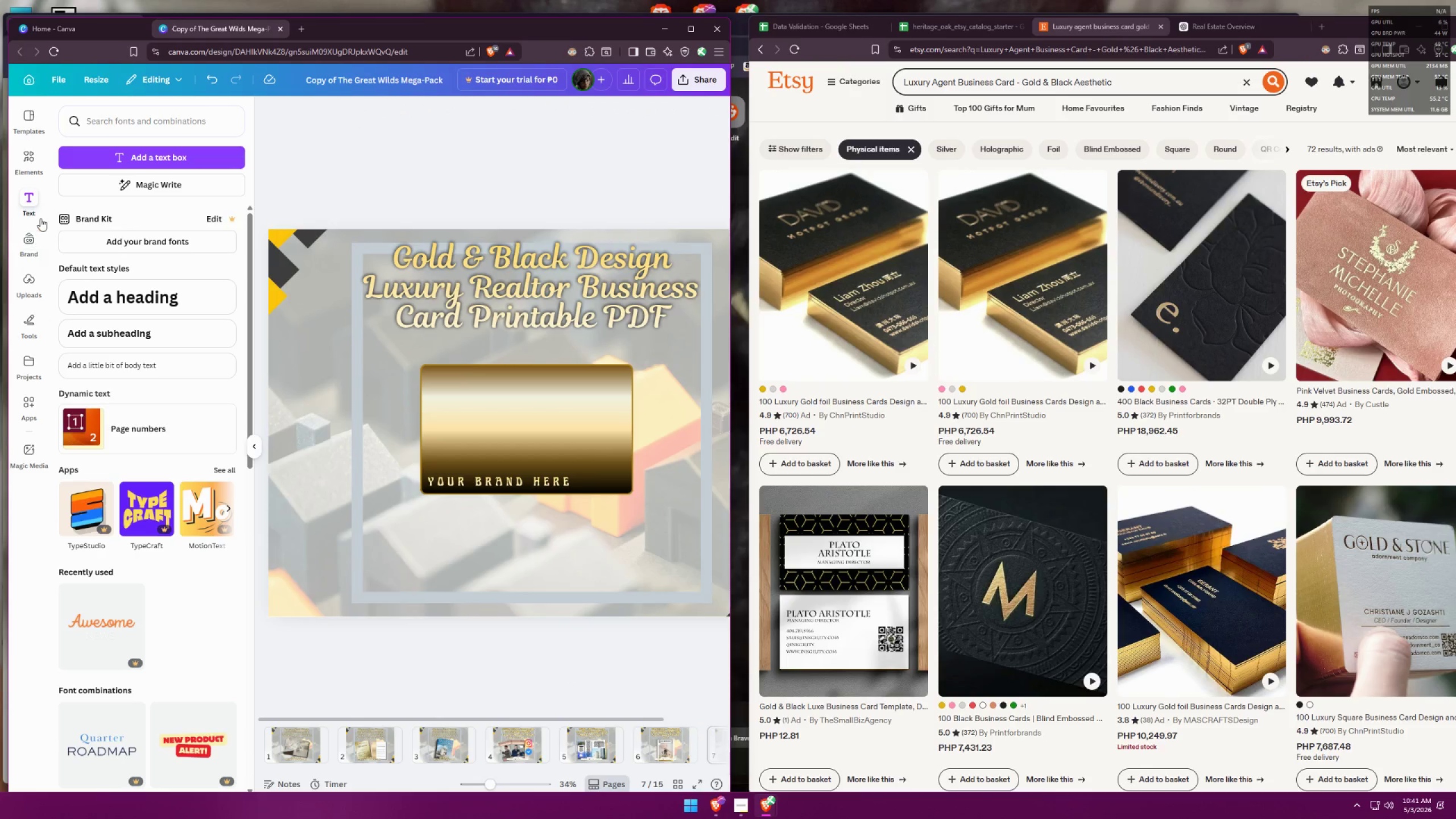 
left_click([35, 238])
 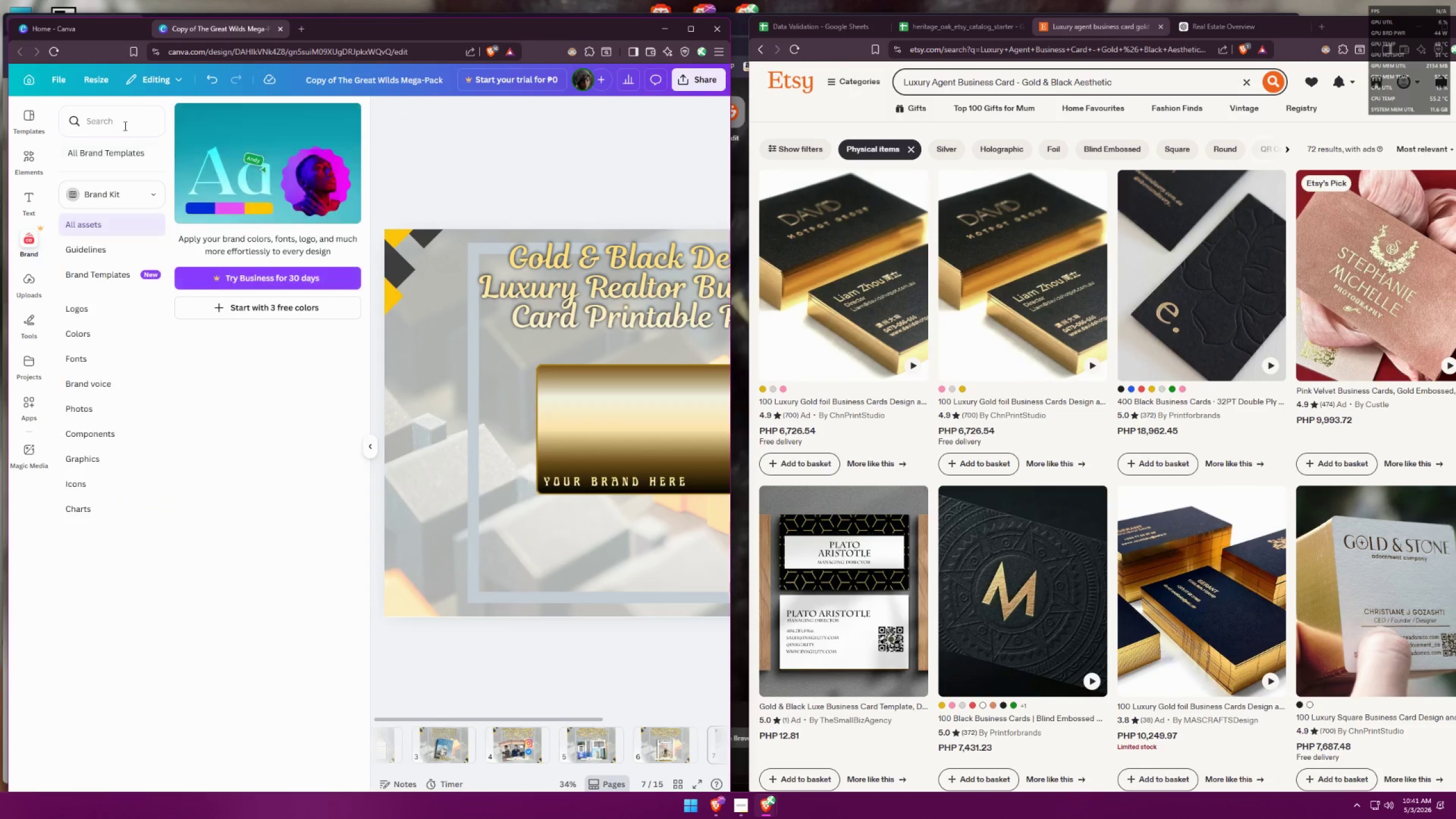 
left_click([124, 125])
 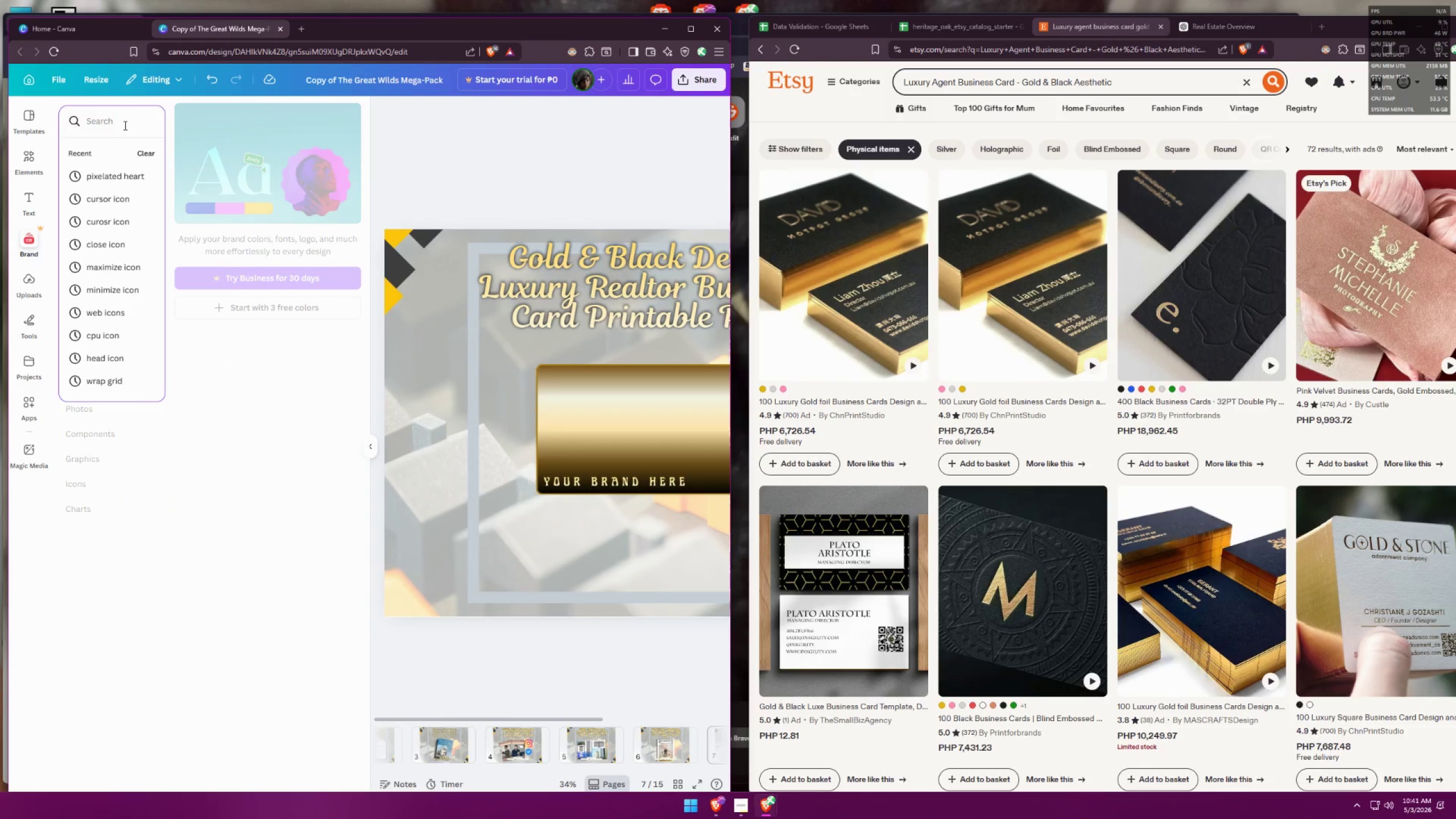 
type(house )
 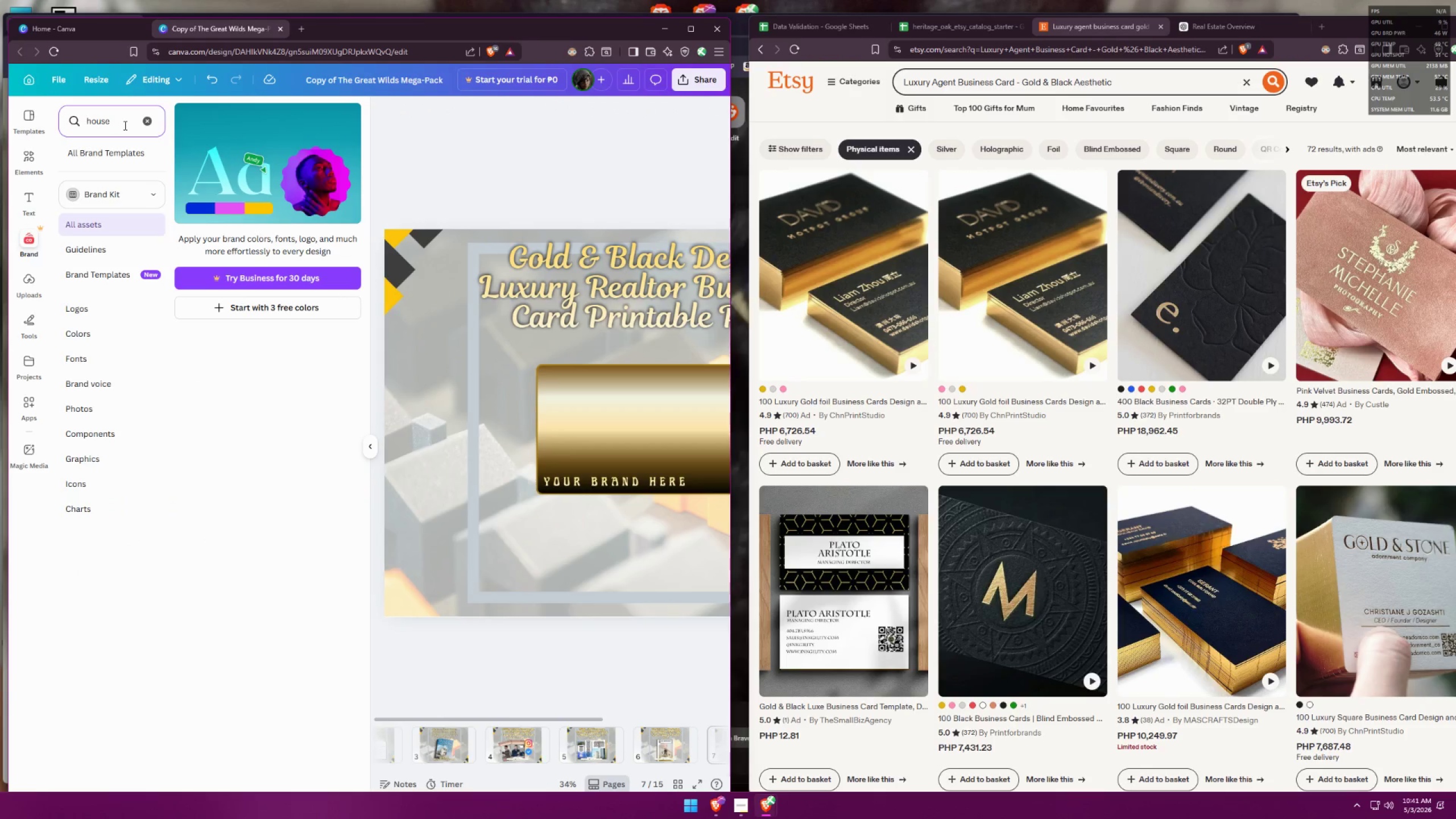 
key(Enter)
 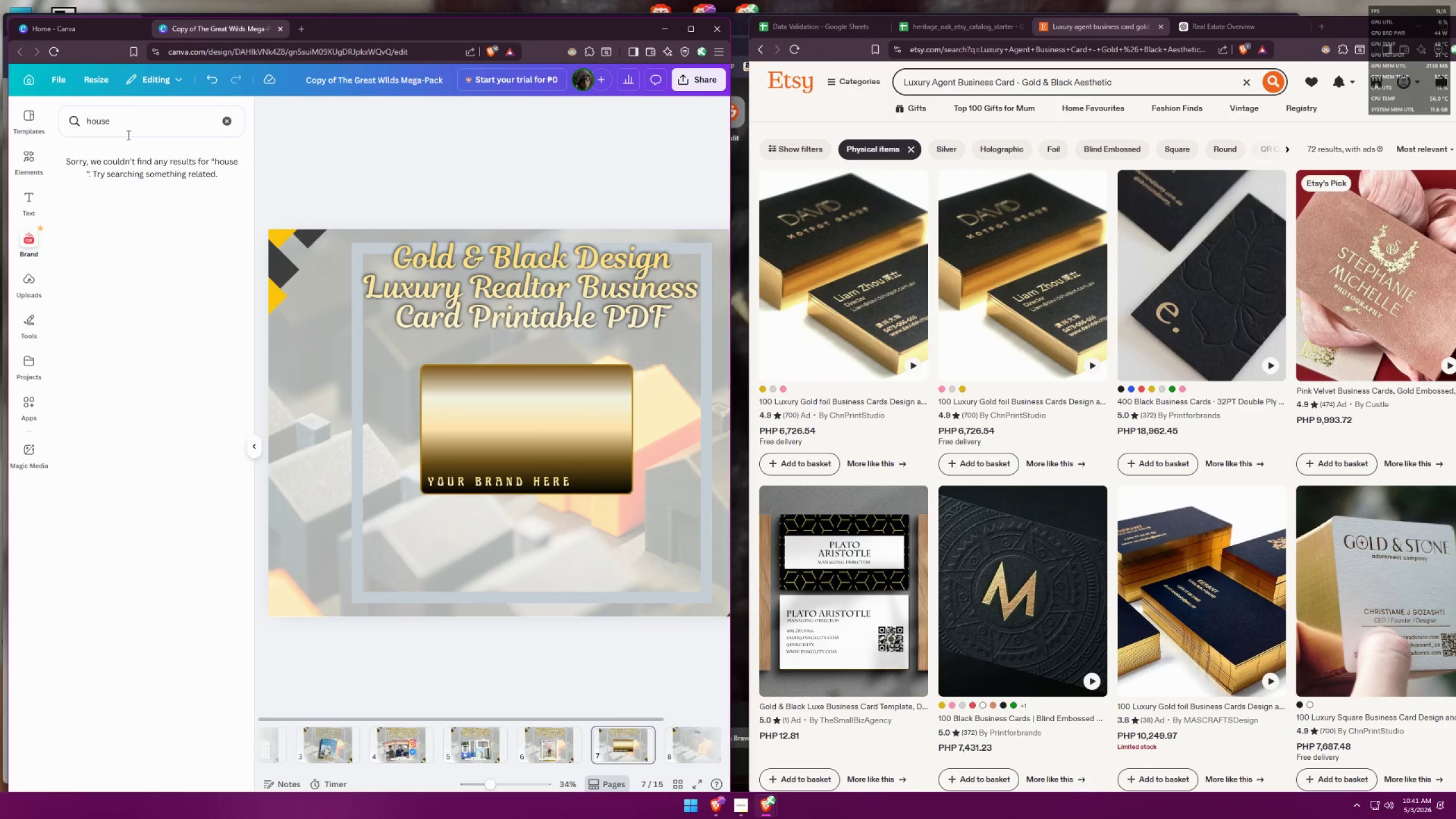 
left_click([139, 115])
 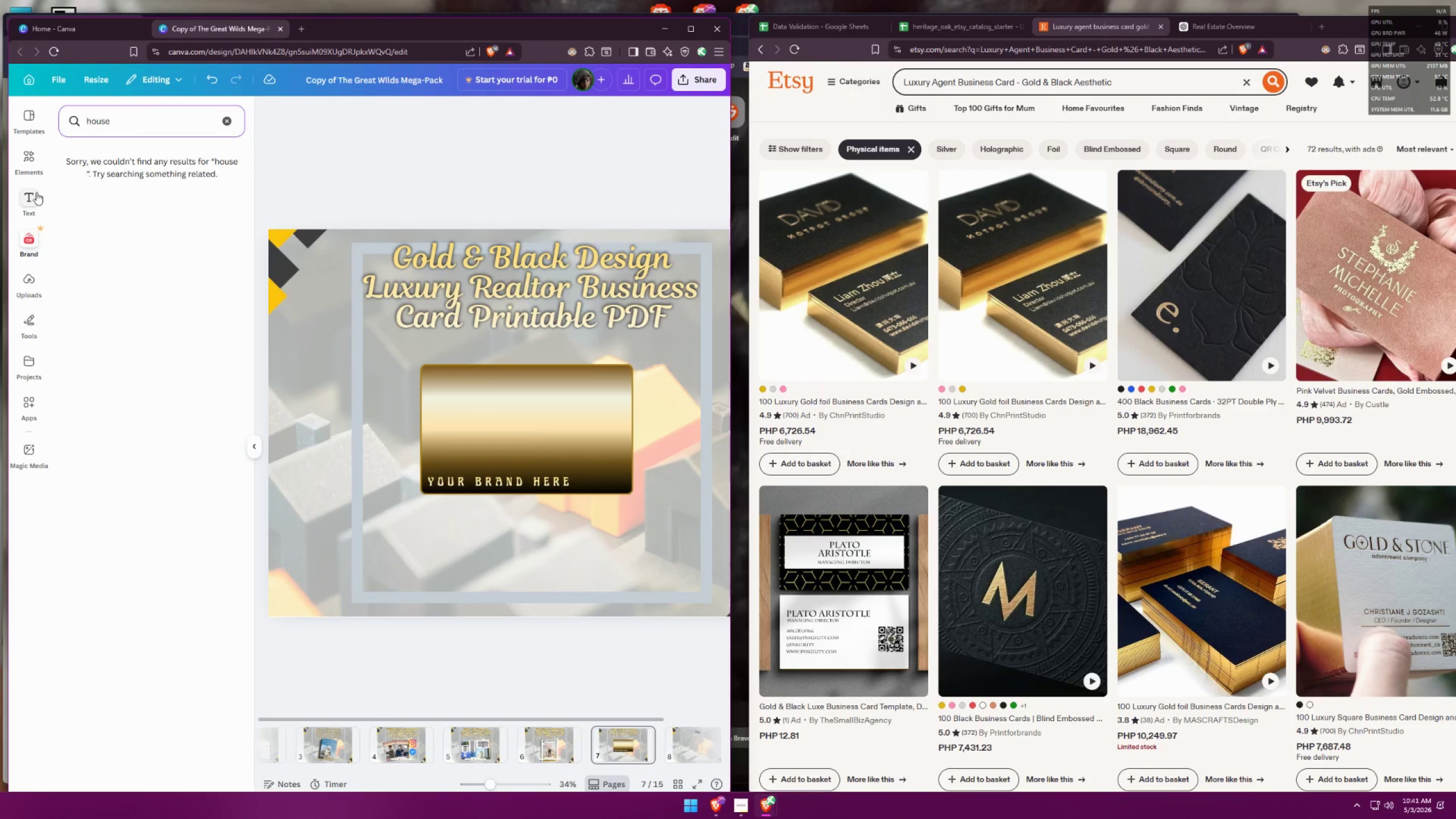 
left_click([26, 166])
 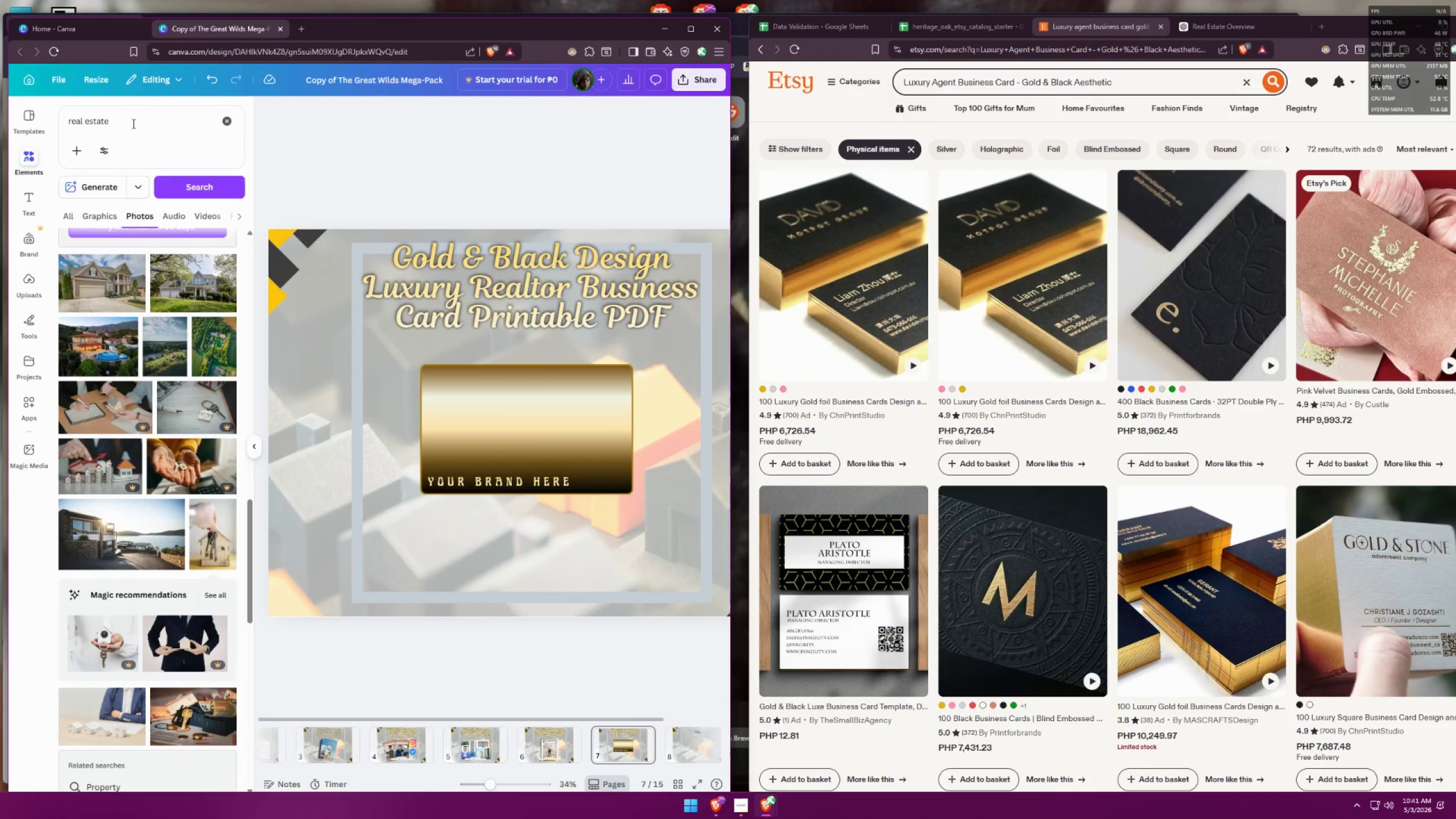 
left_click([146, 113])
 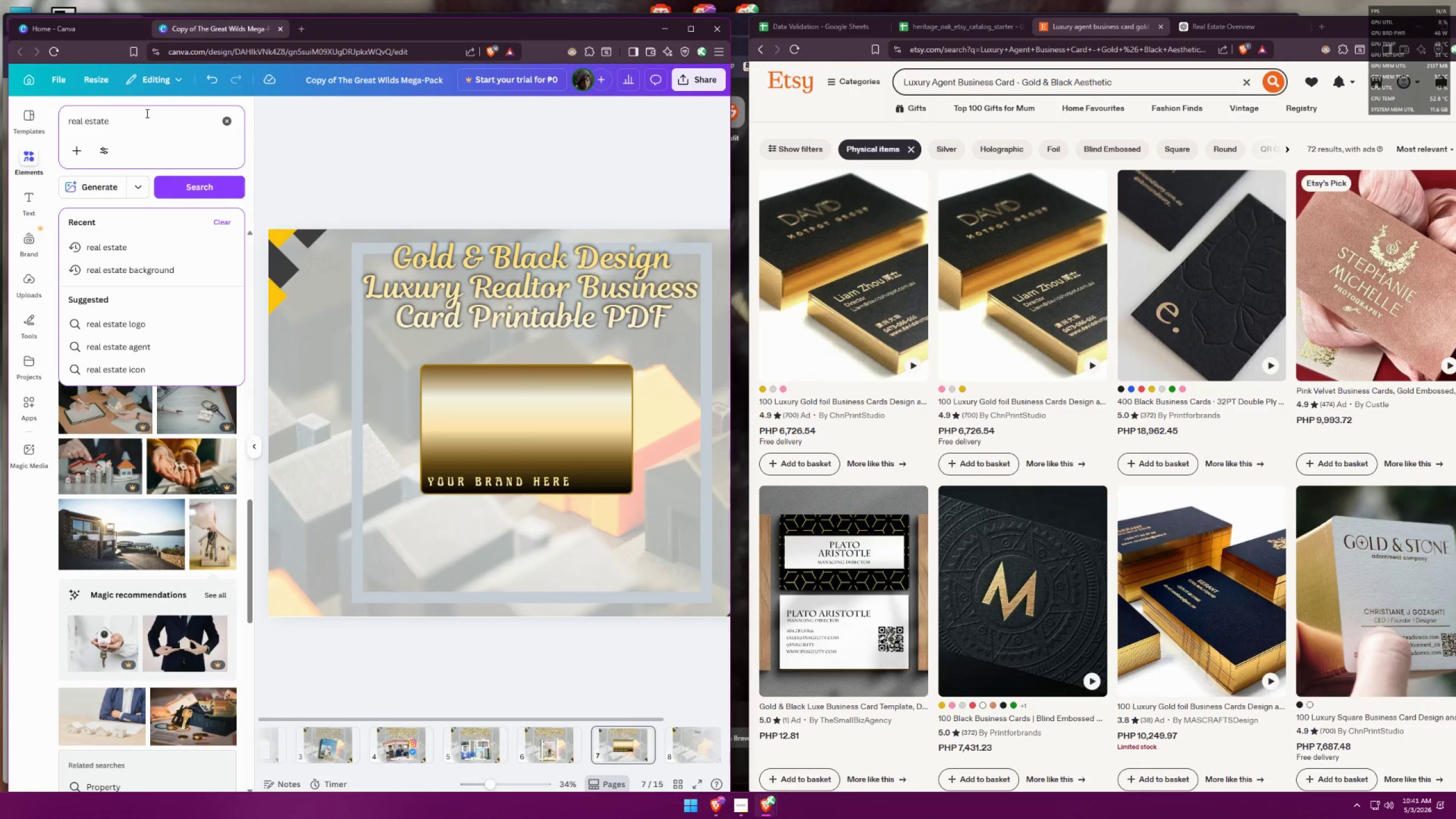 
key(Control+ControlLeft)
 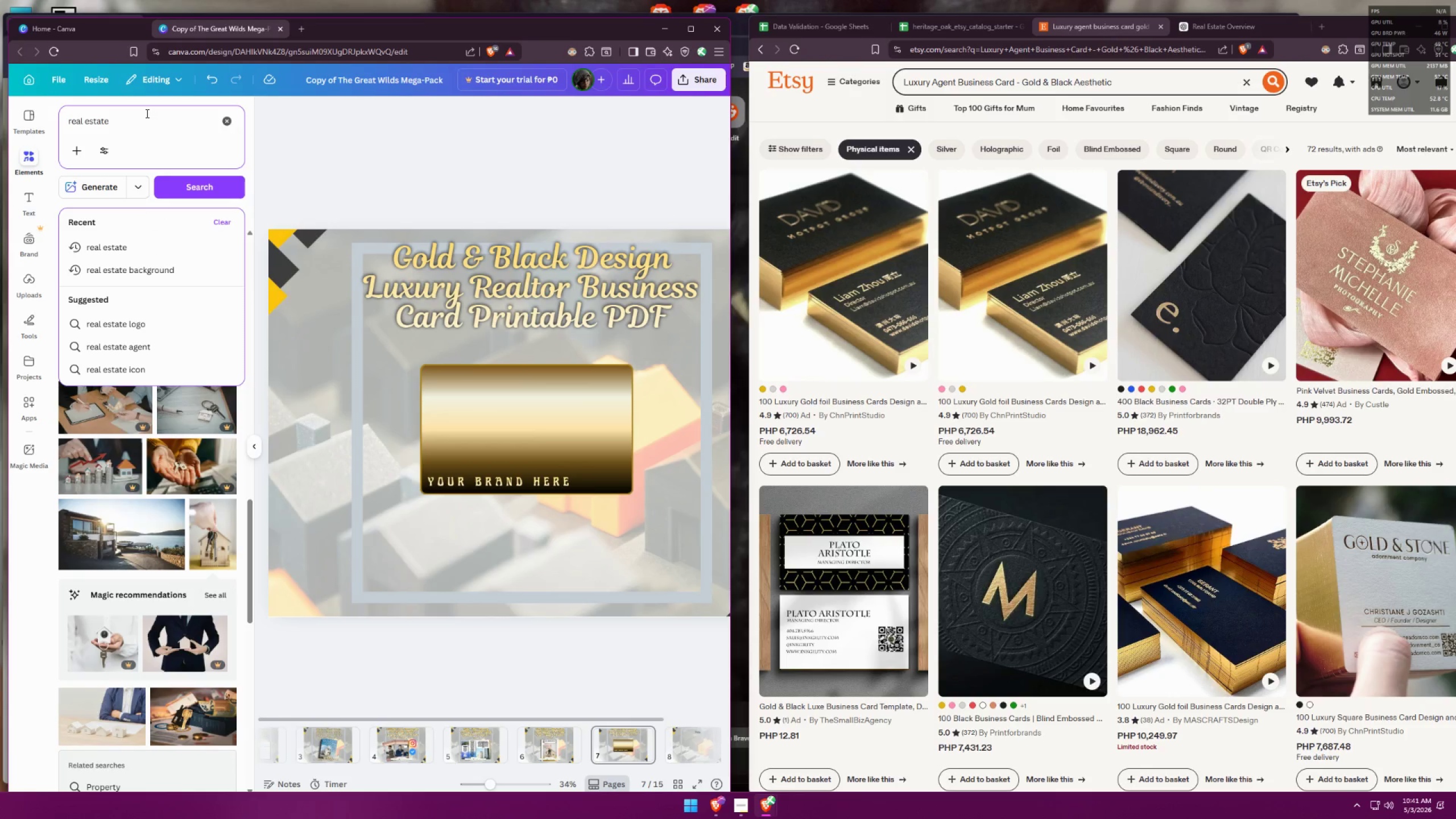 
key(Control+A)
 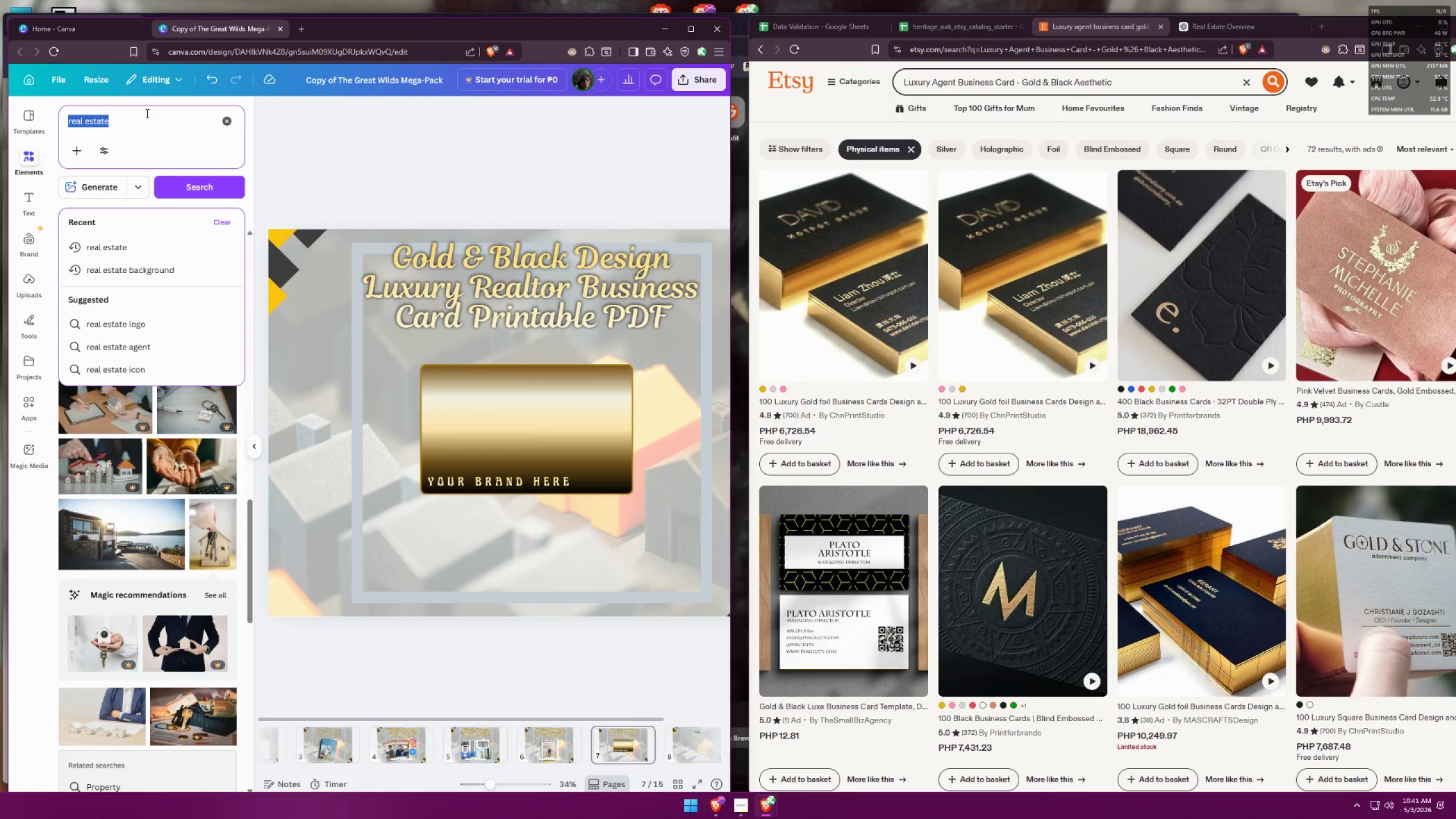 
type(house icon)
 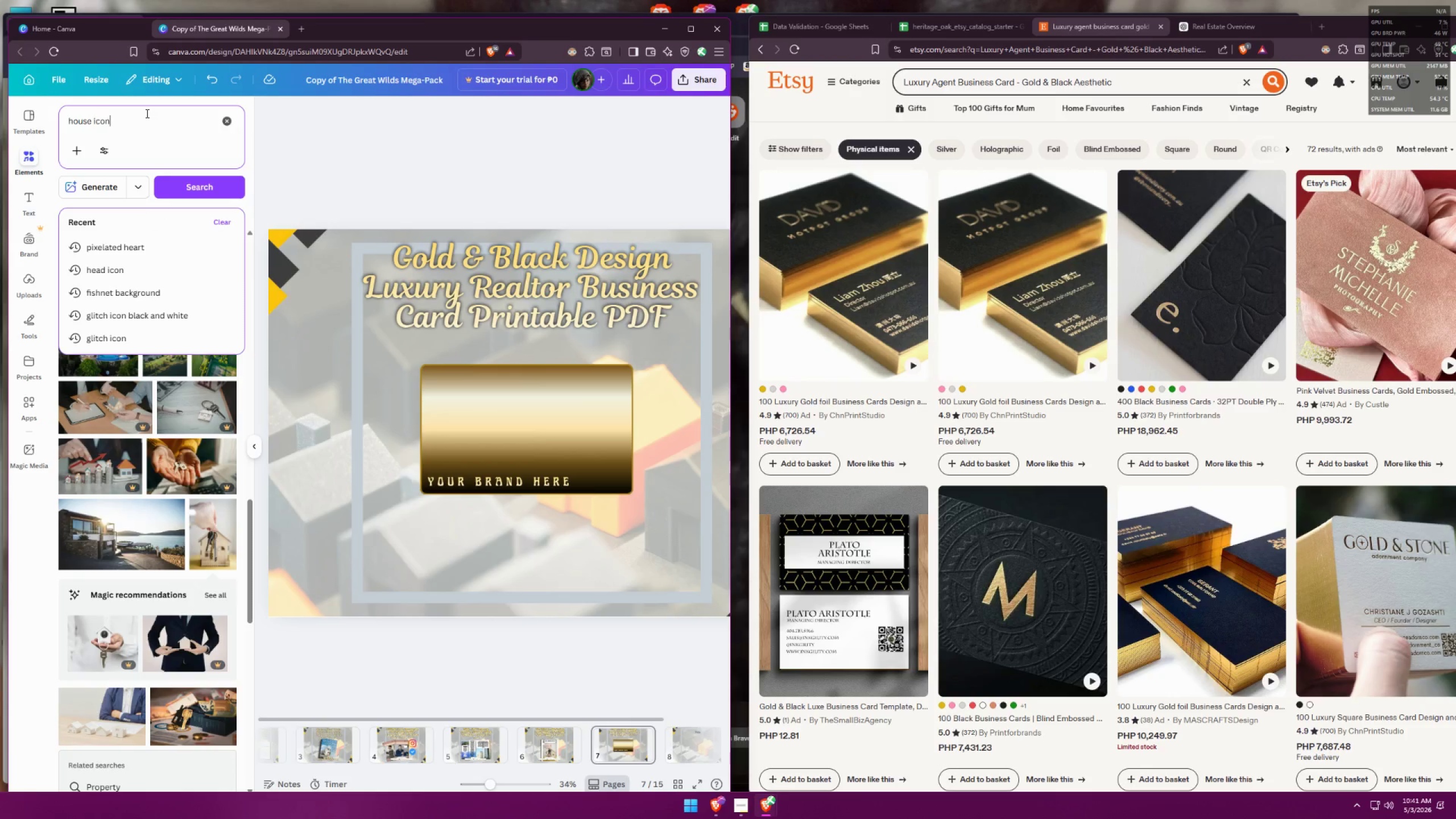 
key(Control+ControlLeft)
 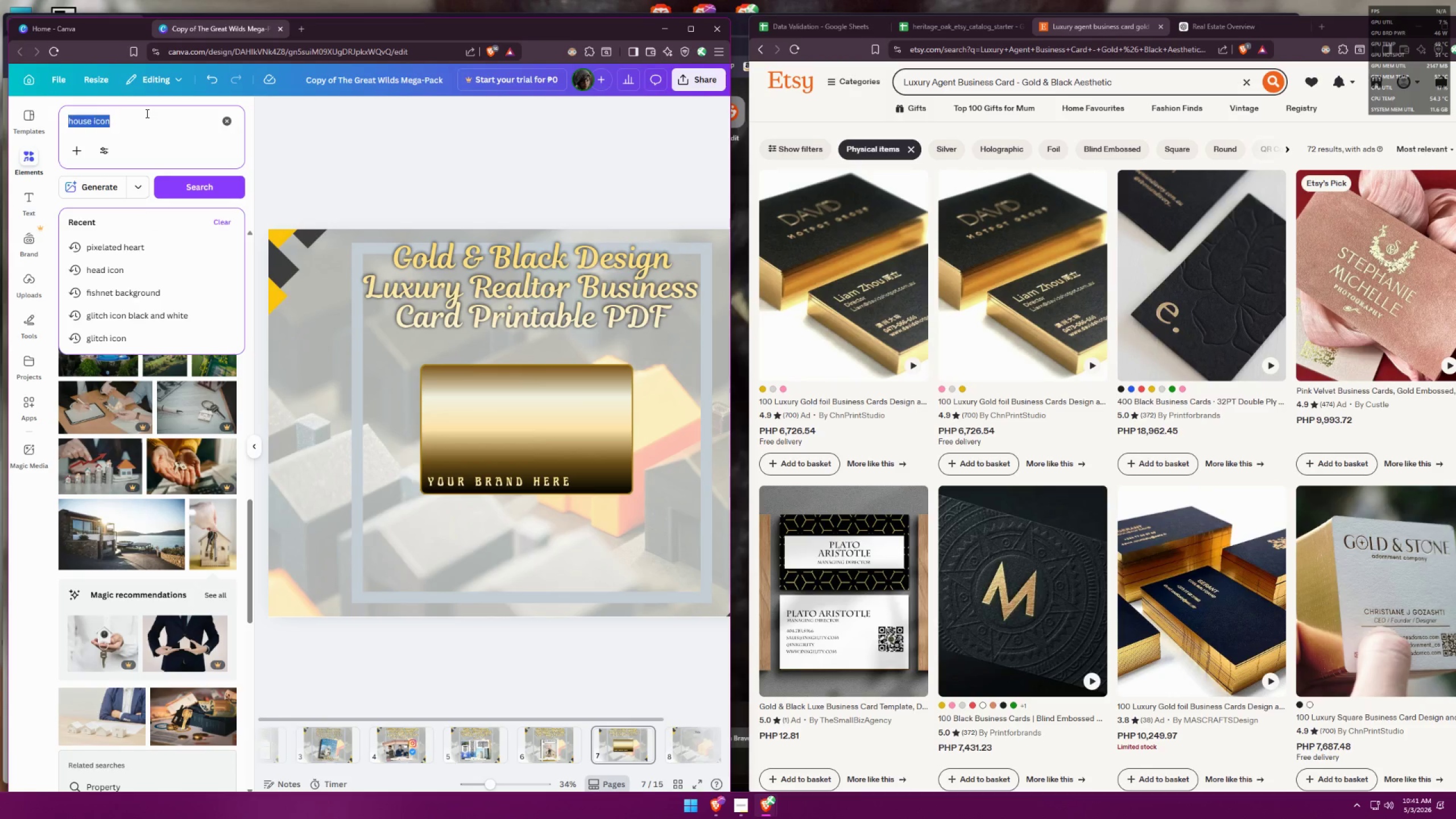 
key(Control+A)
 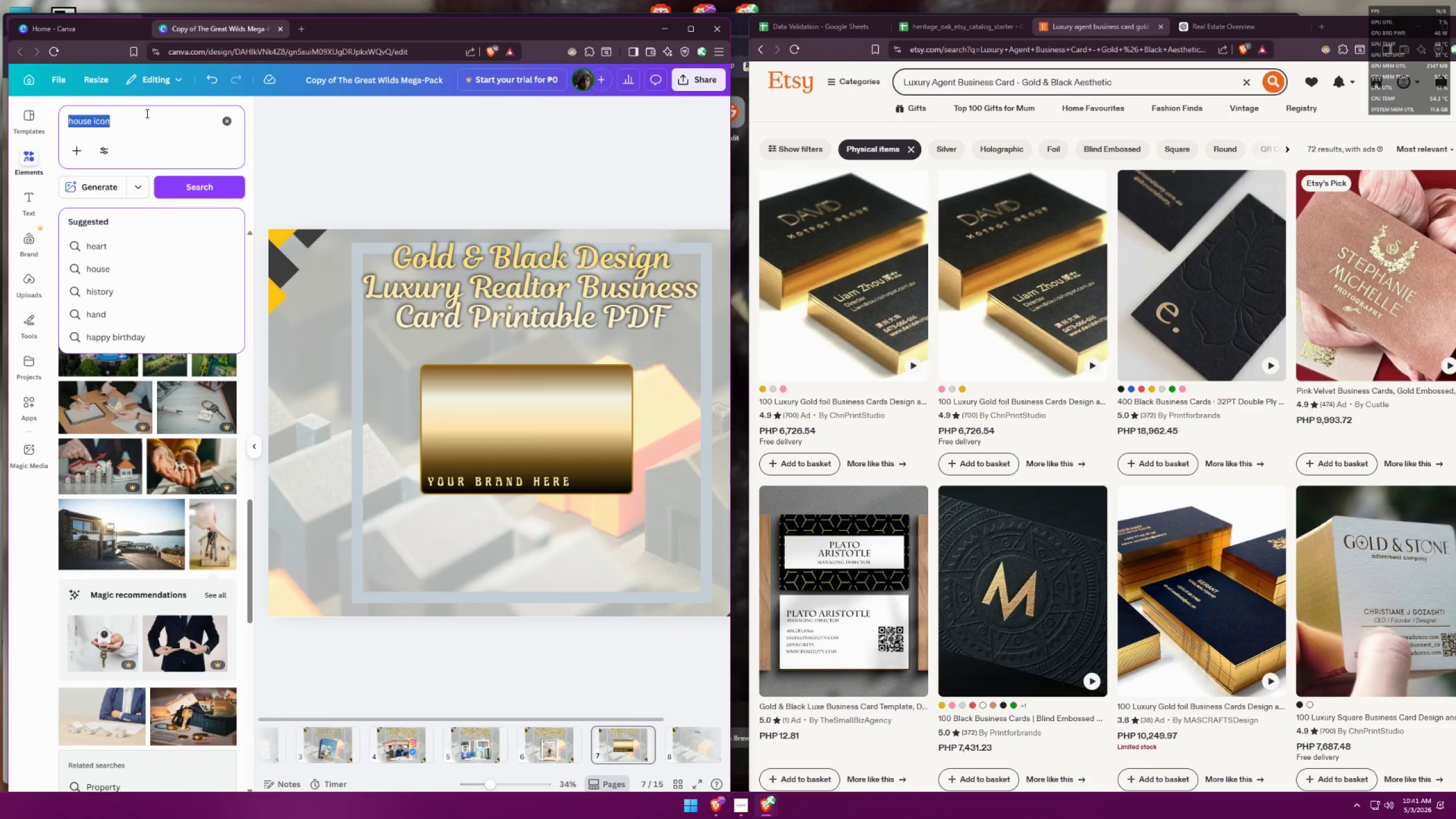 
key(Backspace)
 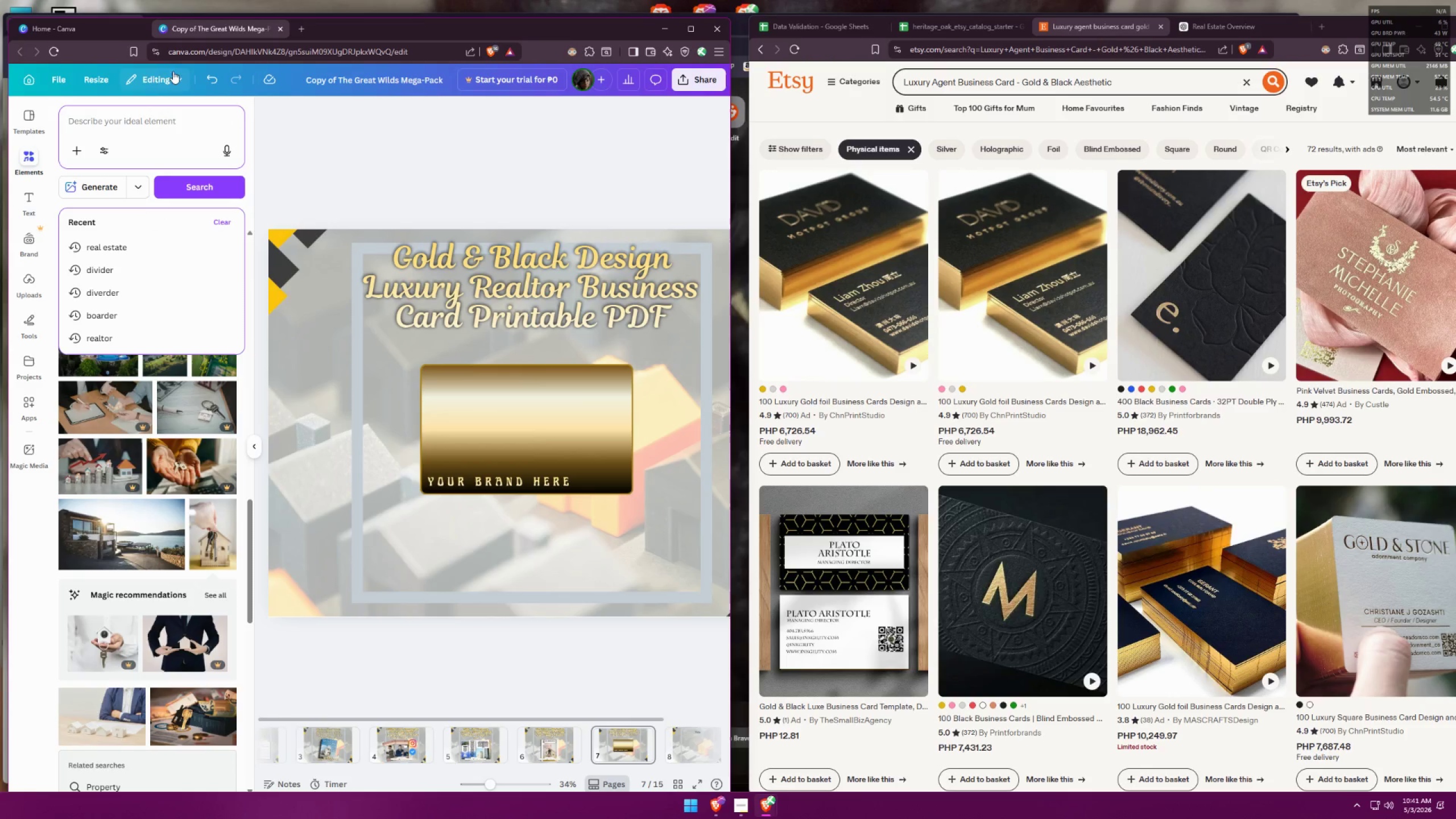 
left_click([348, 160])
 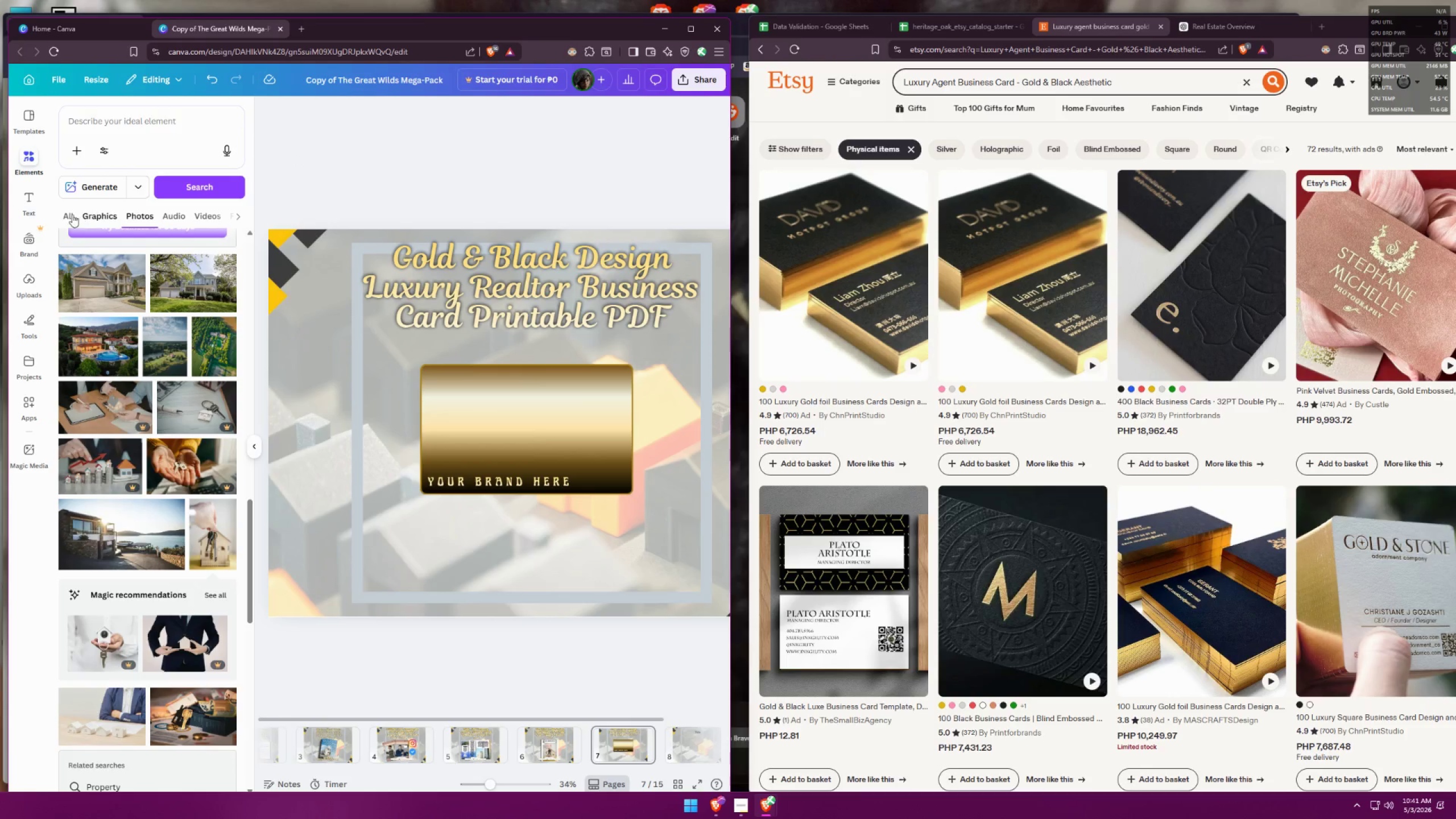 
left_click([100, 216])
 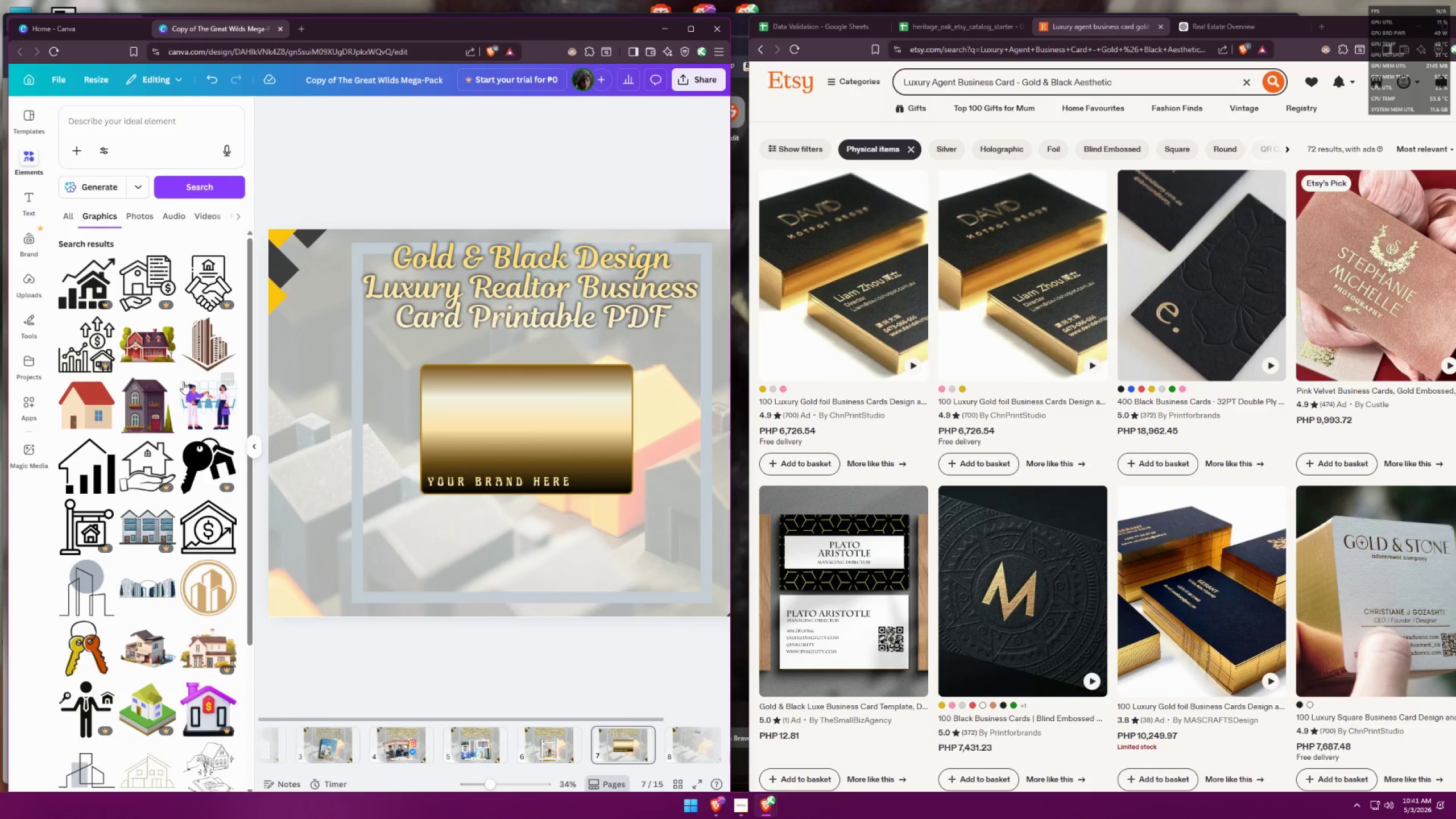 
scroll: coordinate [217, 498], scroll_direction: down, amount: 4.0
 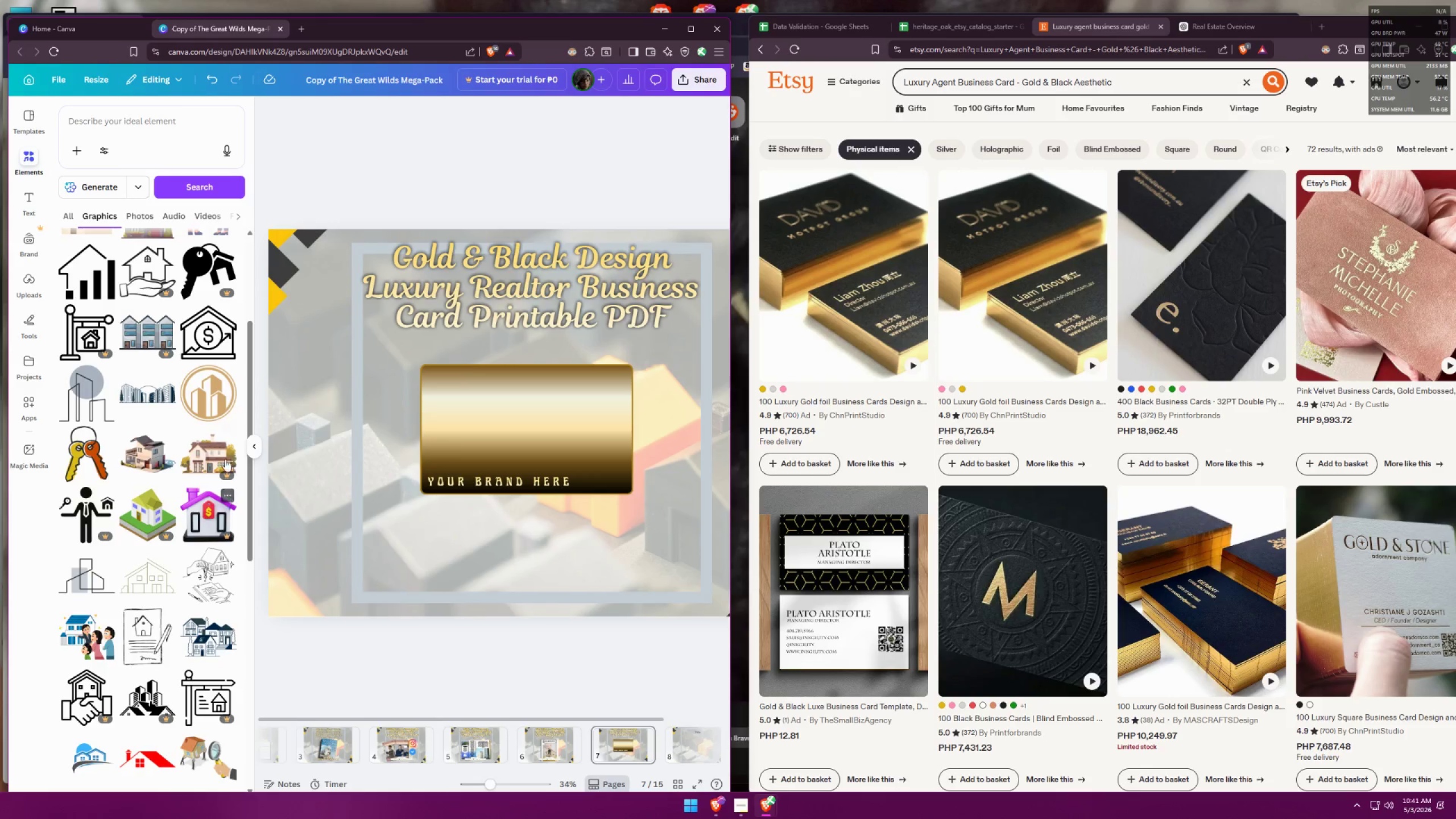 
left_click([214, 324])
 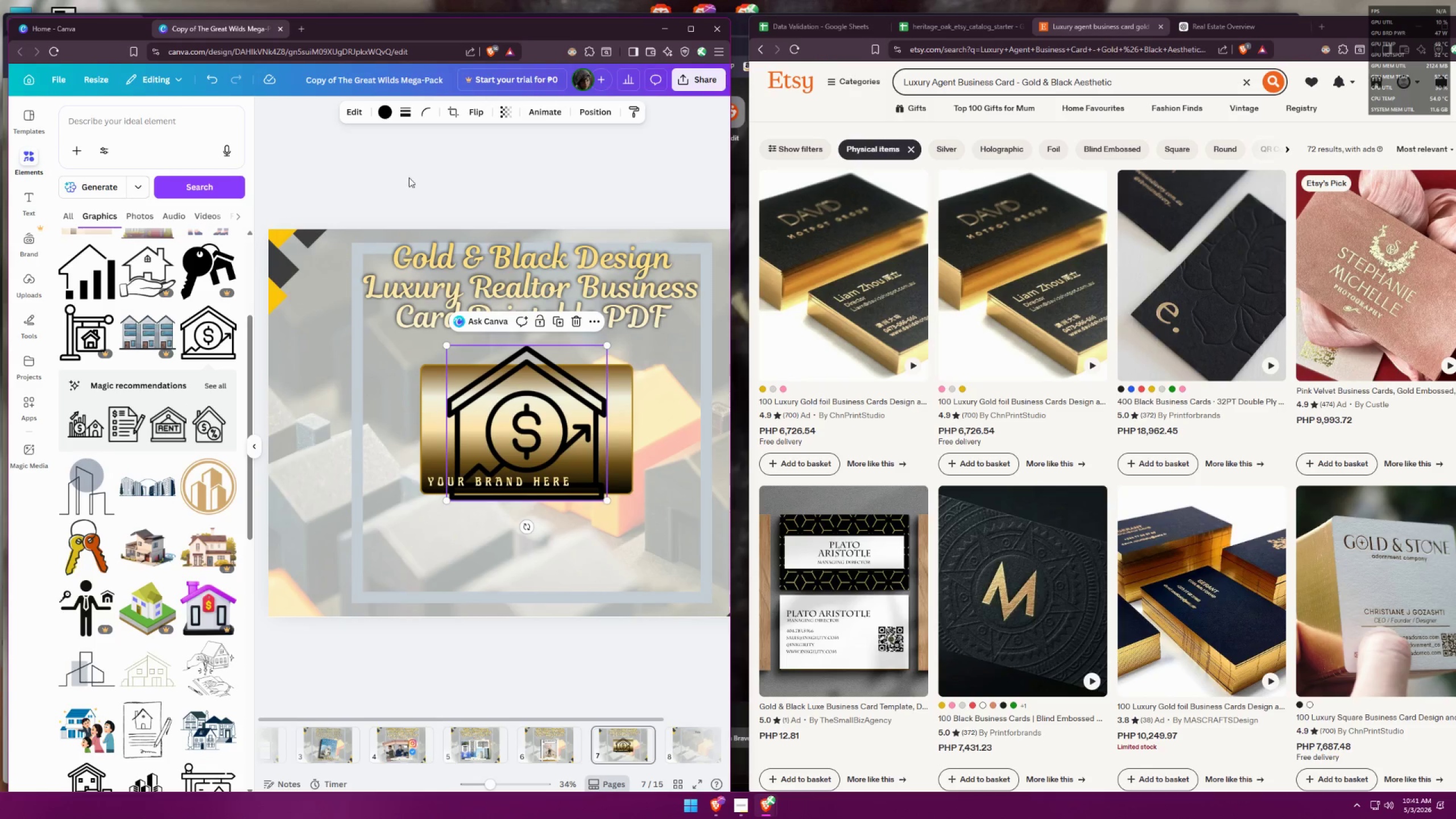 
left_click([376, 108])
 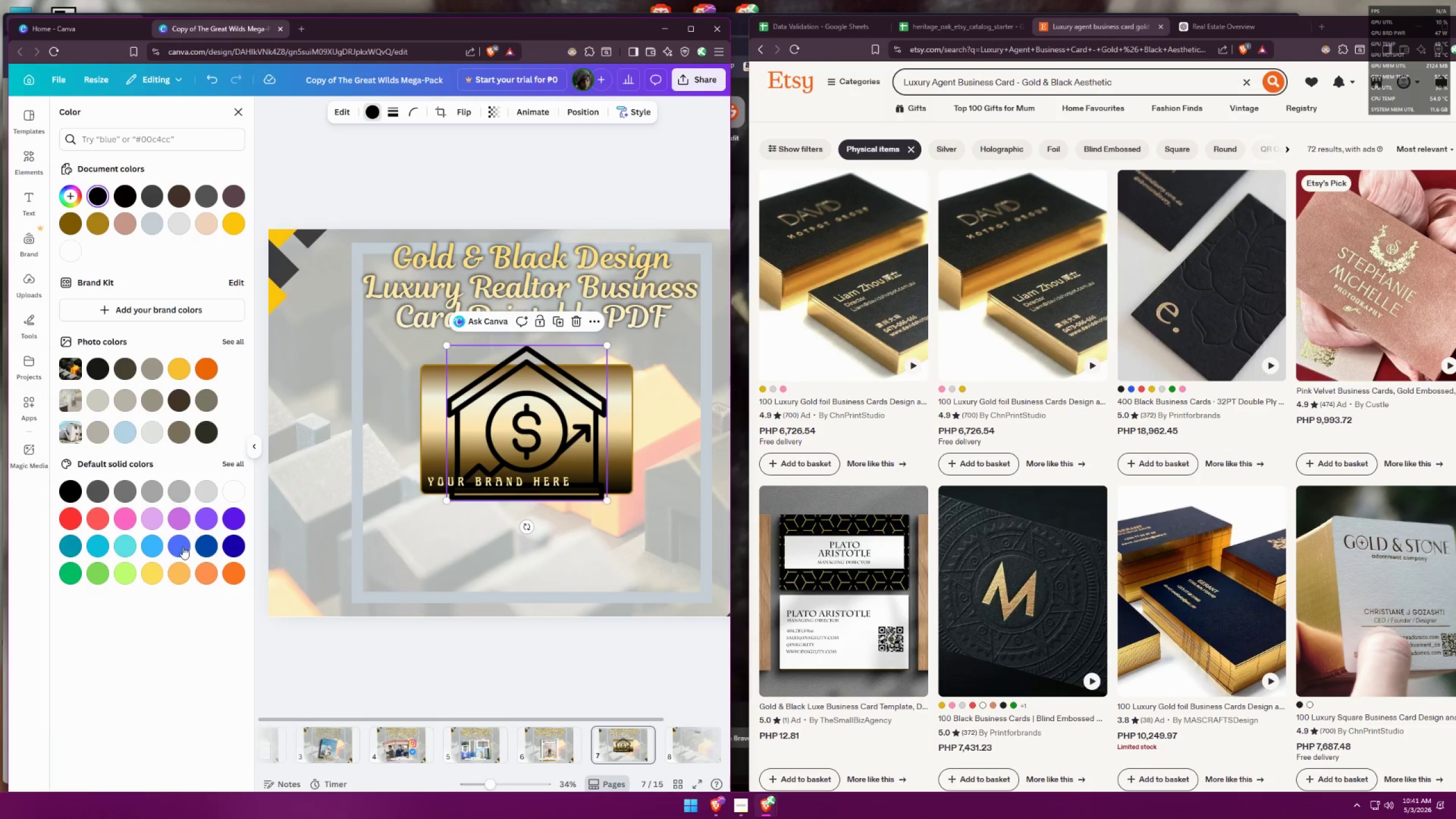 
left_click([160, 569])
 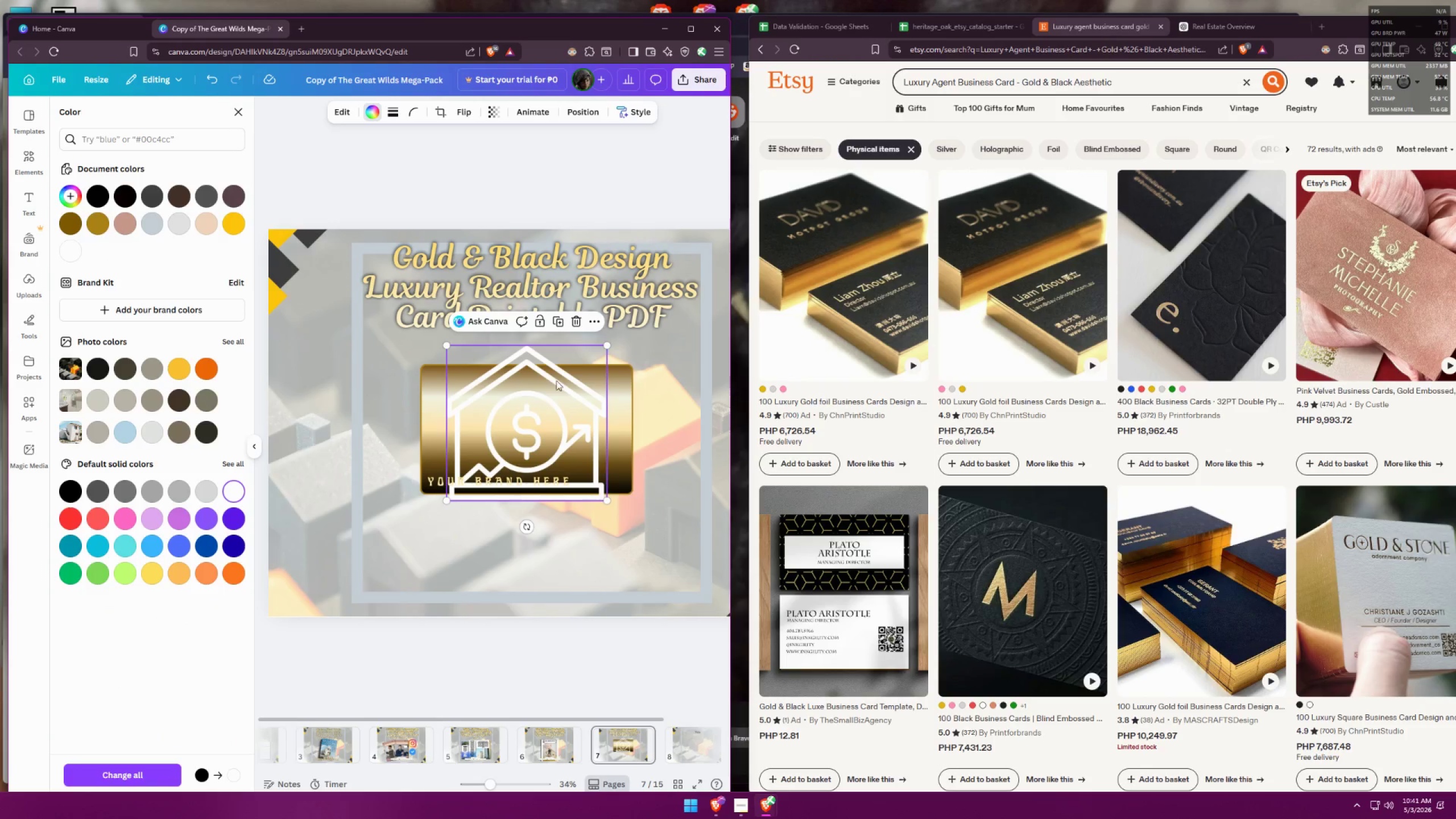 
left_click_drag(start_coordinate=[607, 349], to_coordinate=[493, 466])
 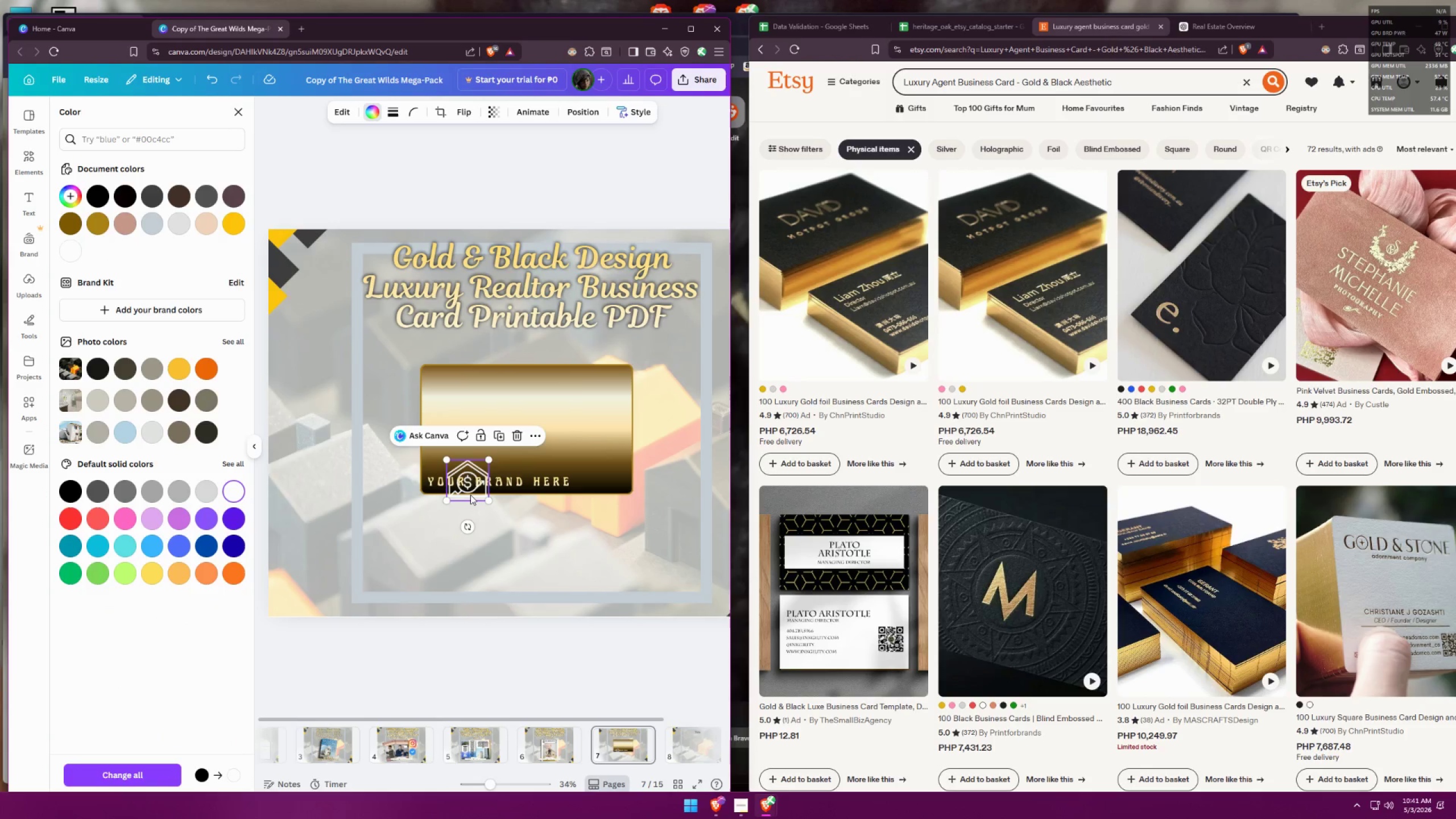 
left_click_drag(start_coordinate=[470, 495], to_coordinate=[610, 405])
 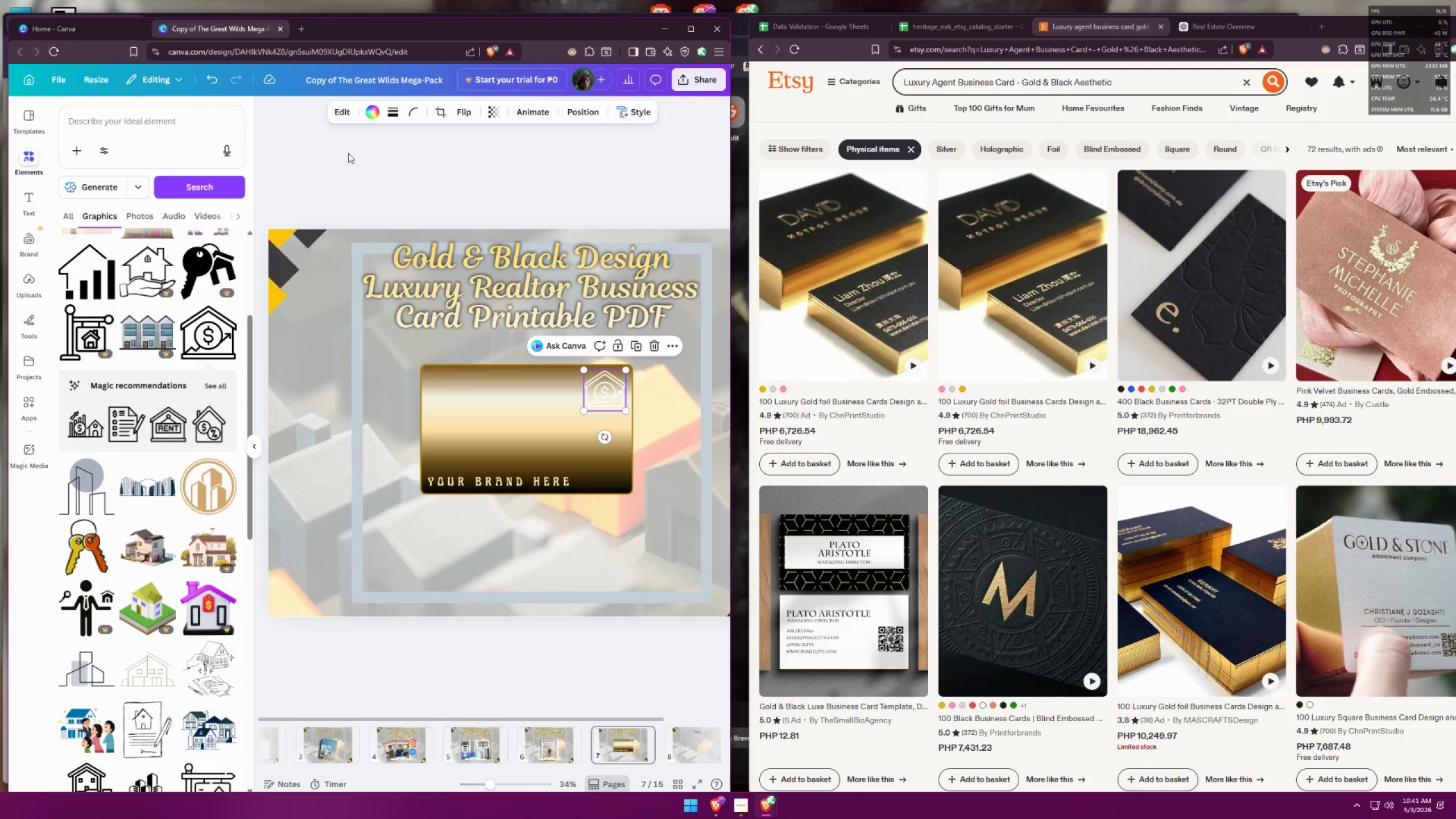 
left_click([396, 111])
 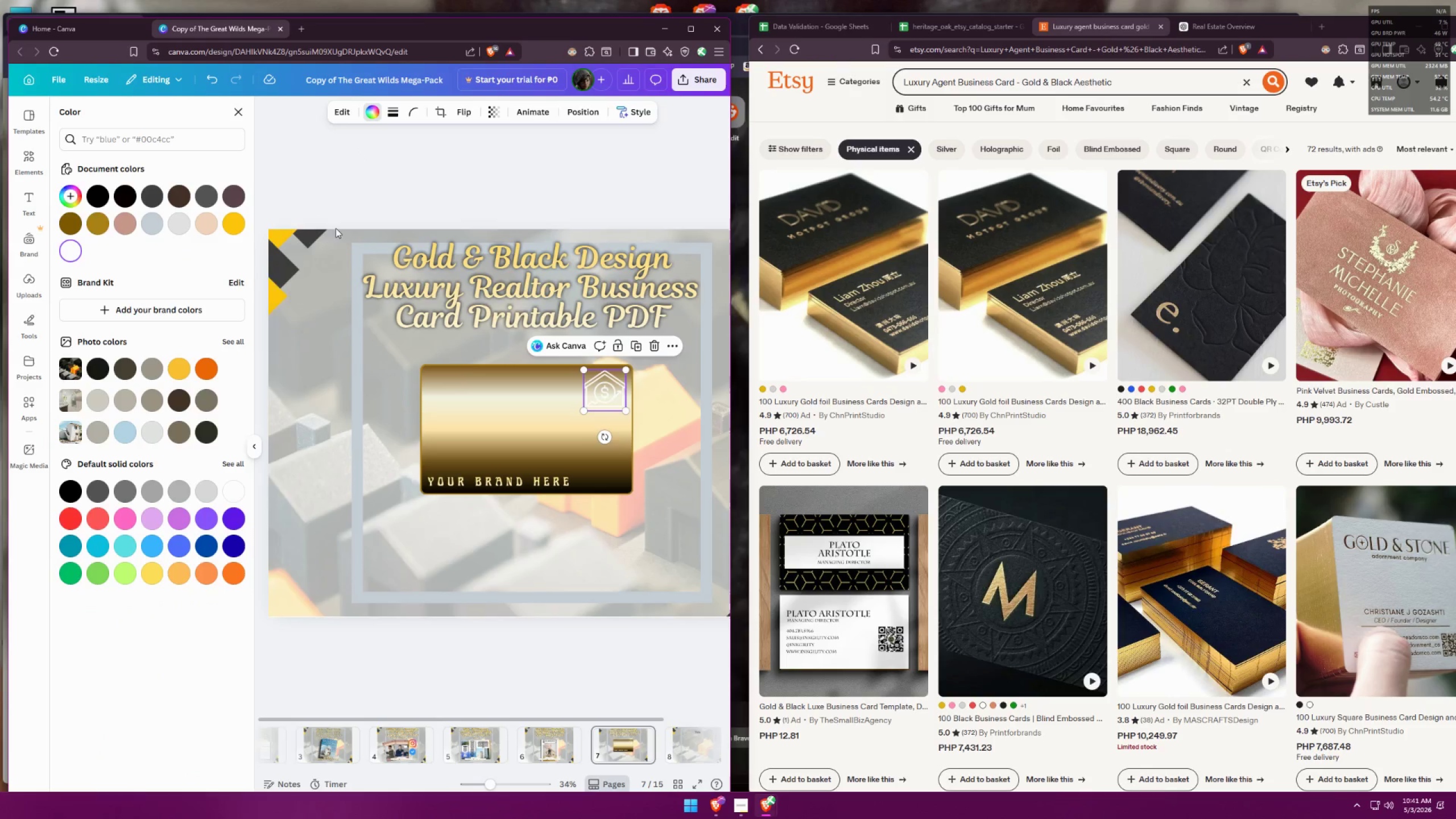 
left_click([202, 435])
 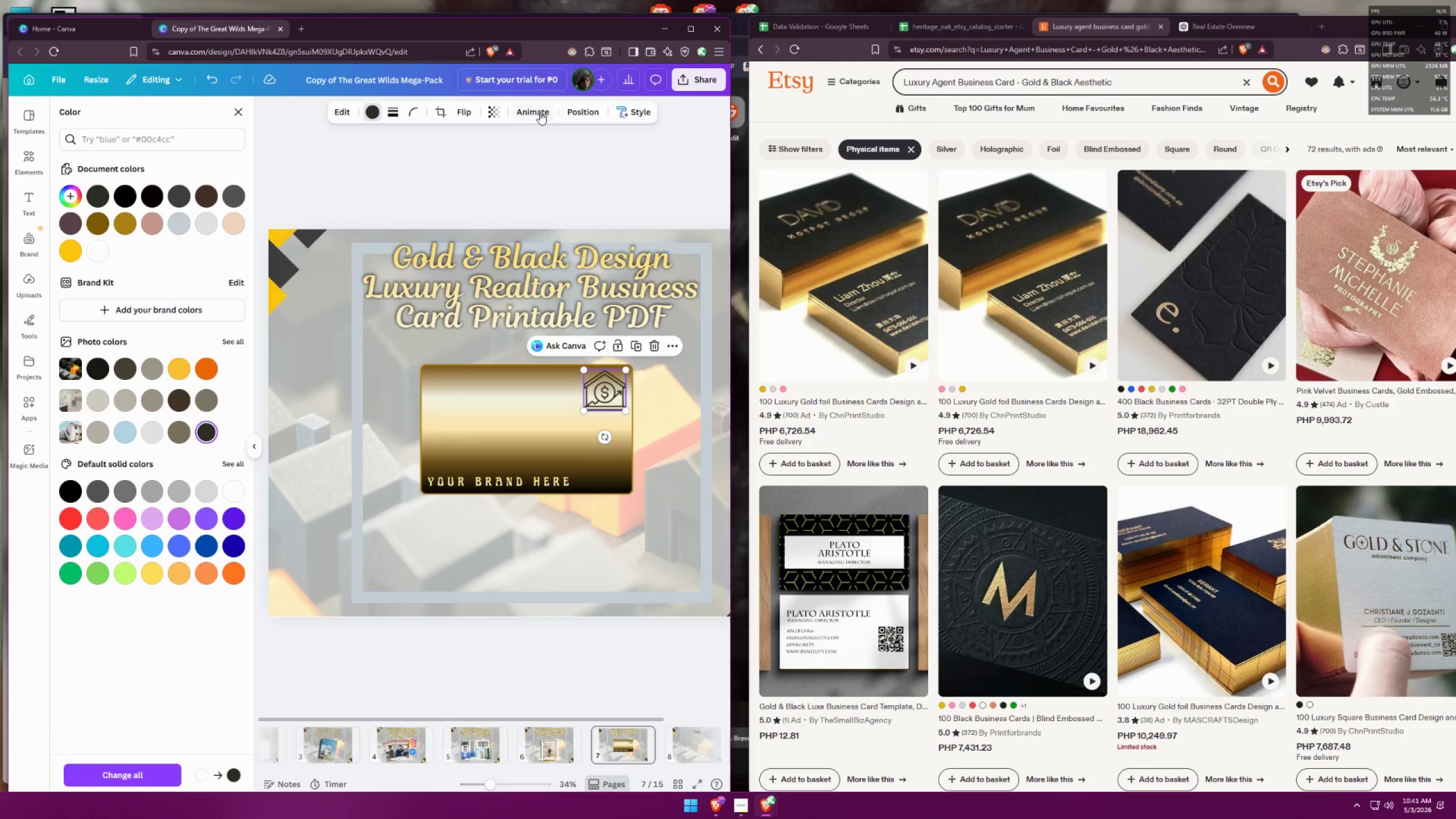 
left_click([488, 109])
 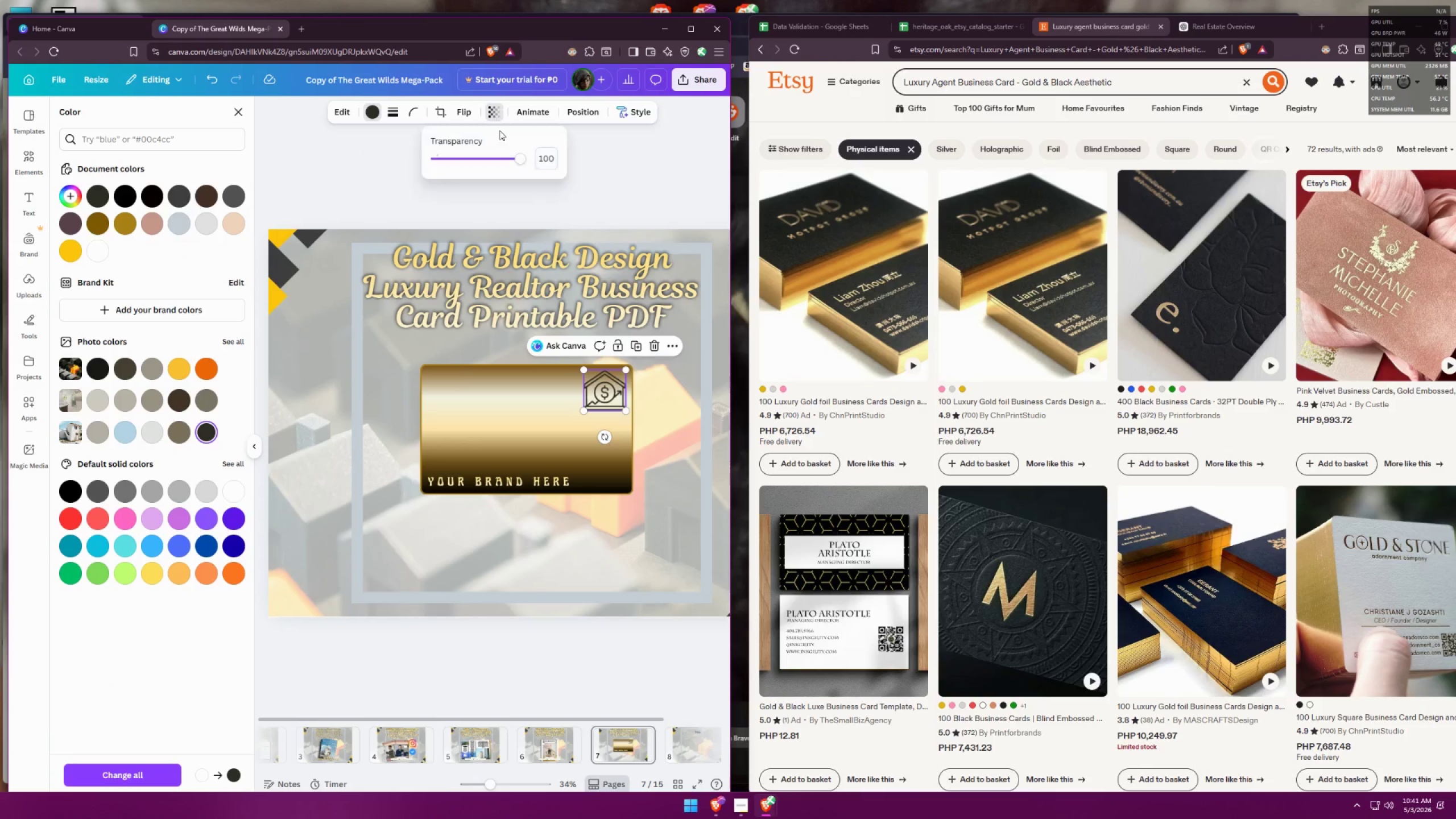 
mouse_move([502, 158])
 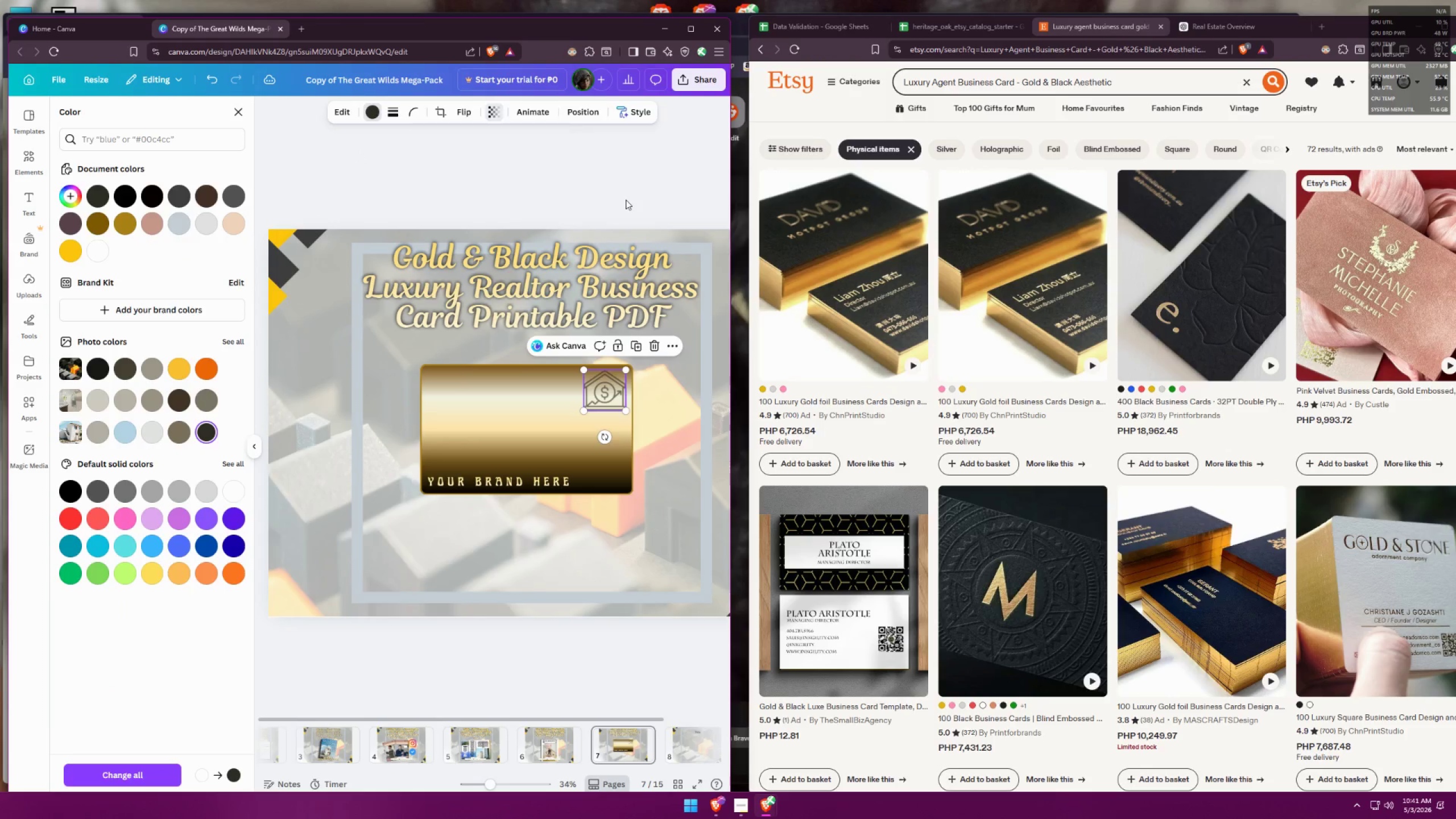 
double_click([626, 197])
 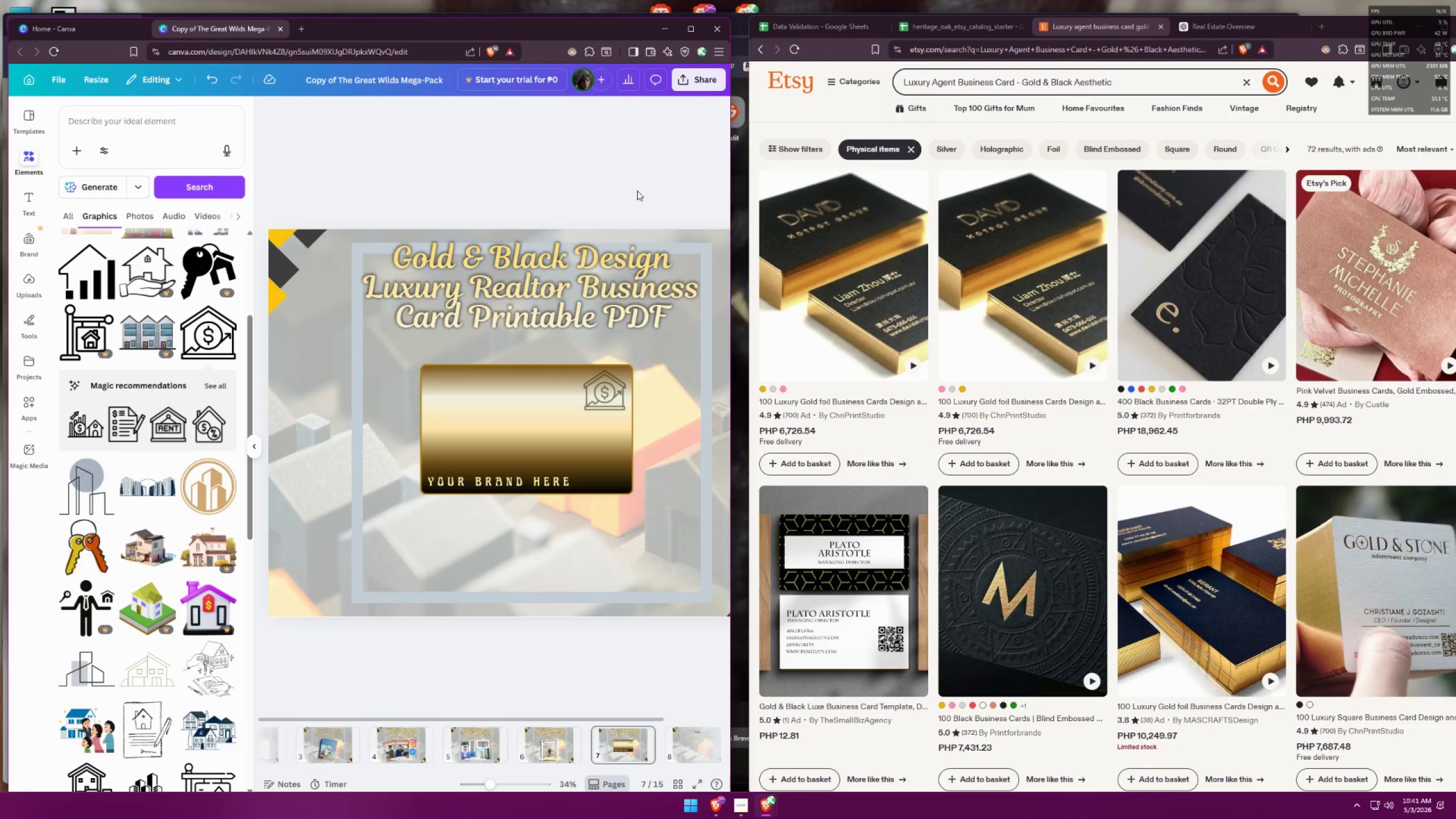 
wait(15.36)
 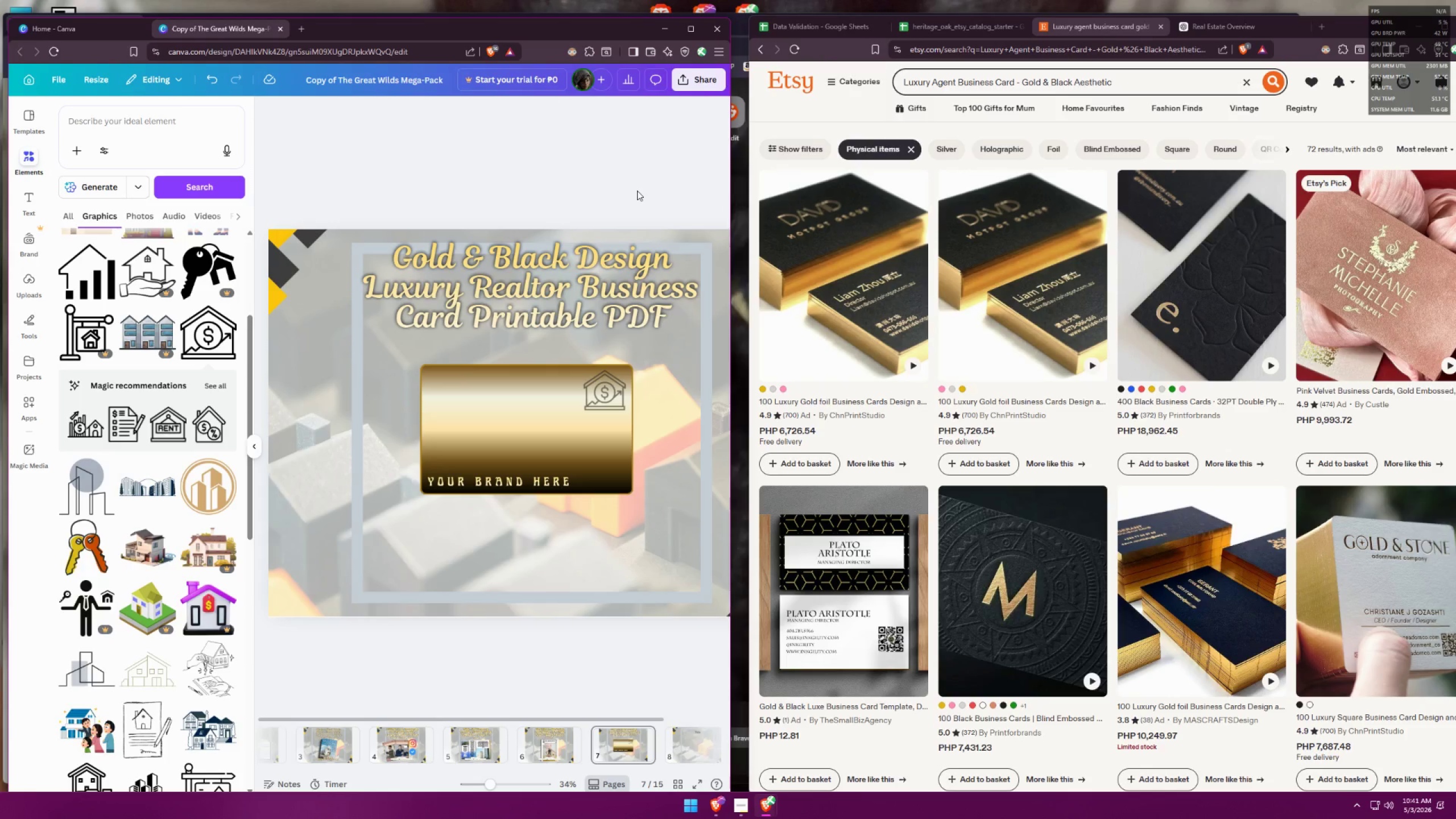 
scroll: coordinate [151, 299], scroll_direction: down, amount: 10.0
 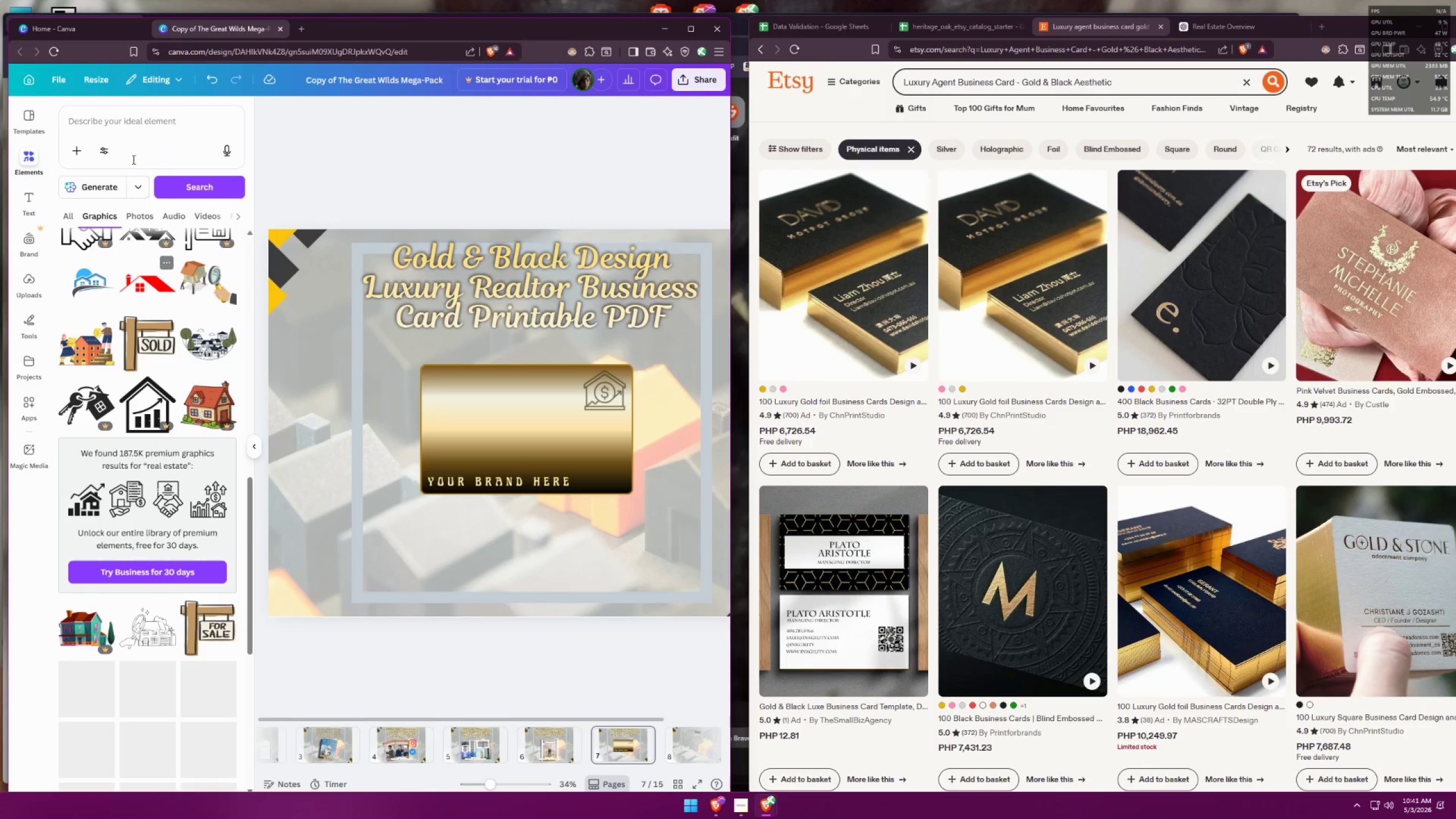 
left_click([154, 131])
 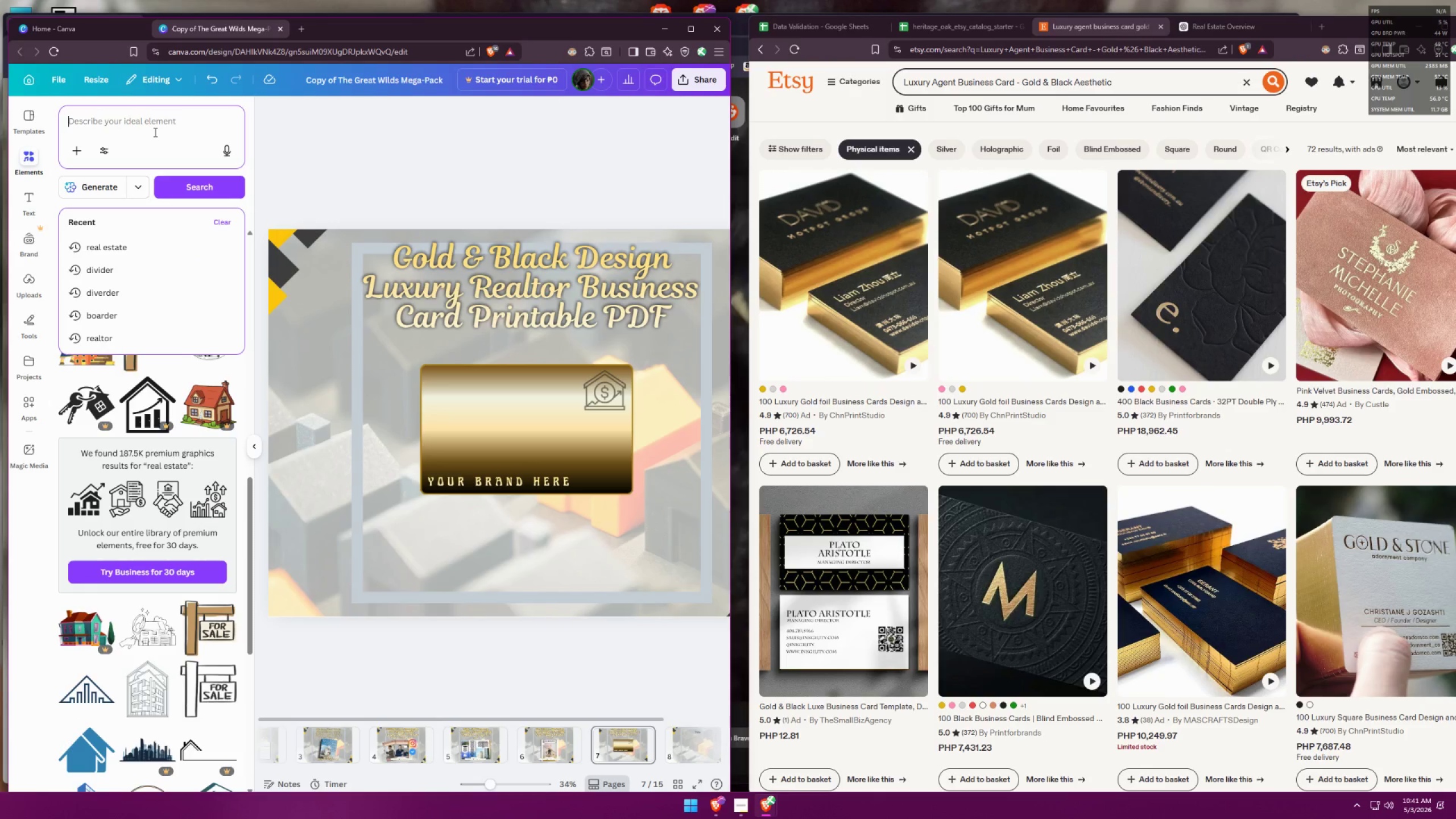 
type(pattern)
 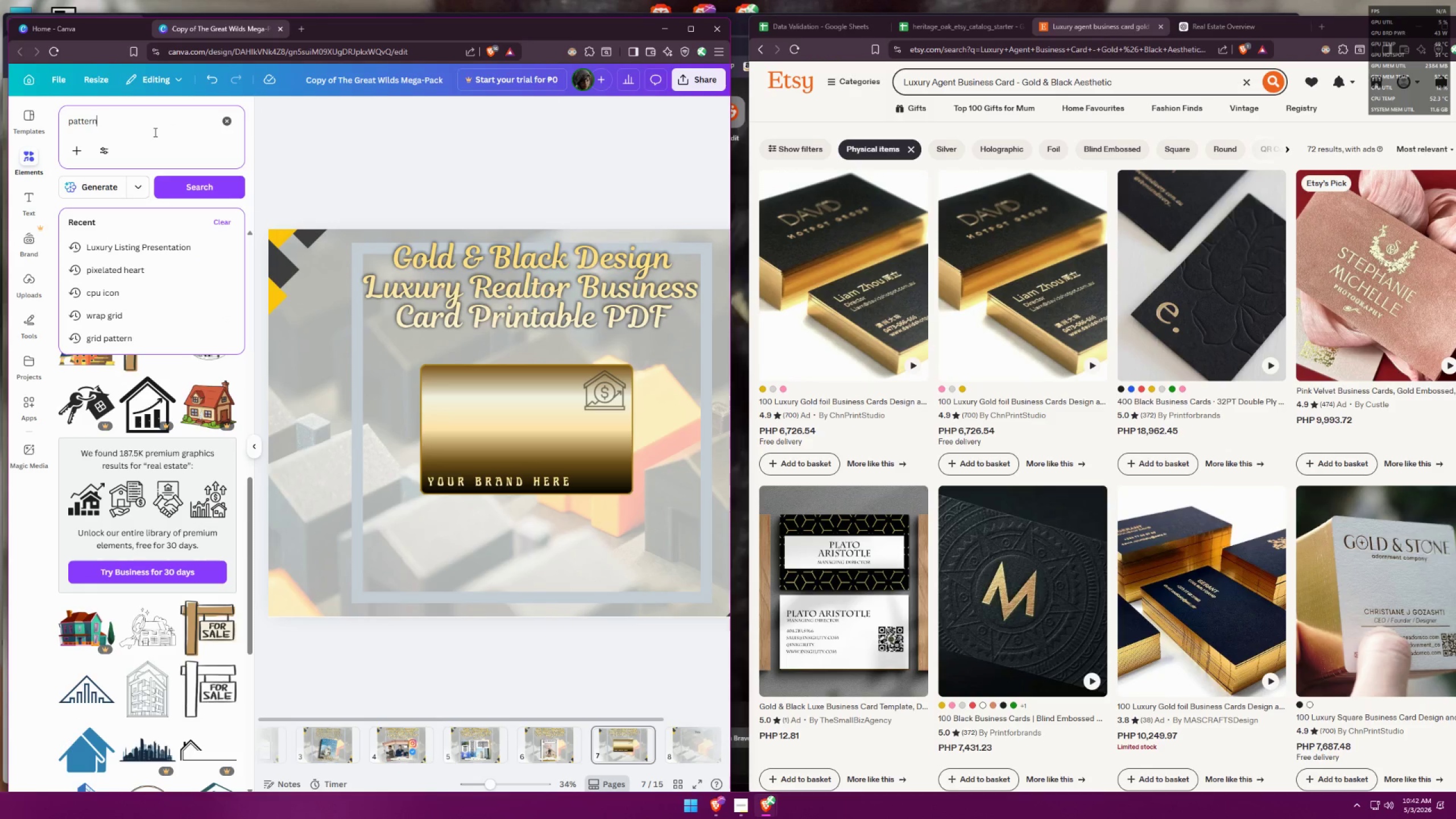 
key(Enter)
 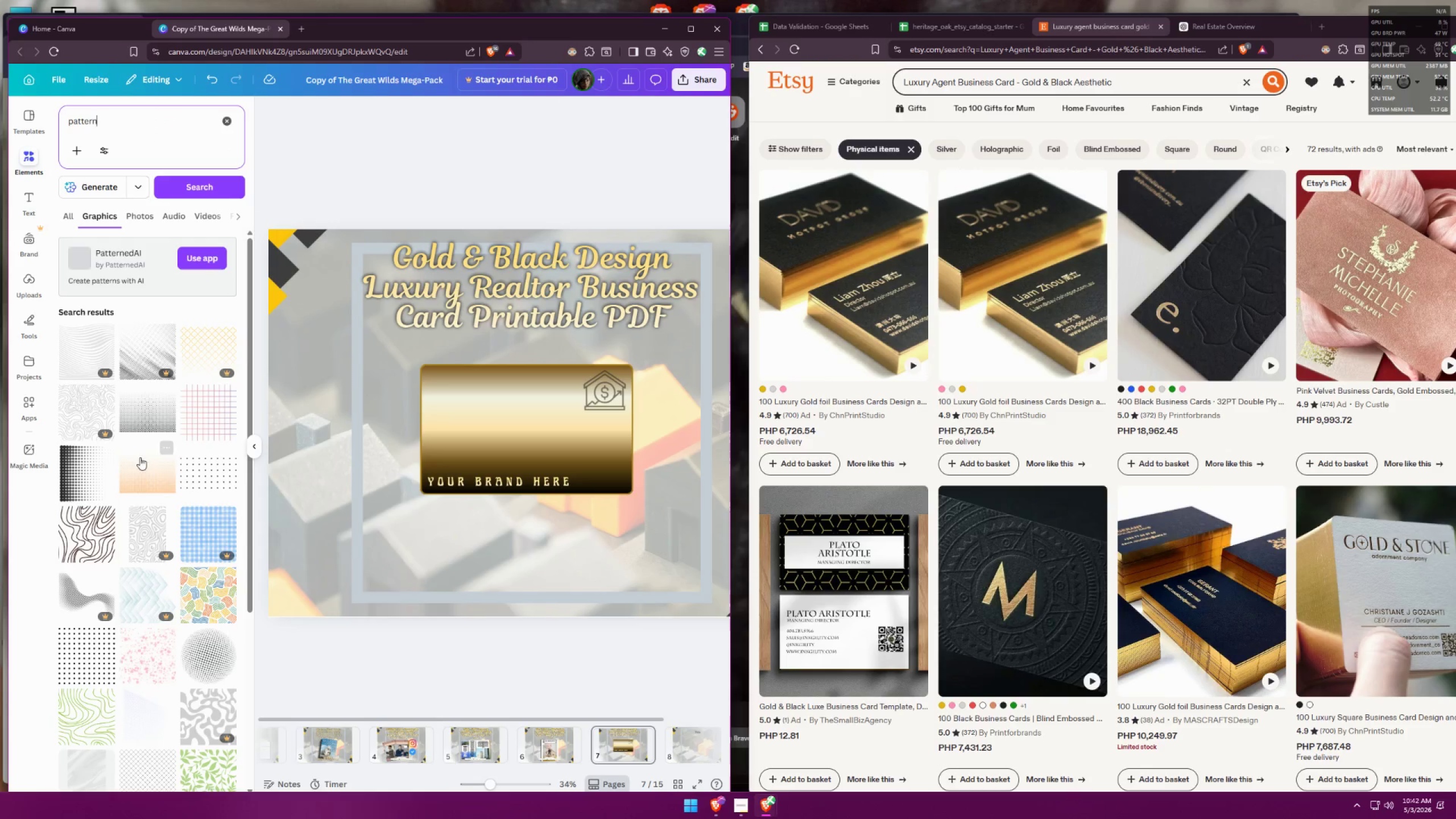 
left_click([143, 478])
 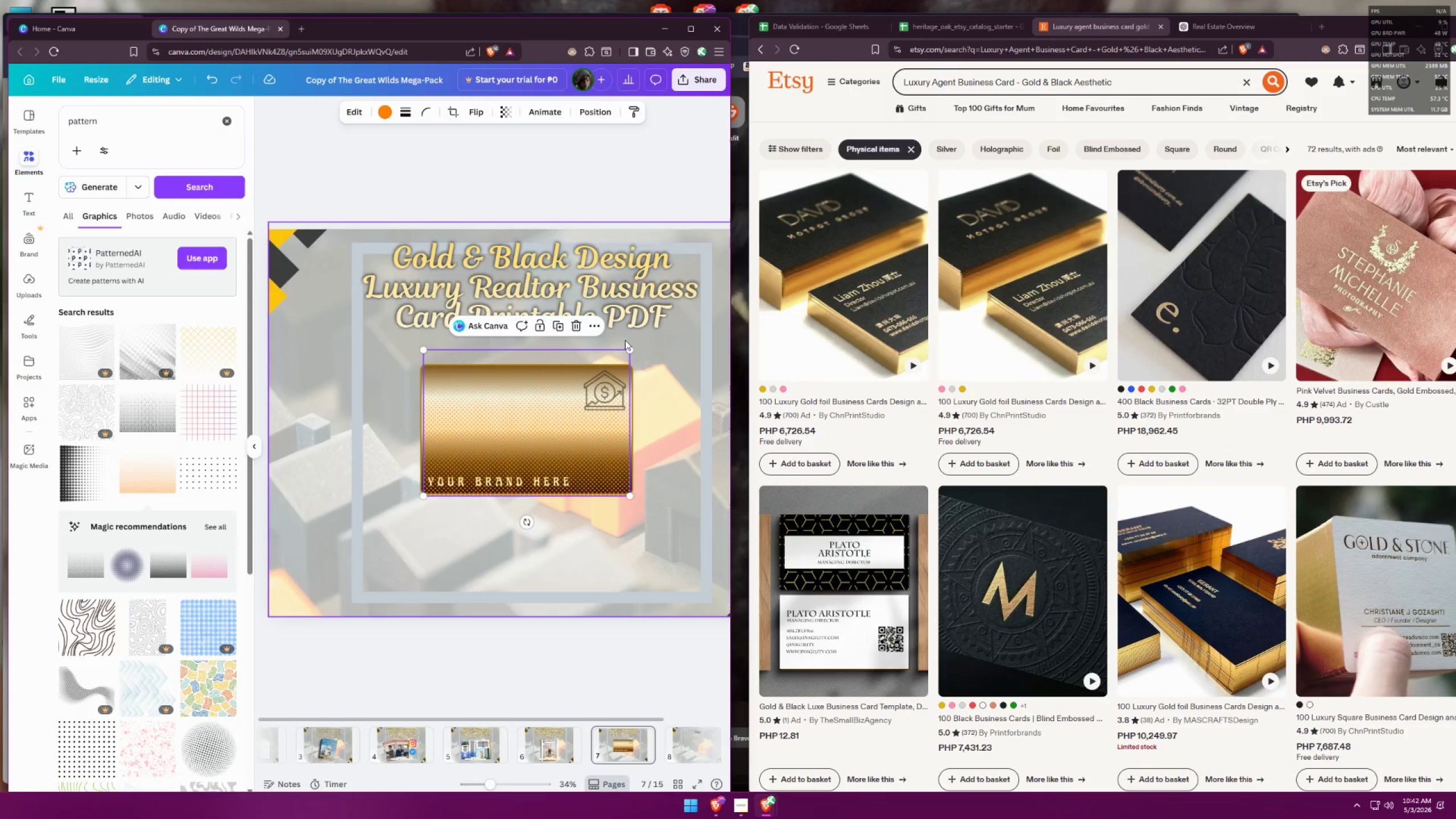 
left_click_drag(start_coordinate=[628, 348], to_coordinate=[570, 393])
 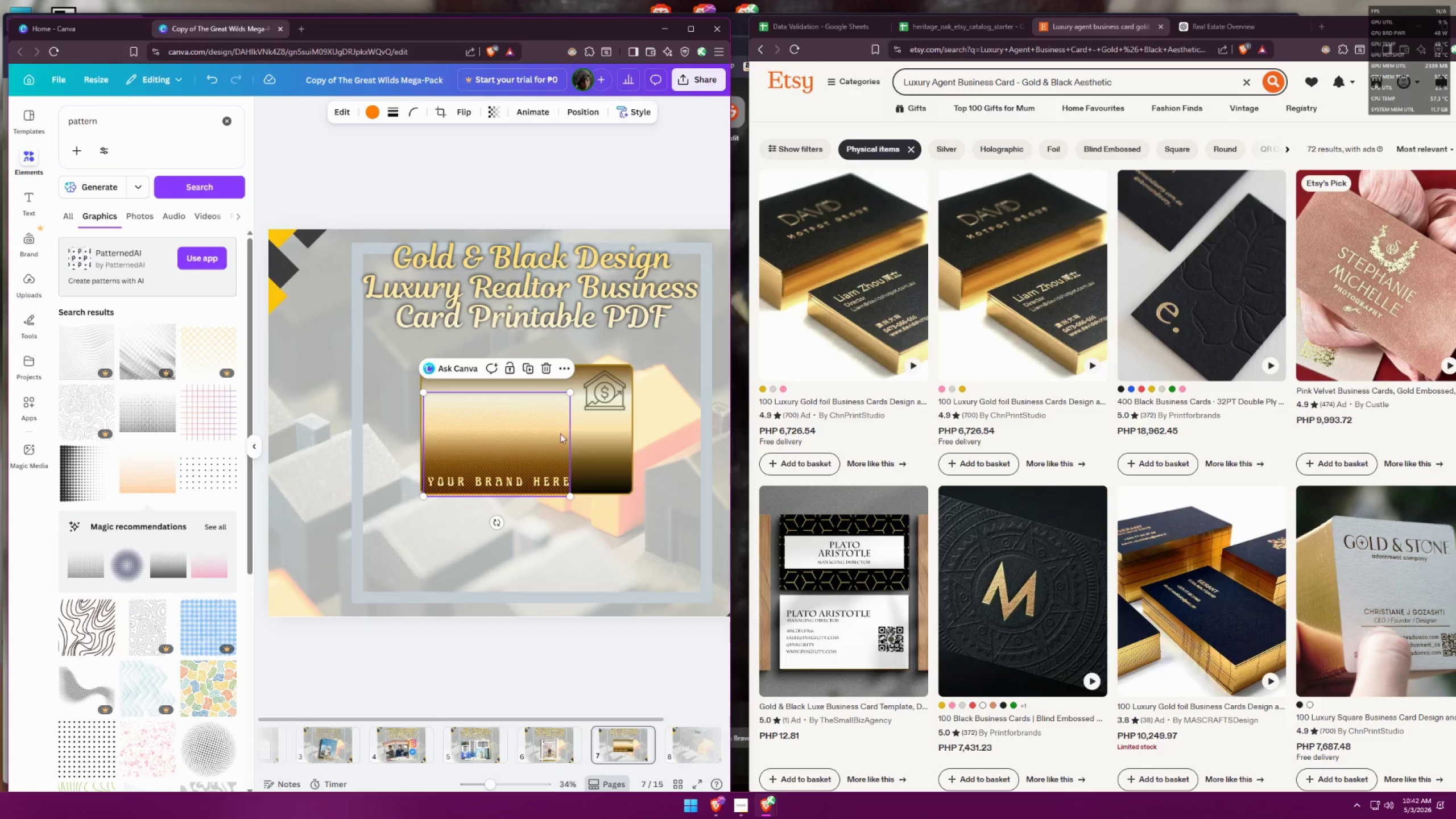 
left_click_drag(start_coordinate=[558, 435], to_coordinate=[560, 425])
 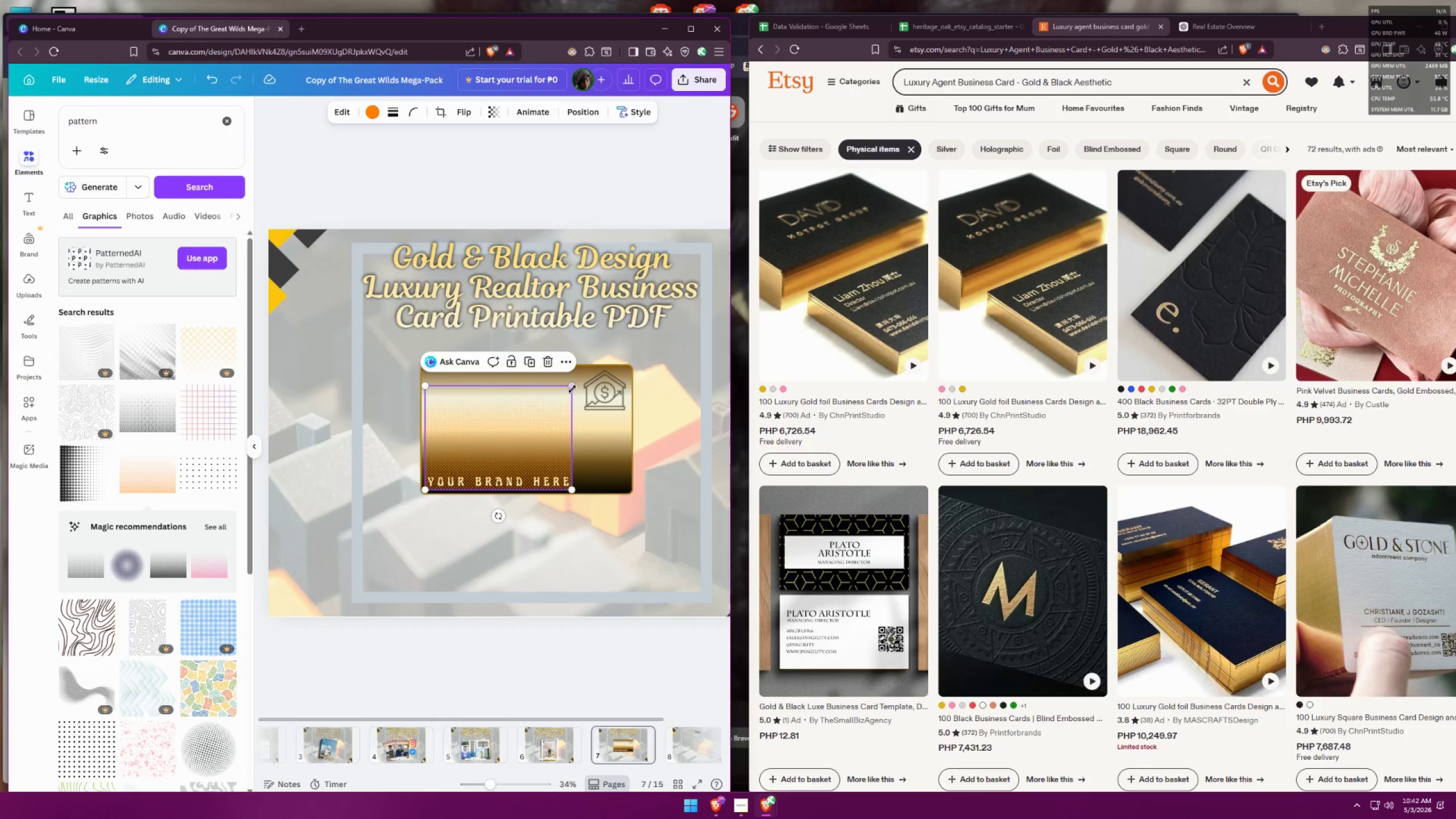 
left_click_drag(start_coordinate=[570, 384], to_coordinate=[645, 376])
 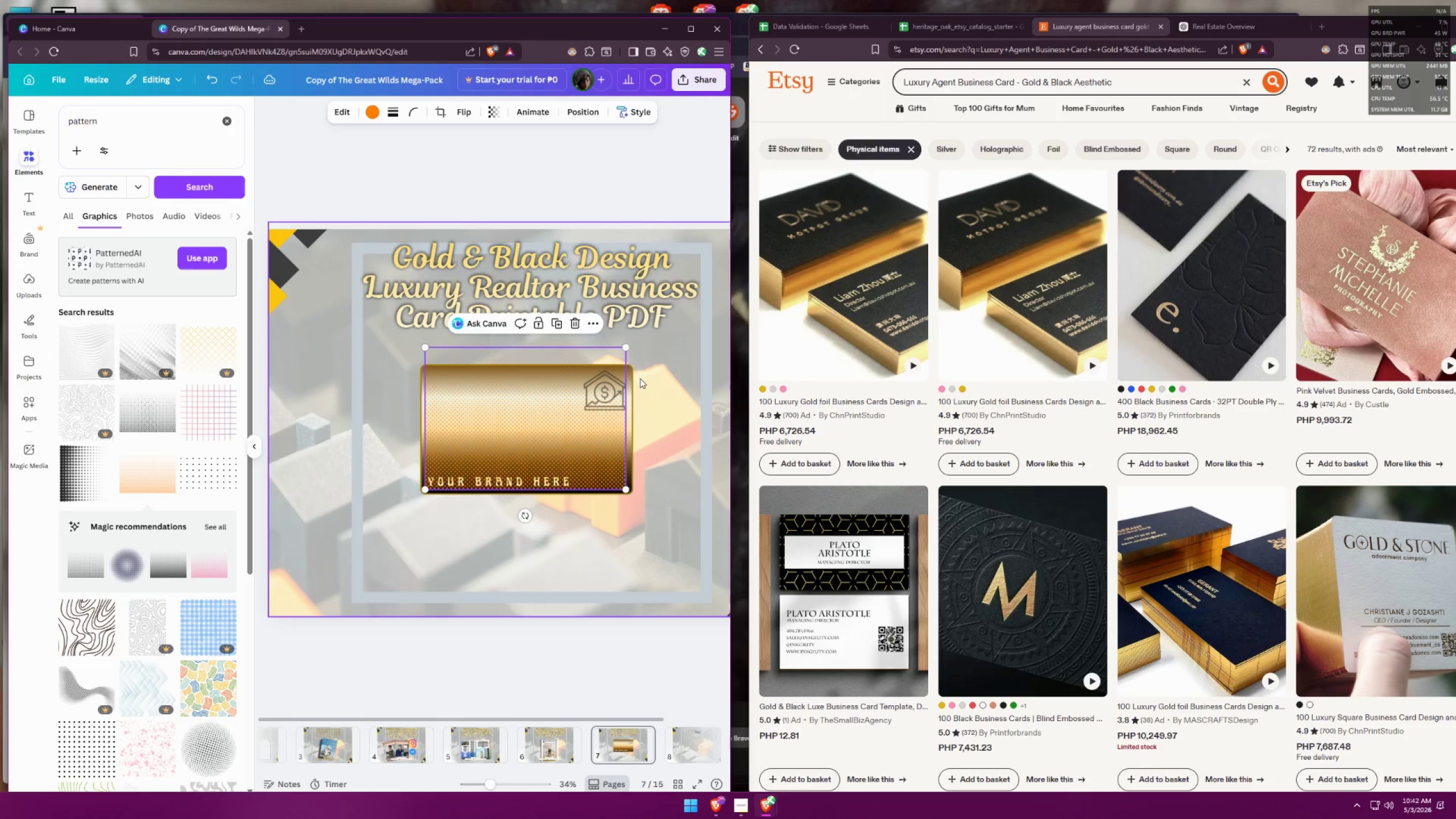 
key(Control+ControlLeft)
 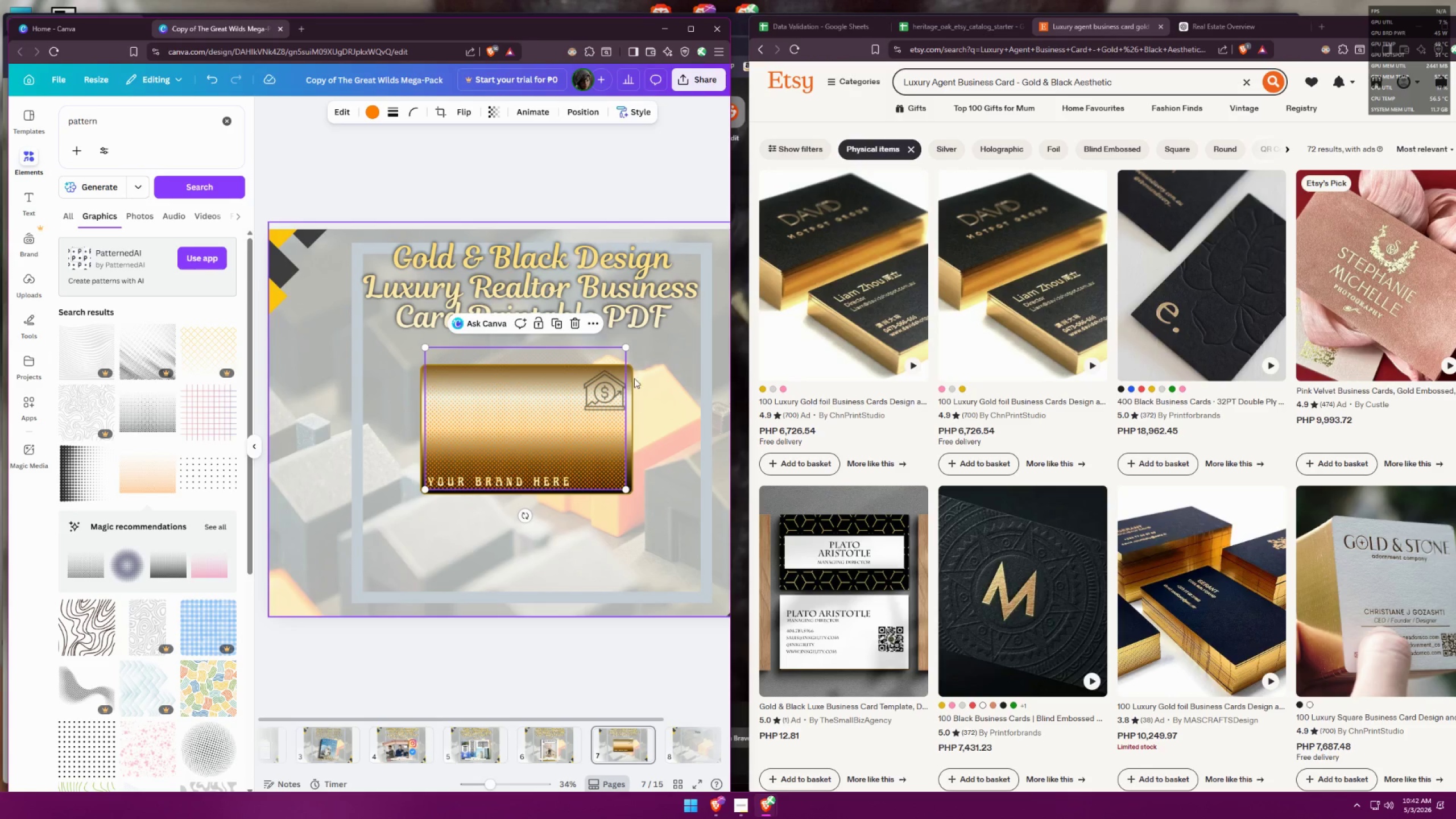 
key(Control+Z)
 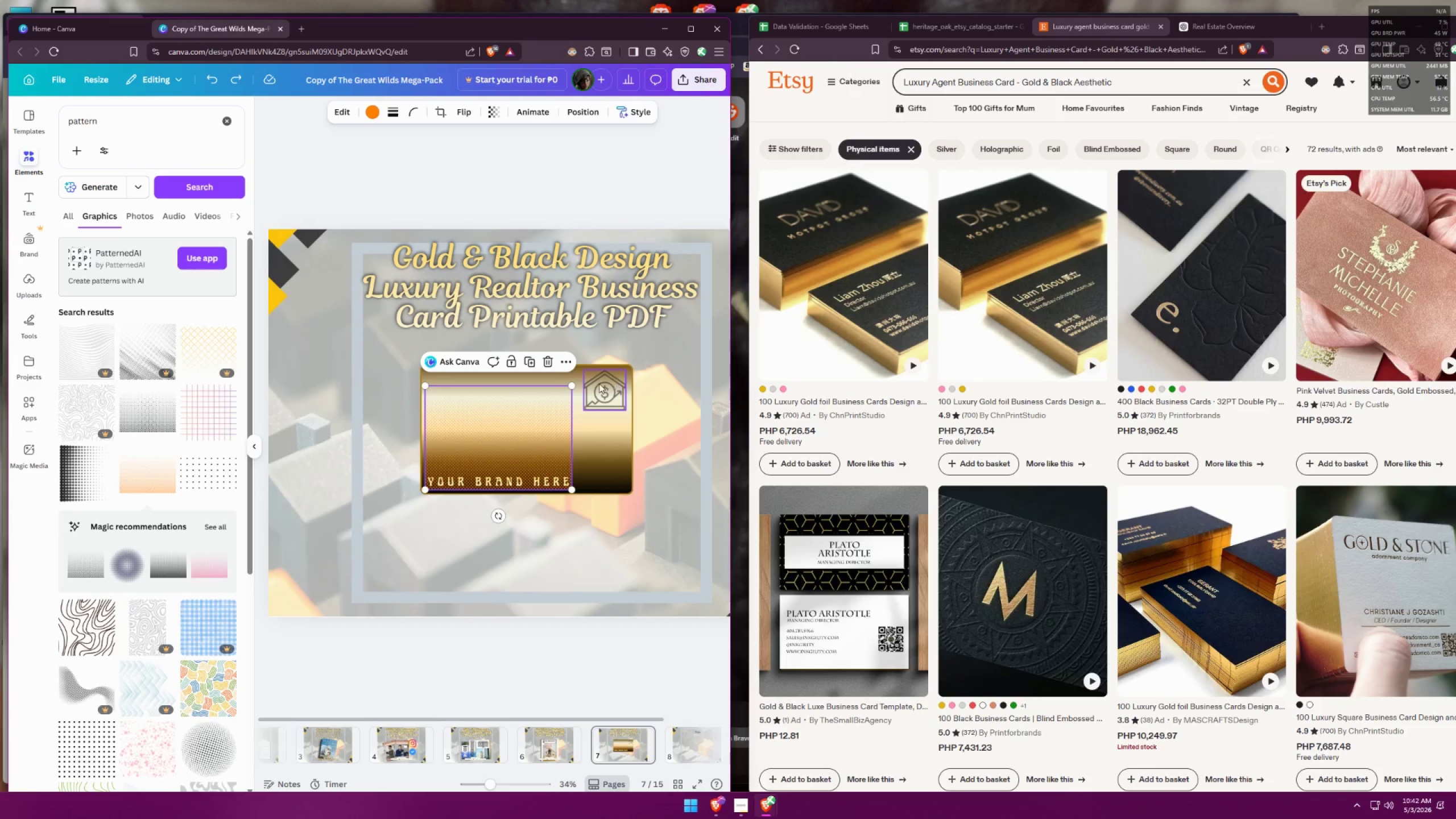 
key(Control+ControlLeft)
 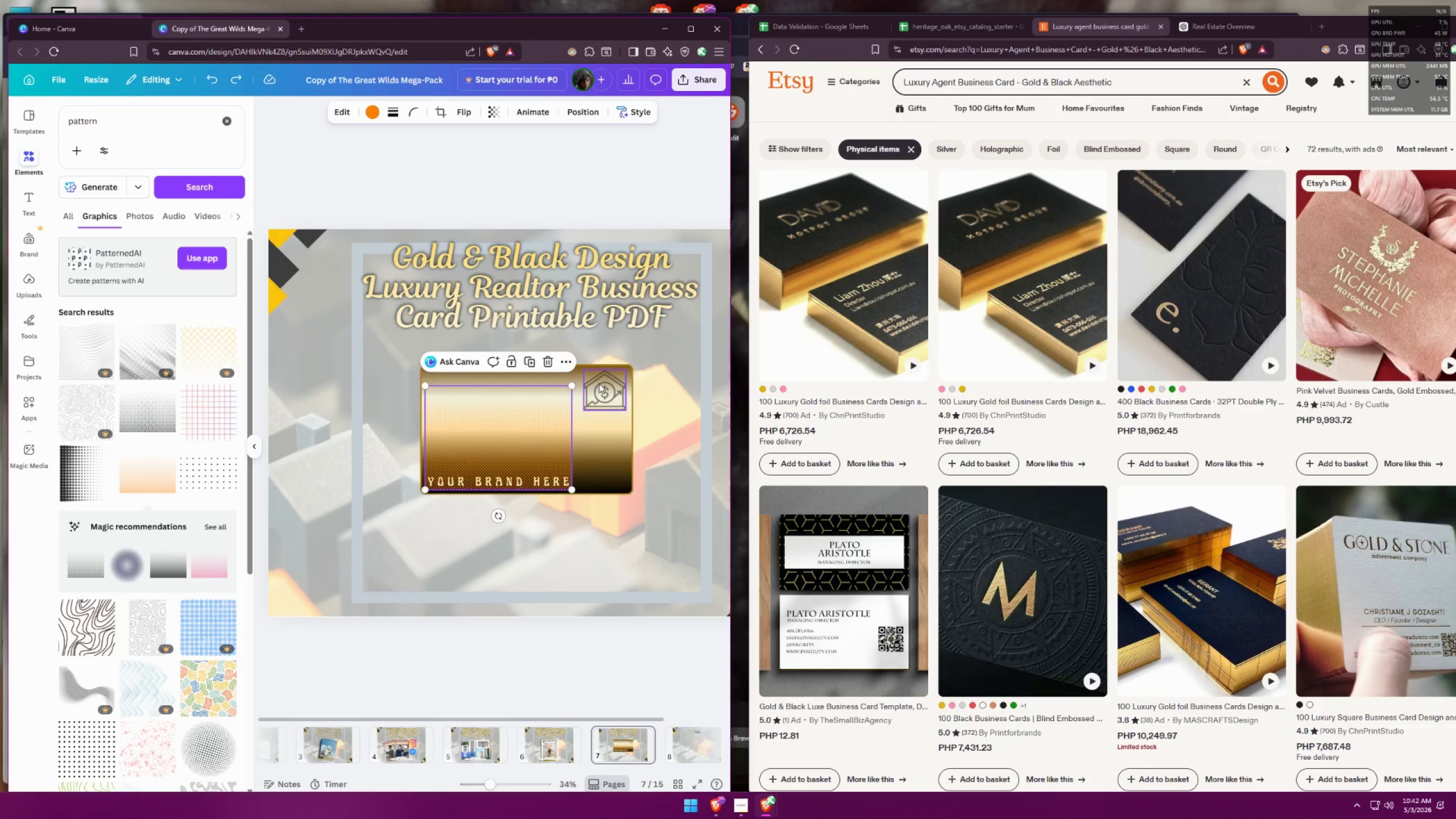 
key(Control+Z)
 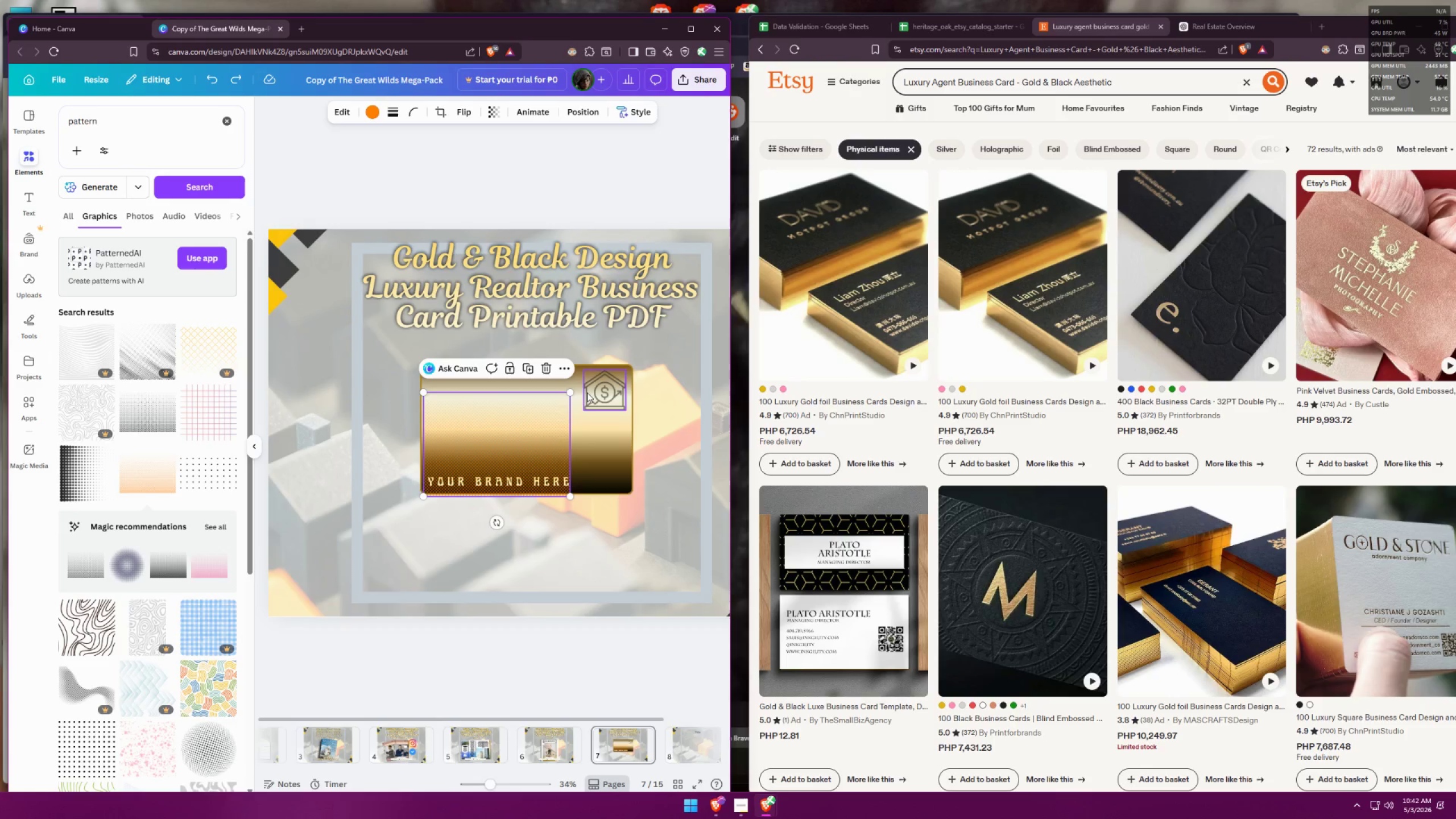 
key(Control+ControlLeft)
 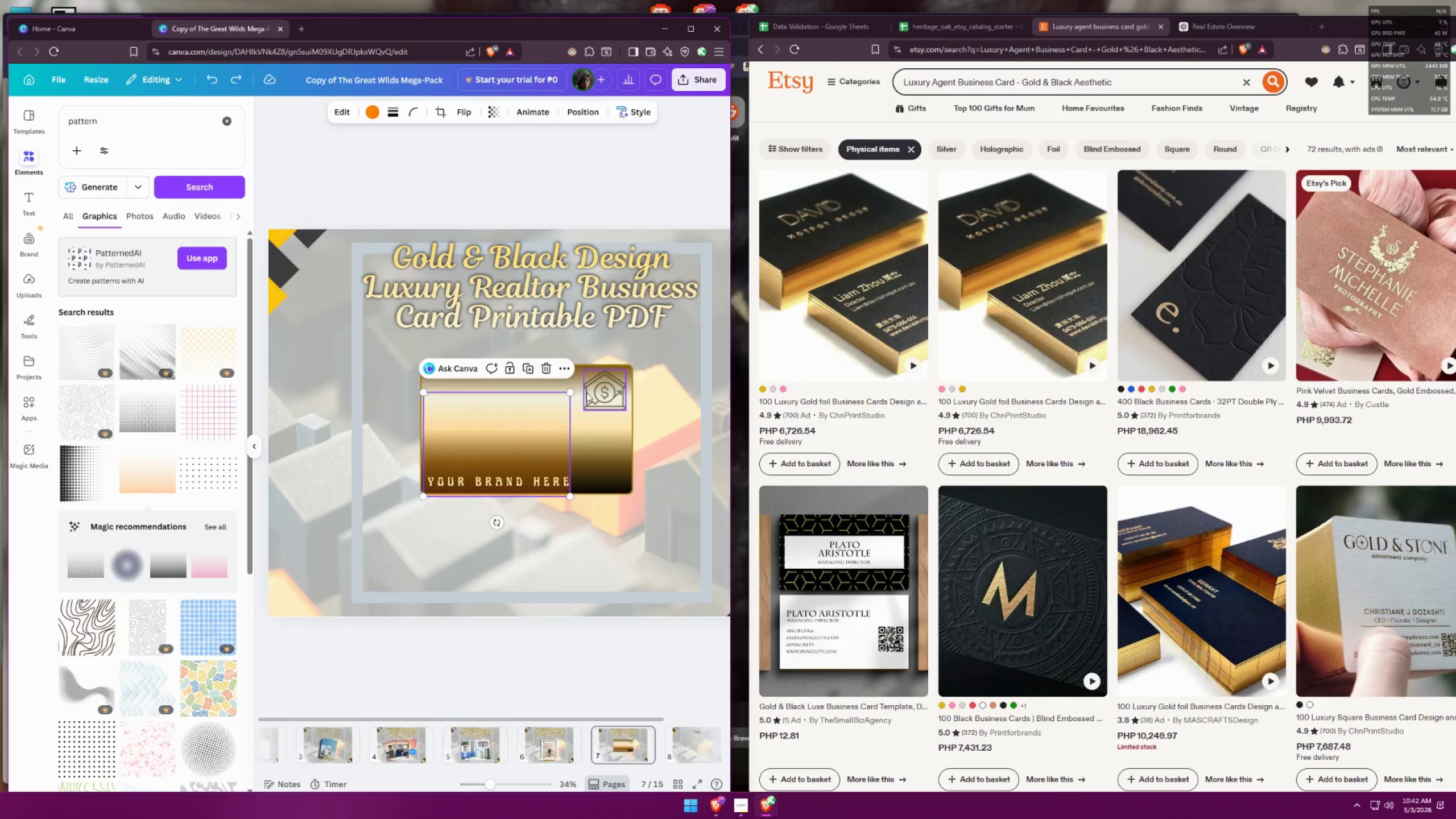 
key(Control+Z)
 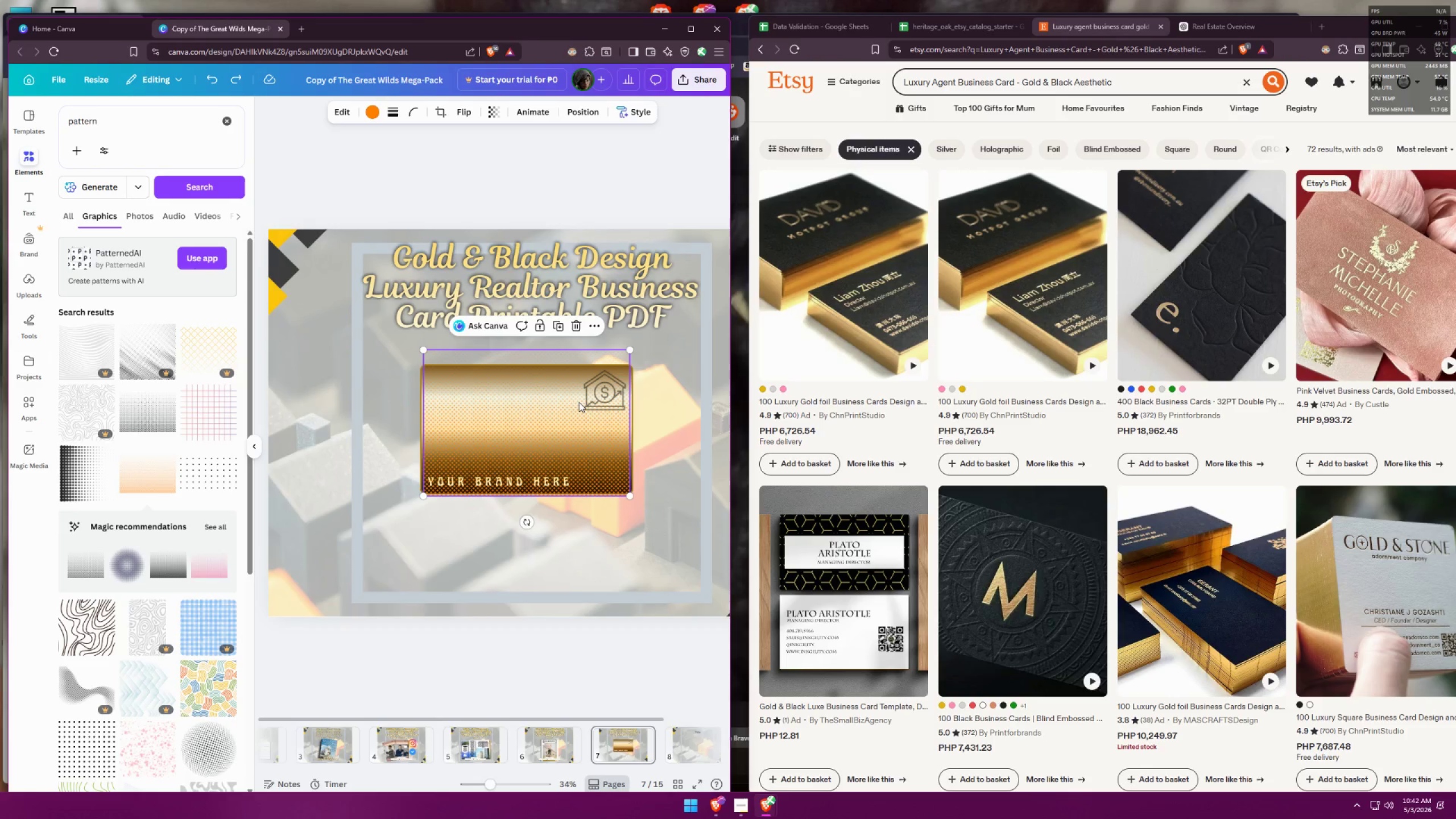 
key(Control+ControlLeft)
 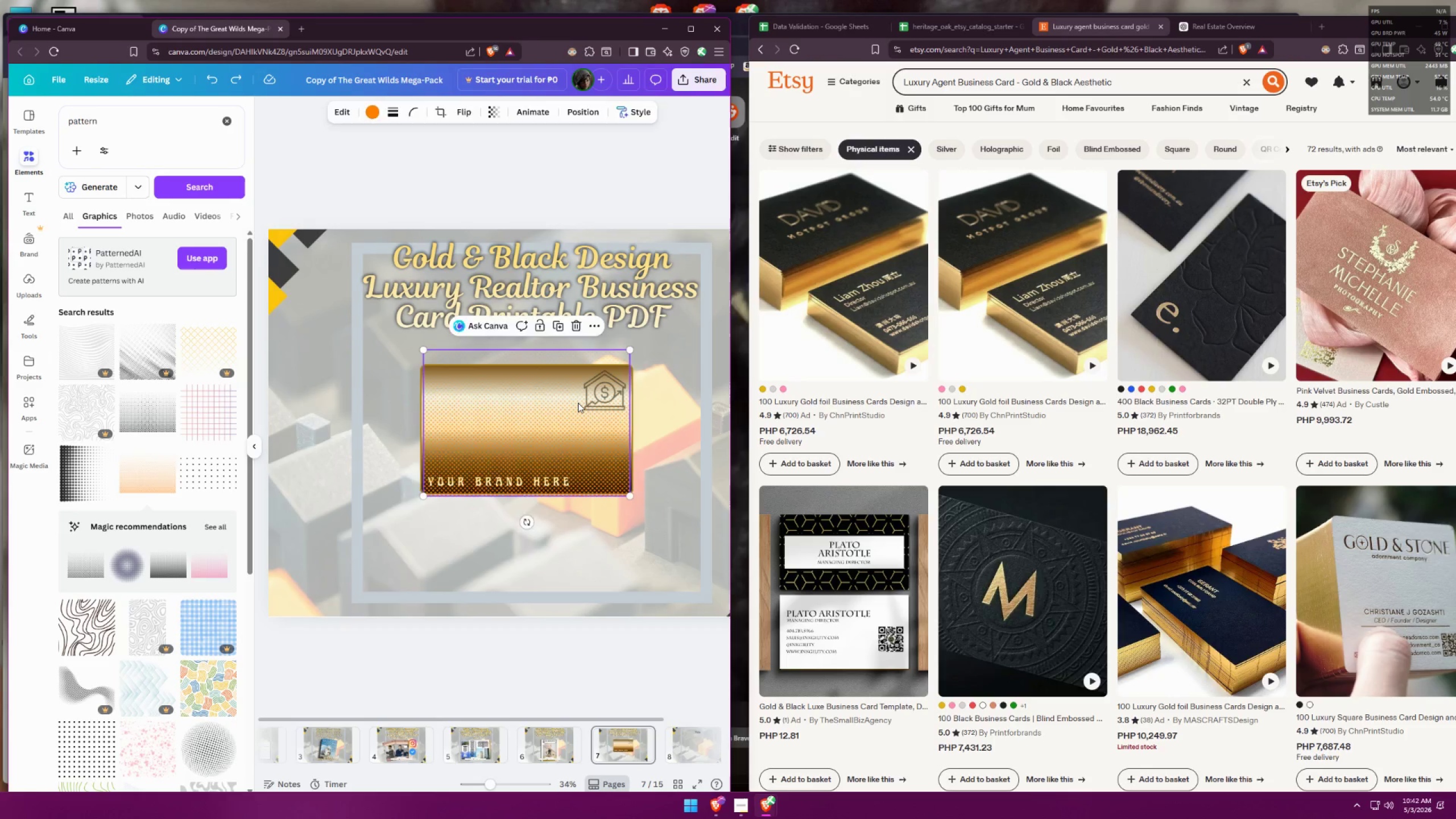 
key(Control+Z)
 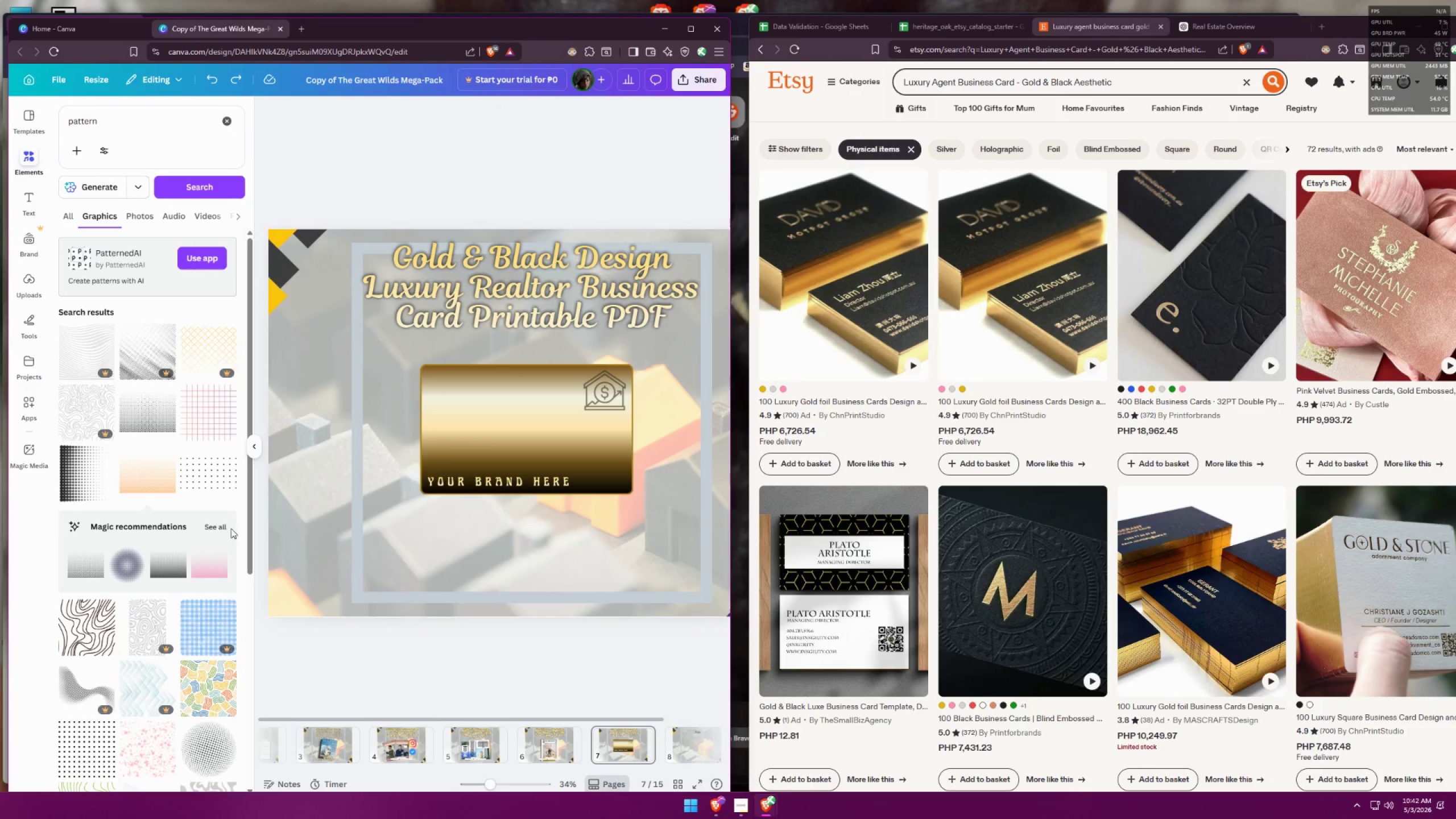 
scroll: coordinate [211, 540], scroll_direction: down, amount: 6.0
 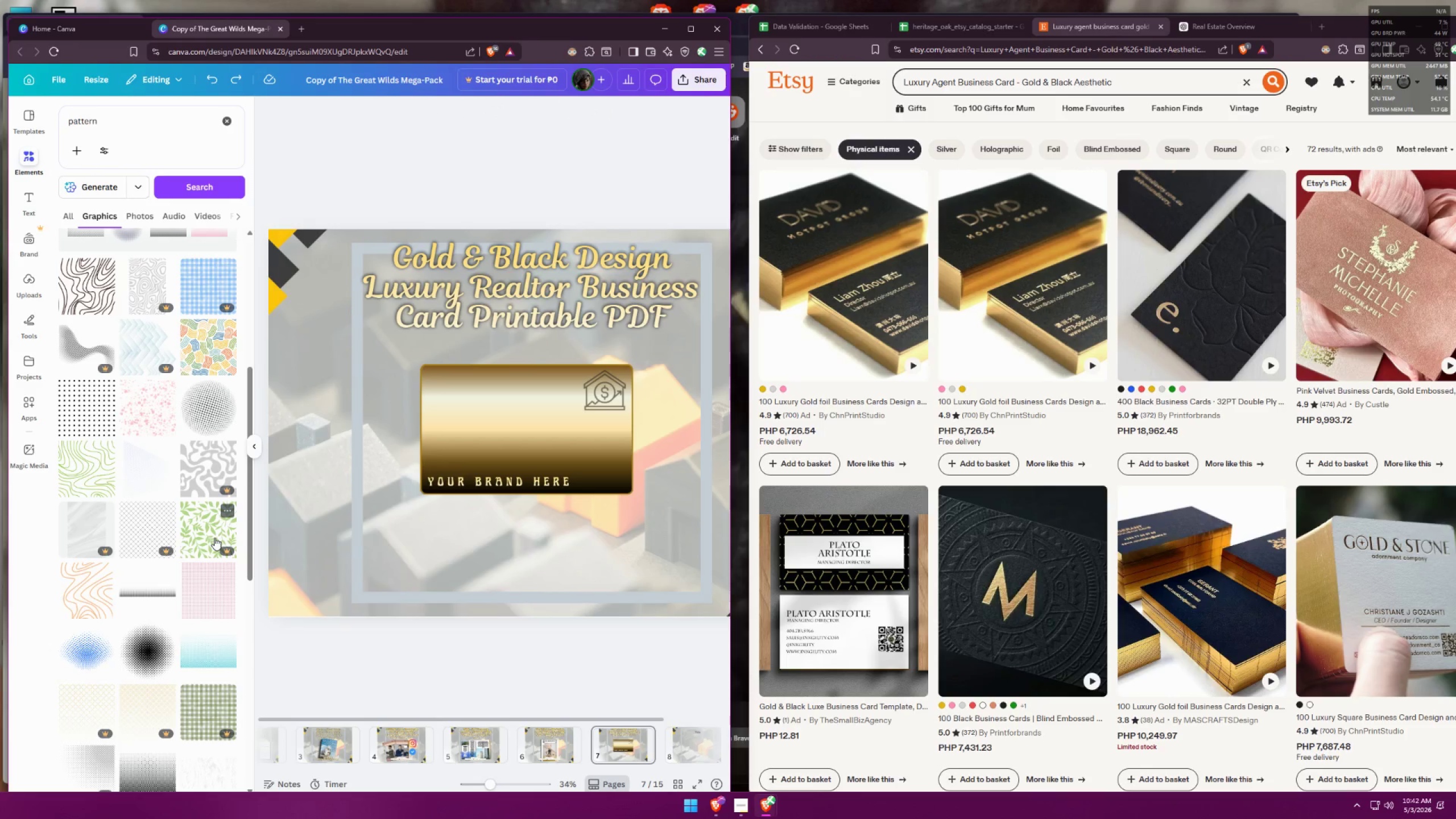 
left_click([170, 594])
 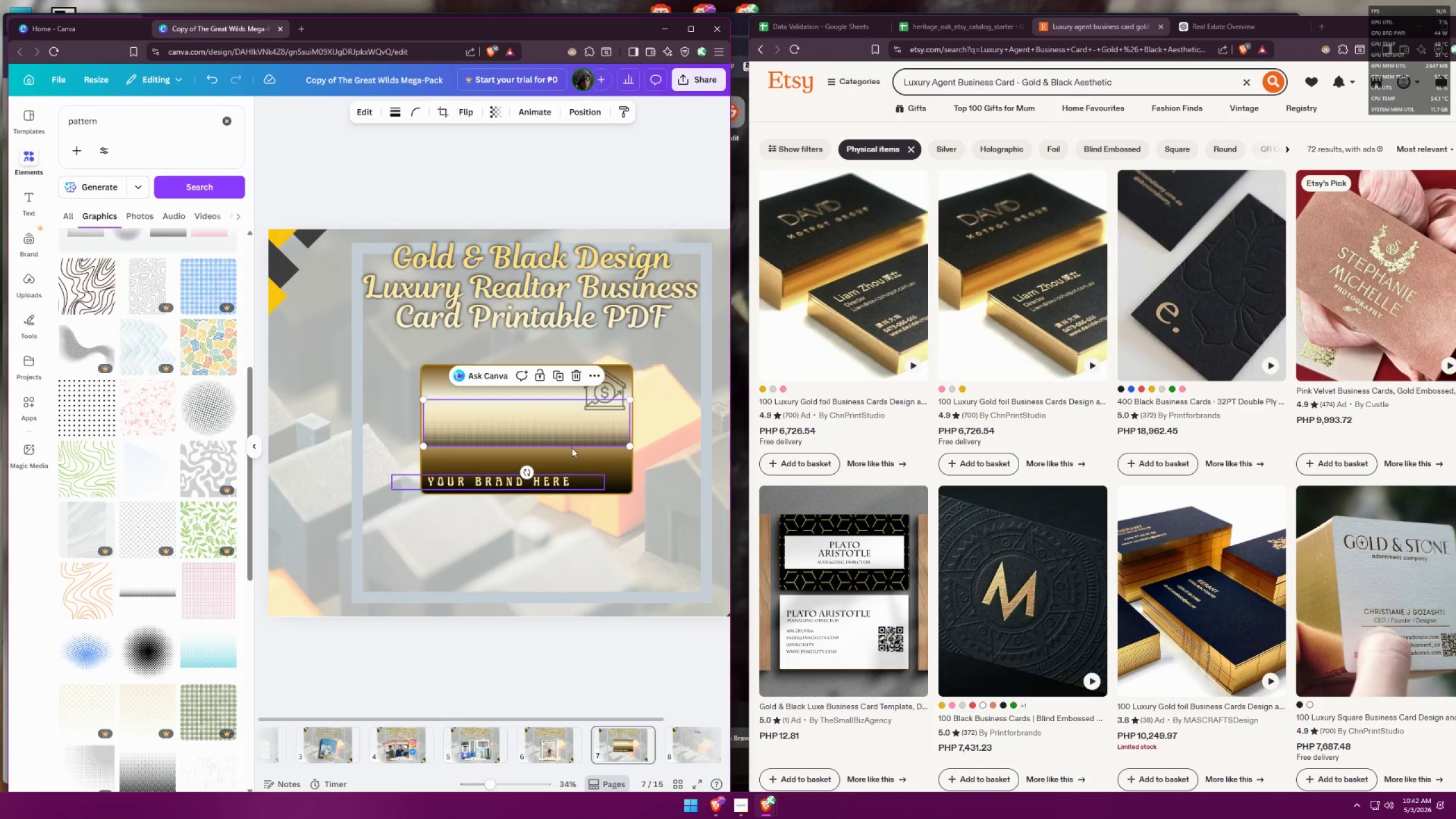 
left_click_drag(start_coordinate=[570, 429], to_coordinate=[569, 474])
 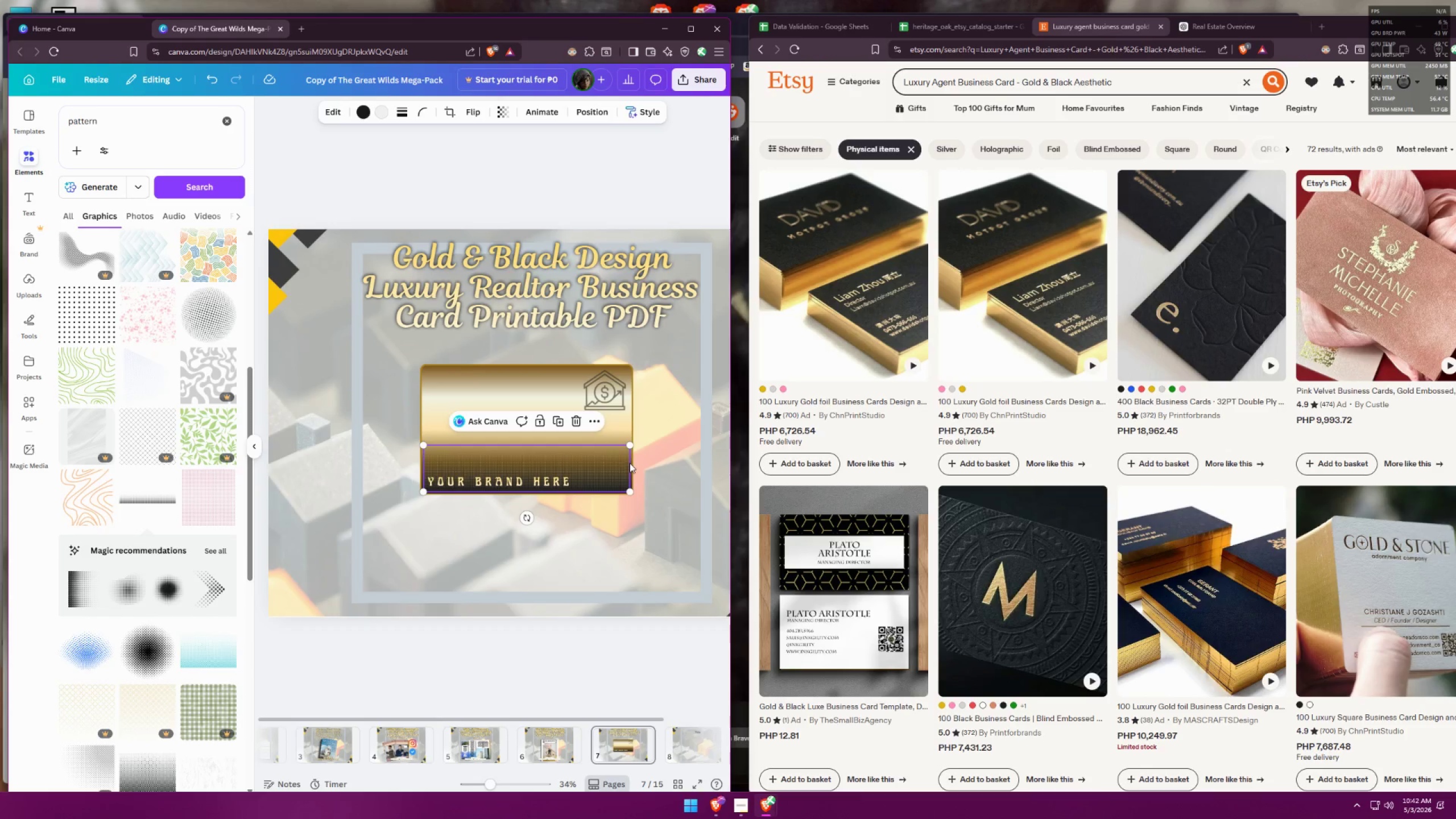 
left_click([662, 463])
 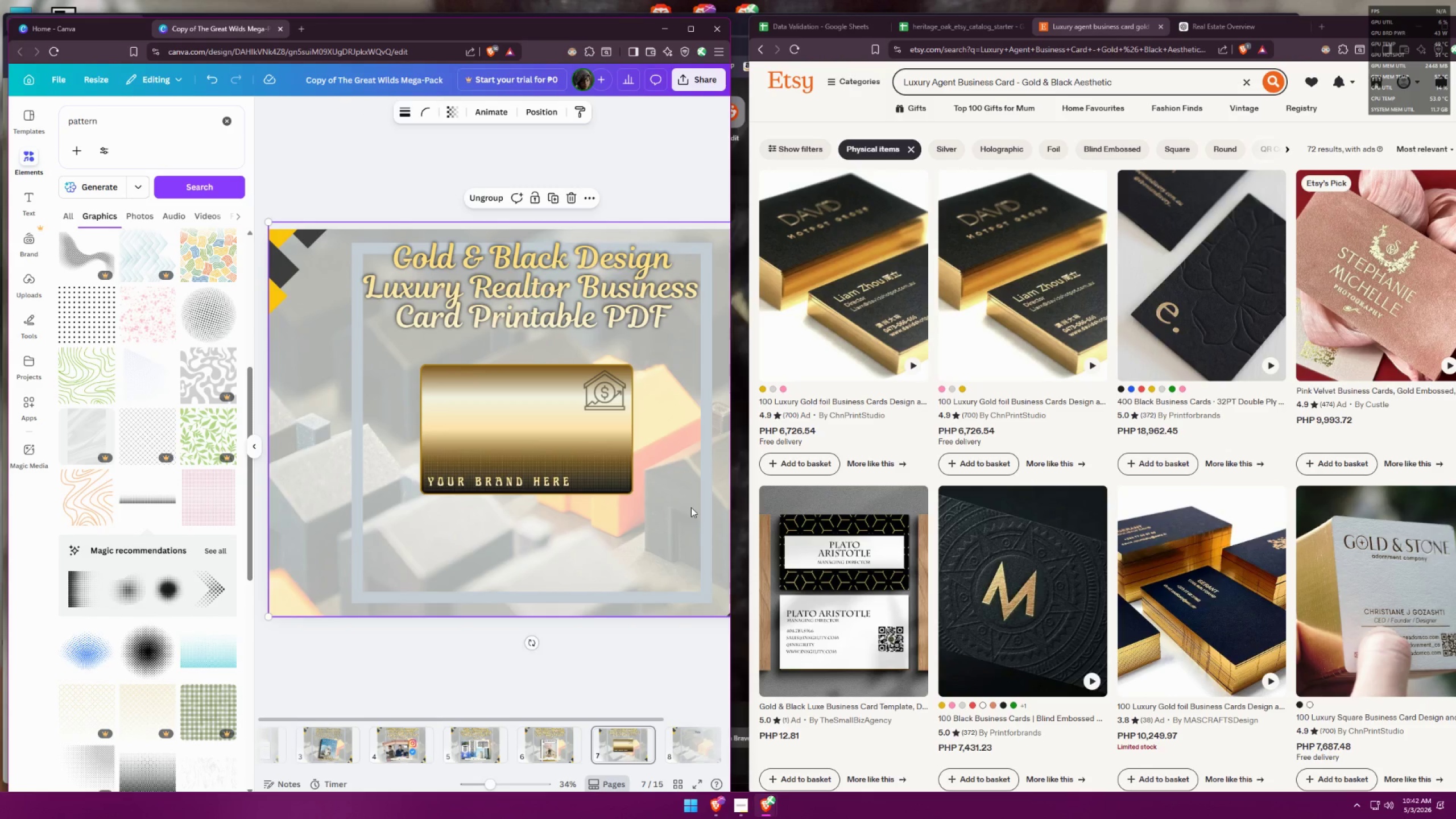 
scroll: coordinate [795, 518], scroll_direction: down, amount: 26.0
 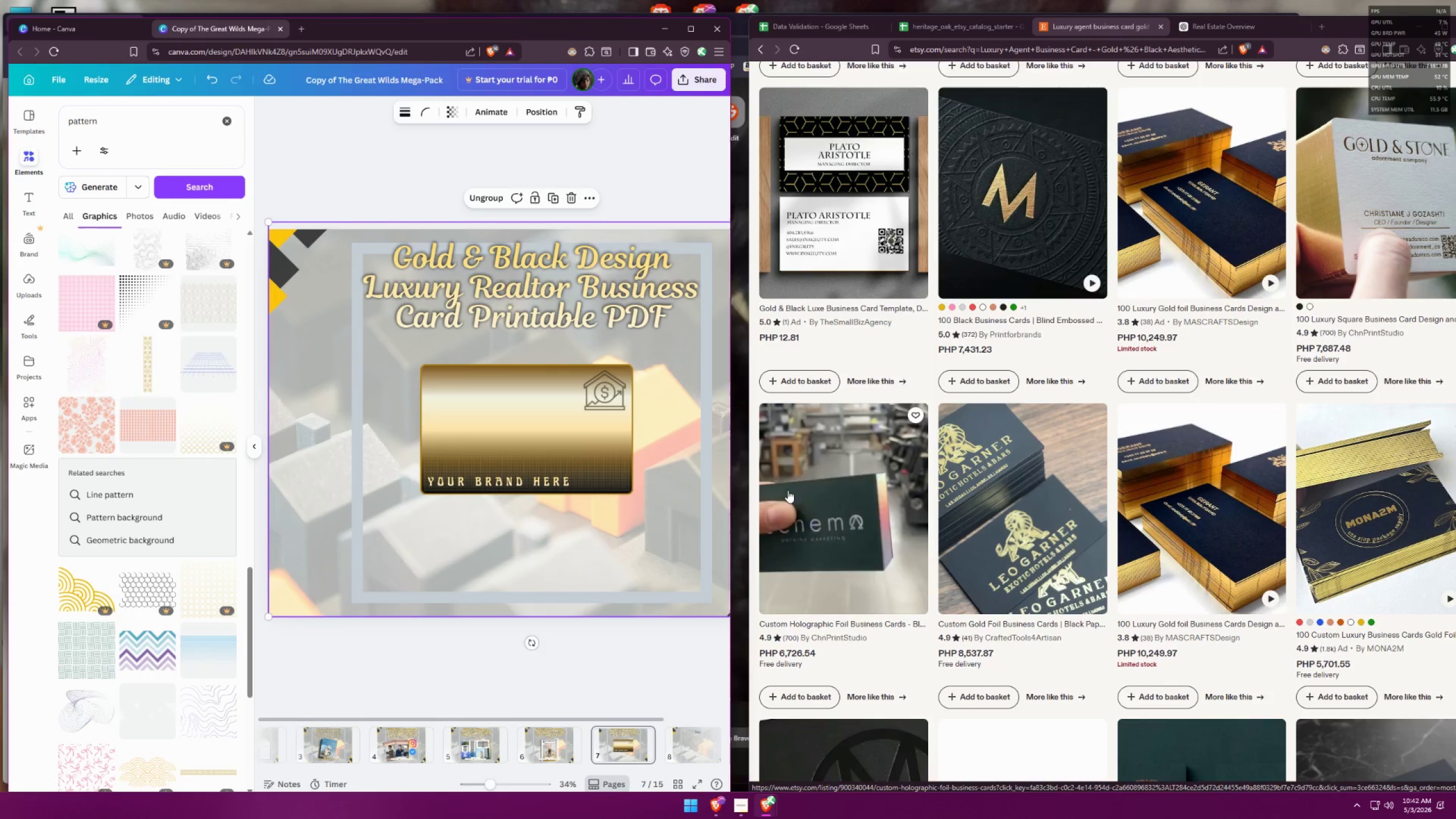 
wait(8.91)
 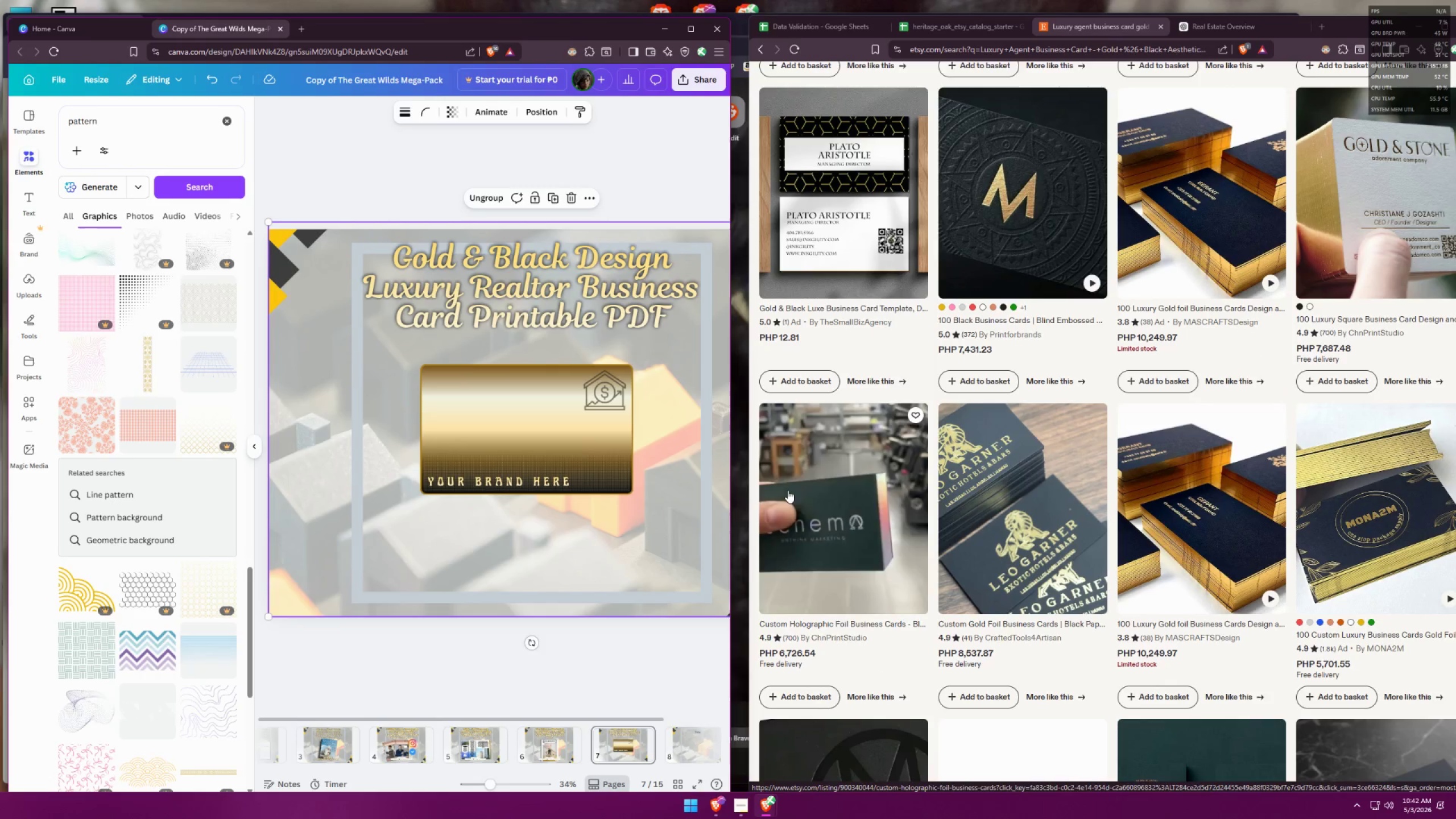 
left_click([232, 123])
 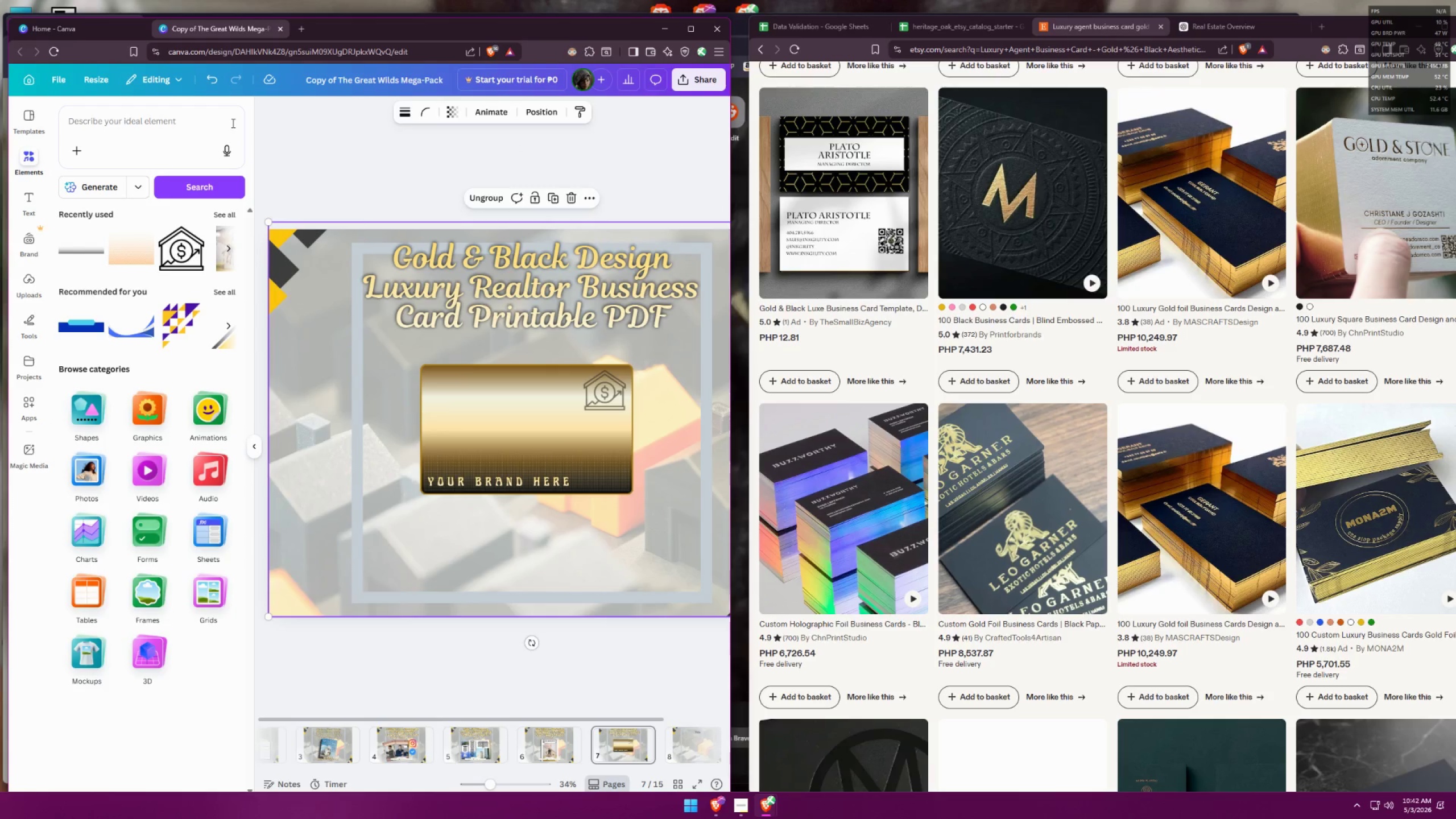 
type(ele)
 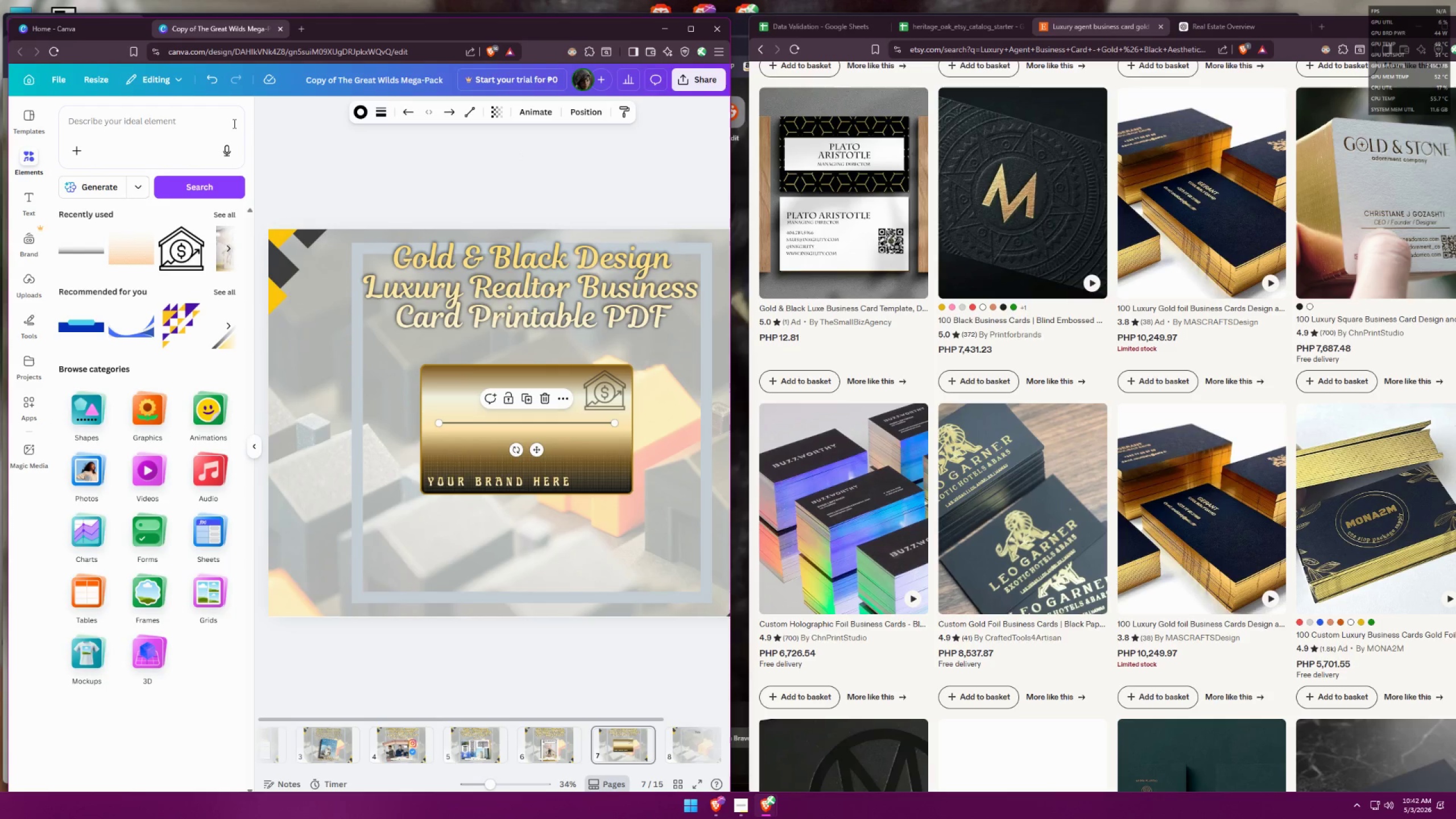 
left_click([428, 248])
 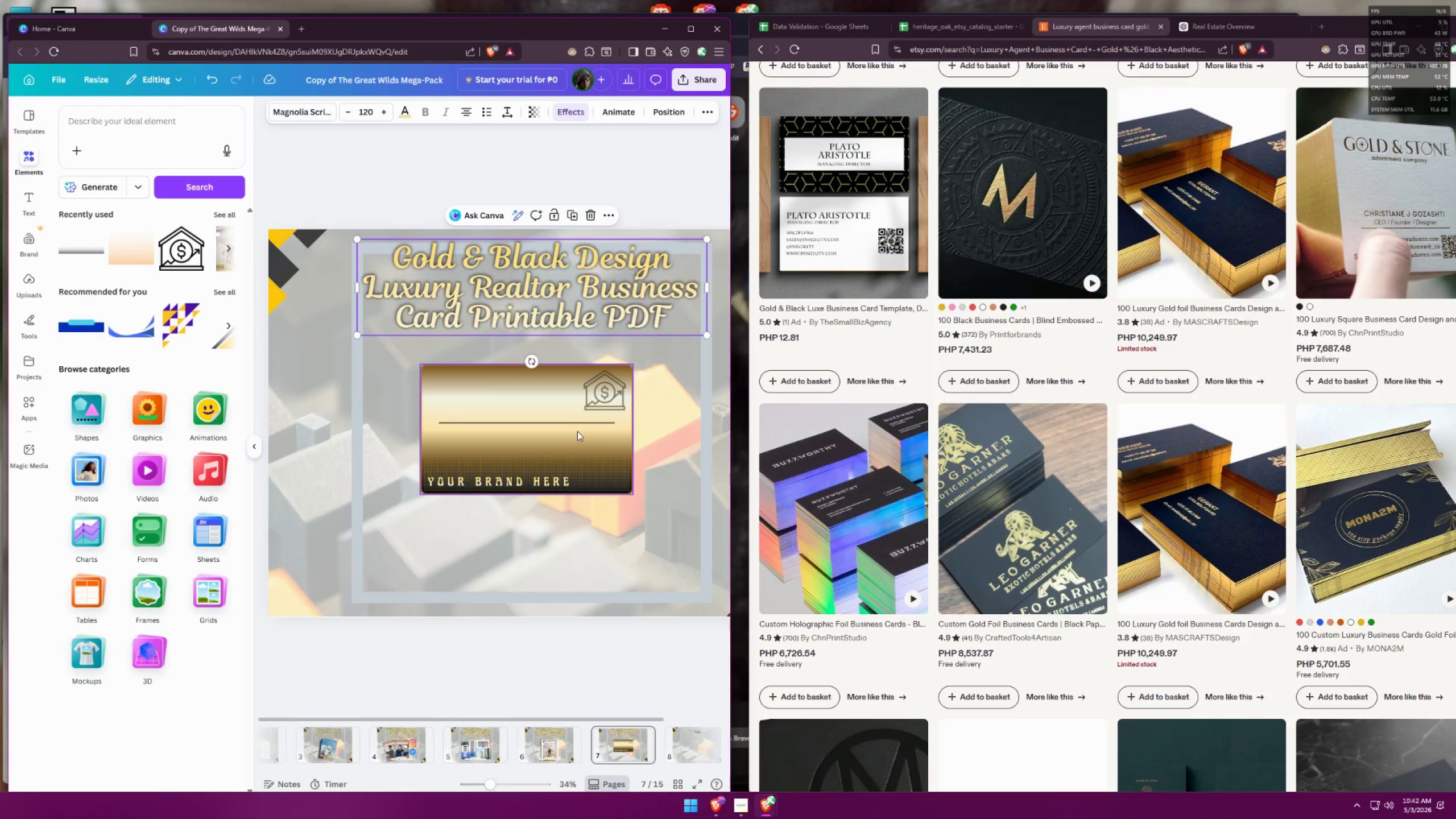 
left_click_drag(start_coordinate=[579, 425], to_coordinate=[579, 468])
 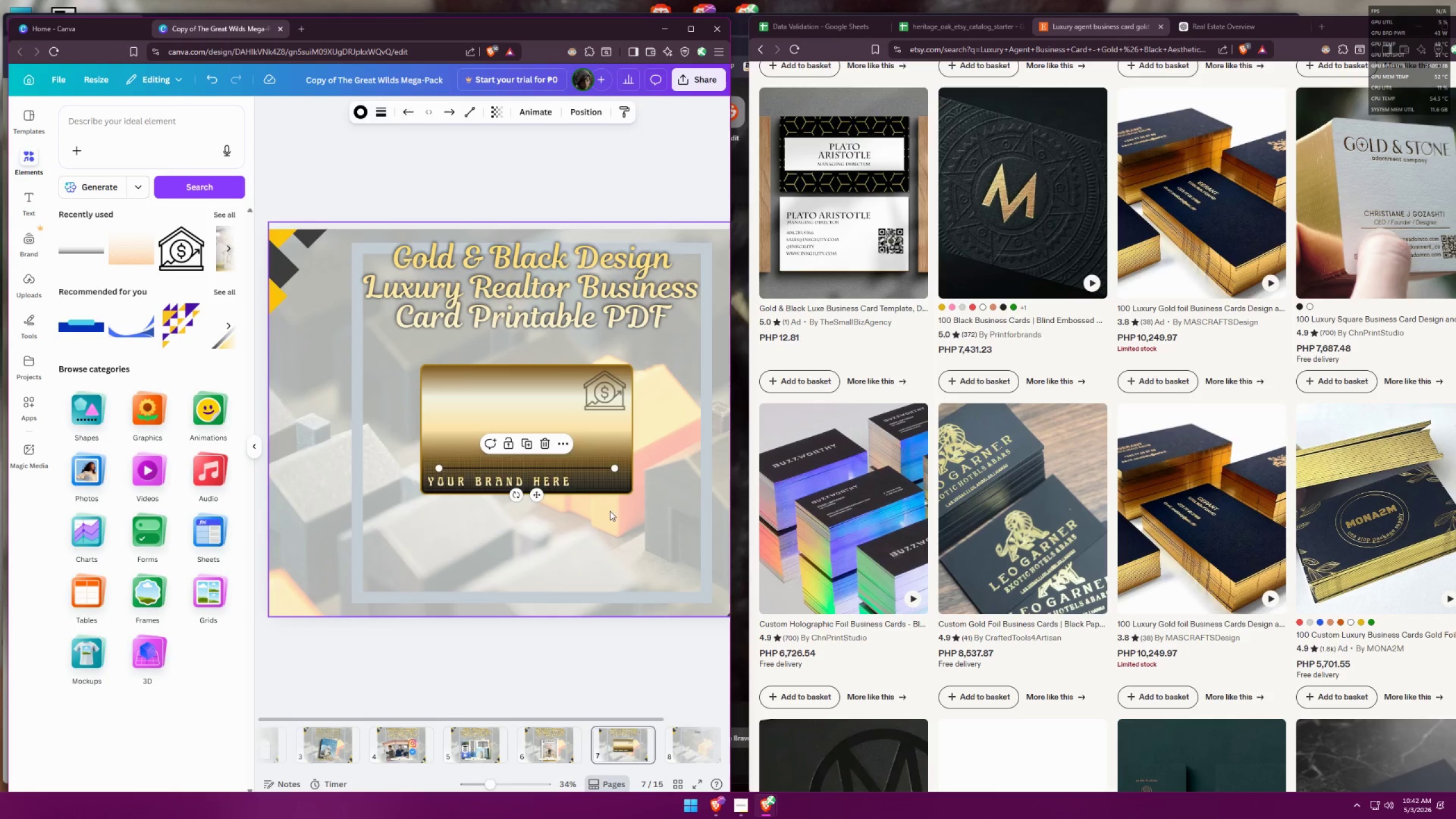 
left_click([619, 530])
 